 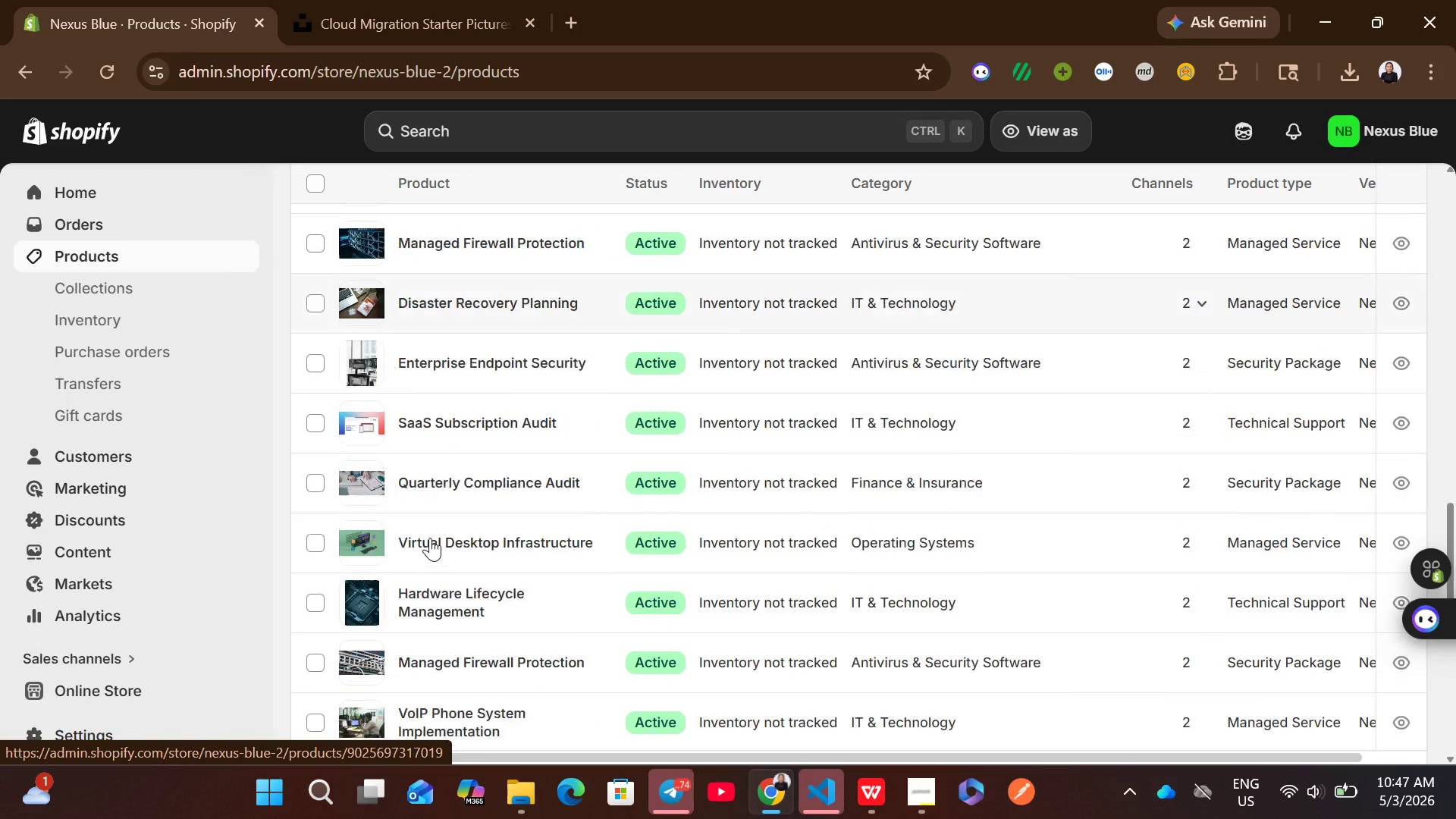 
left_click([106, 622])
 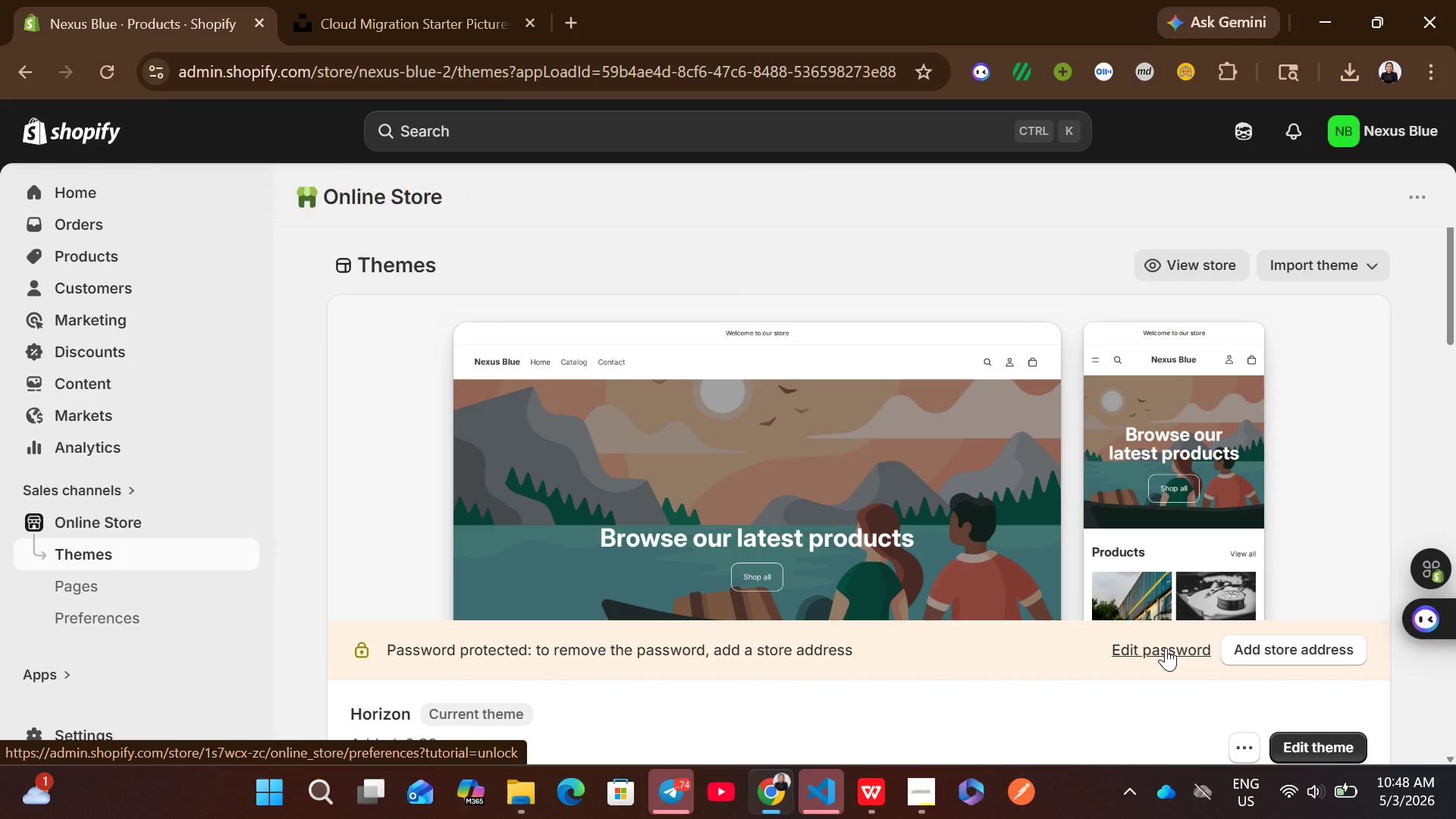 
wait(21.77)
 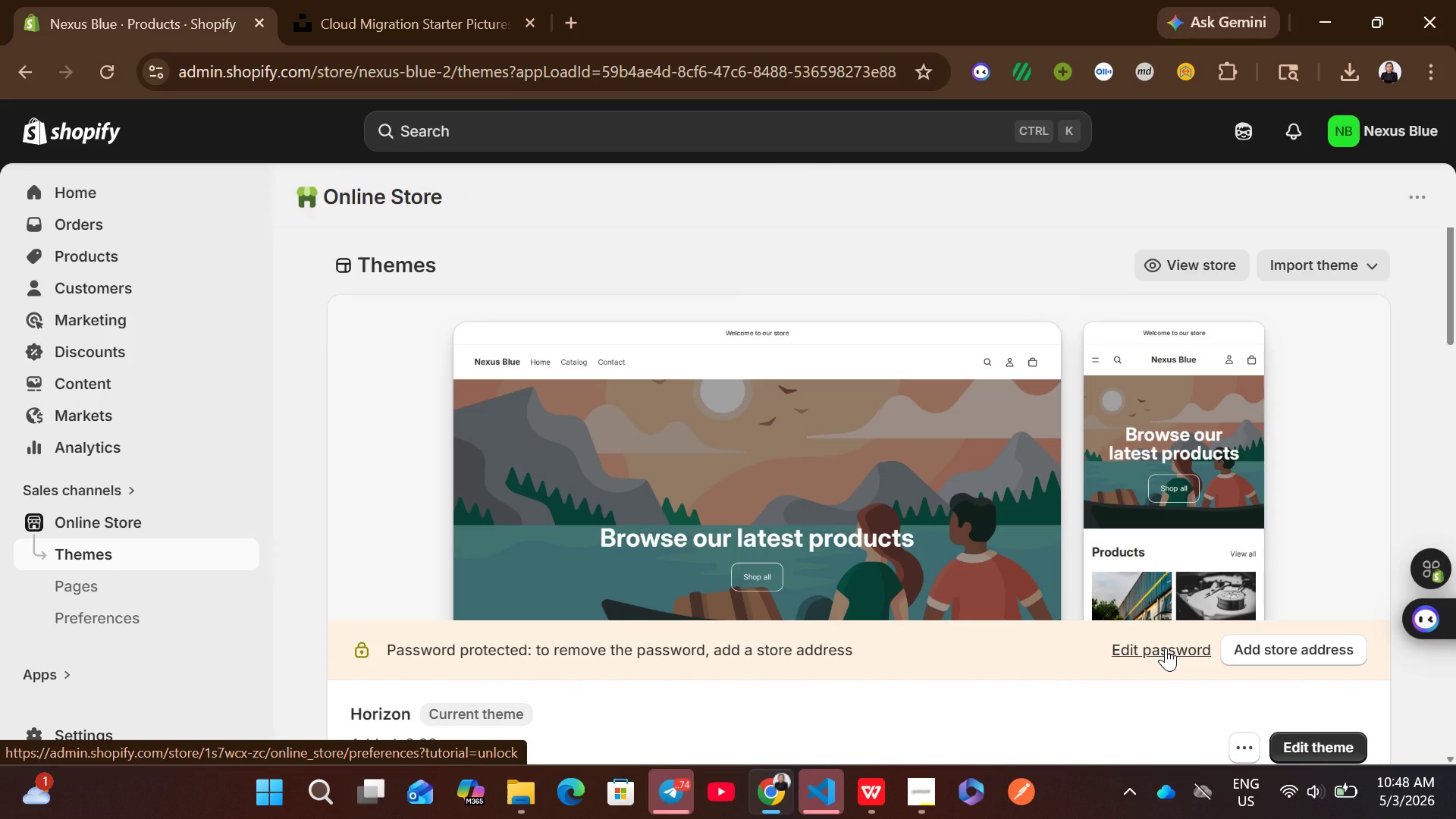 
left_click([1134, 544])
 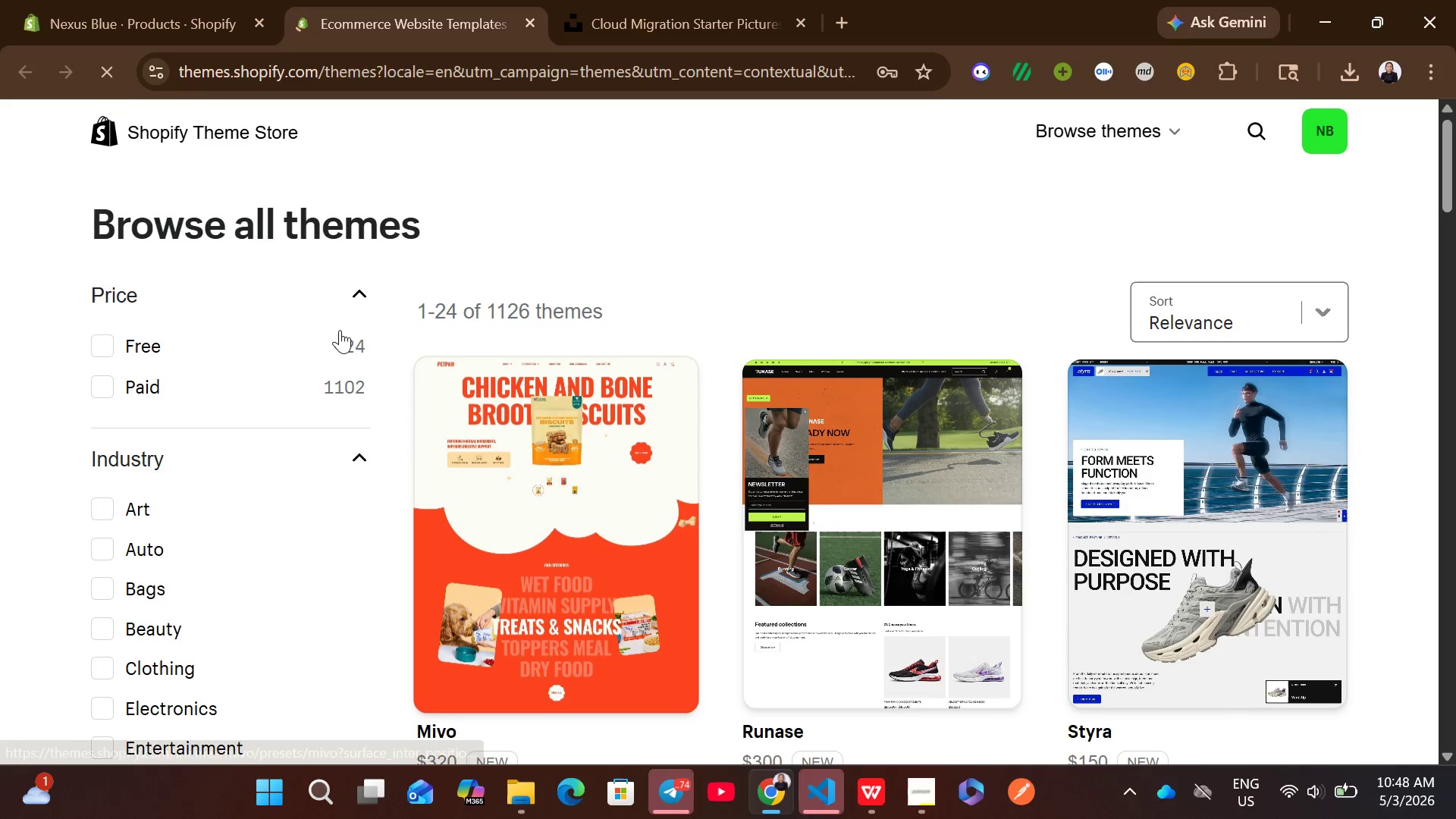 
wait(5.52)
 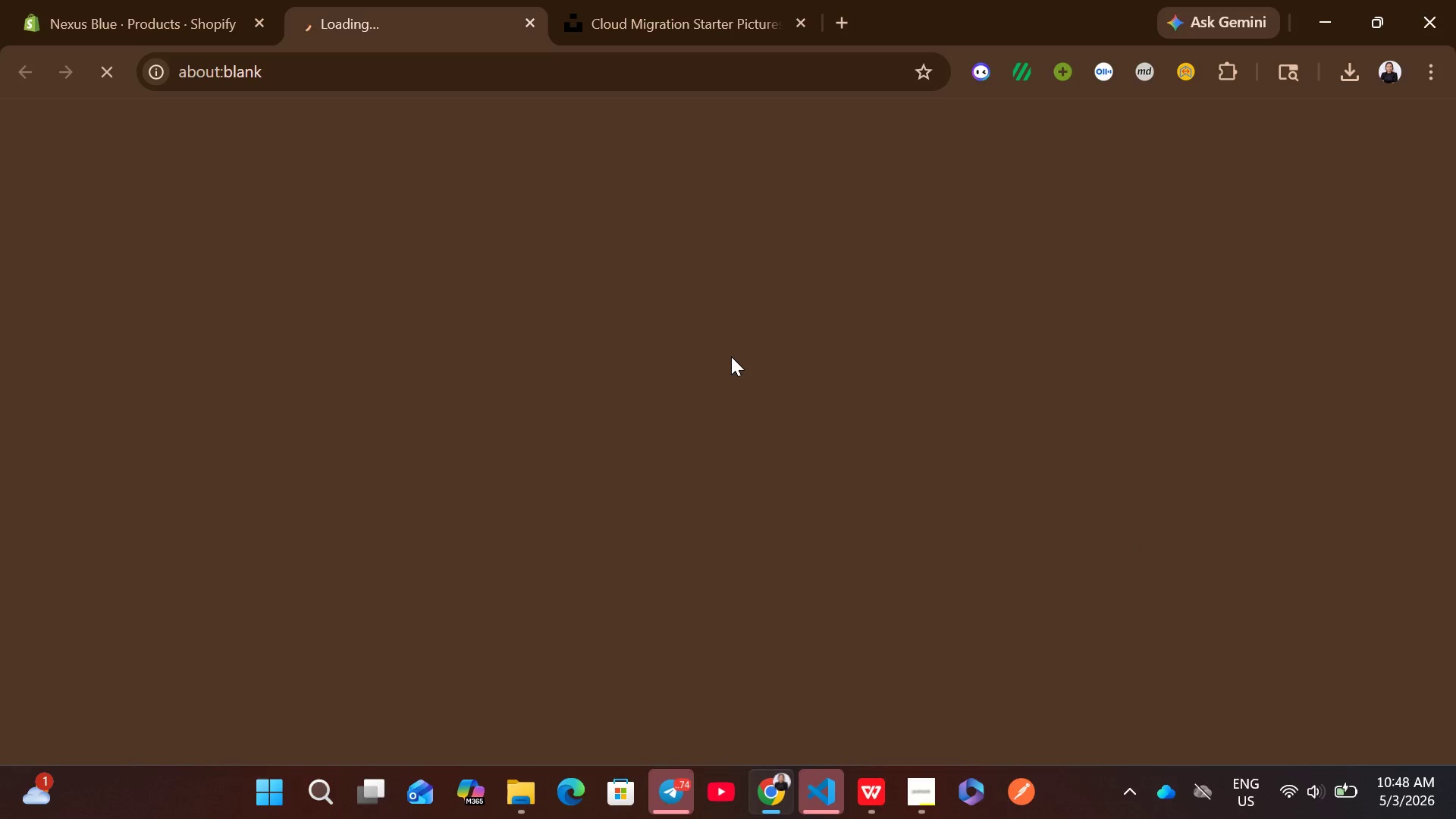 
left_click([145, 349])
 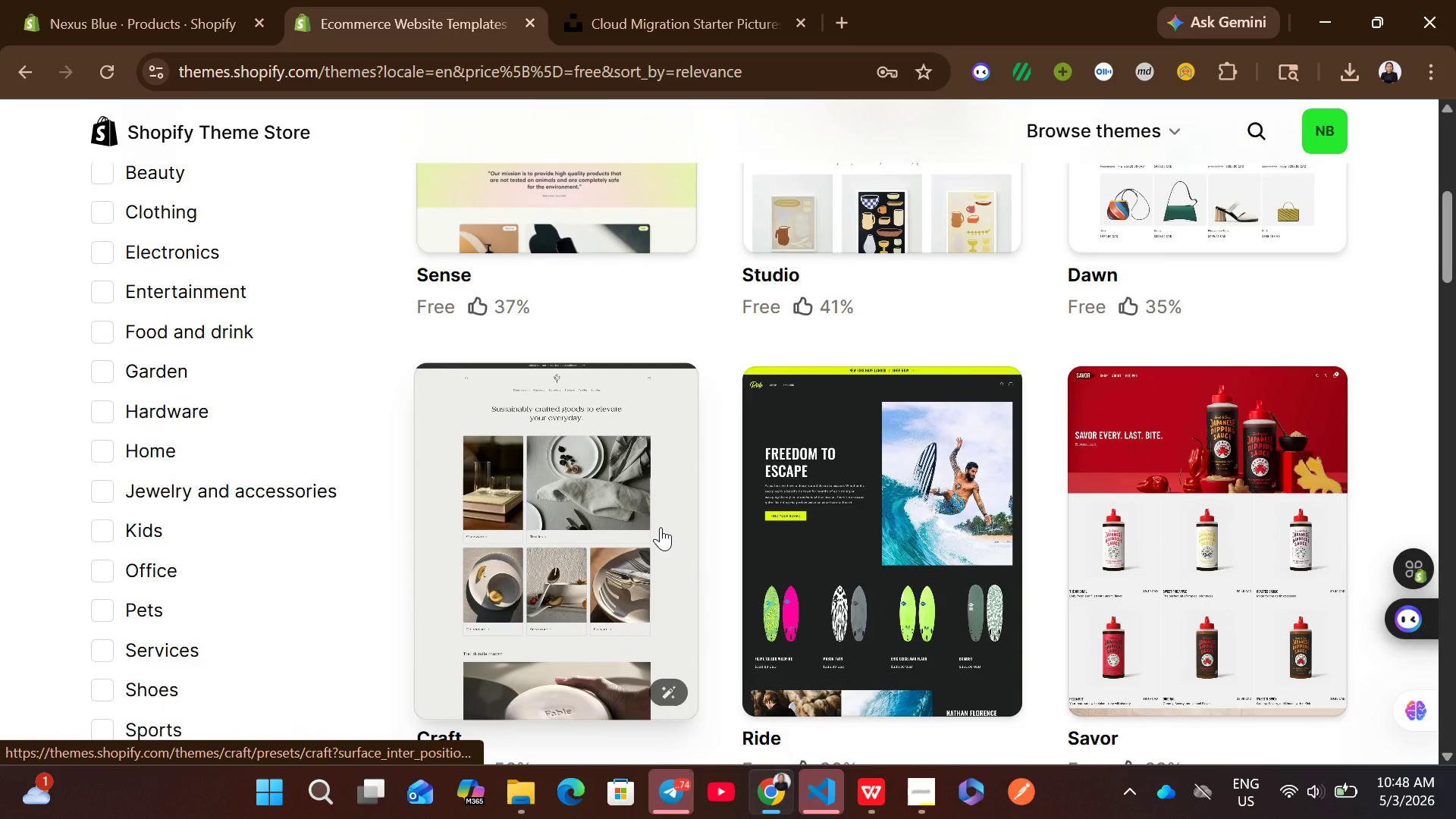 
left_click([1159, 559])
 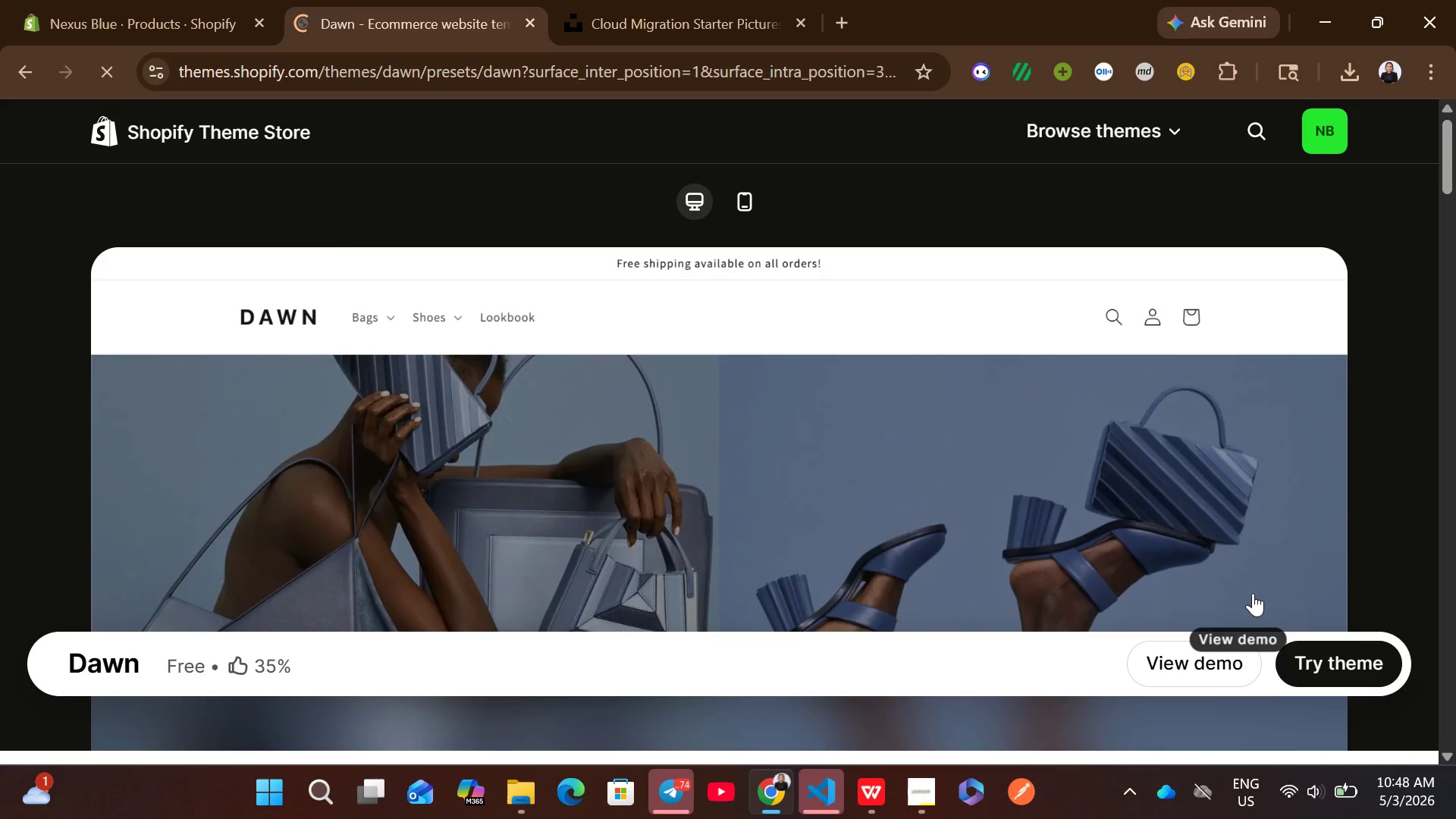 
left_click([1320, 643])
 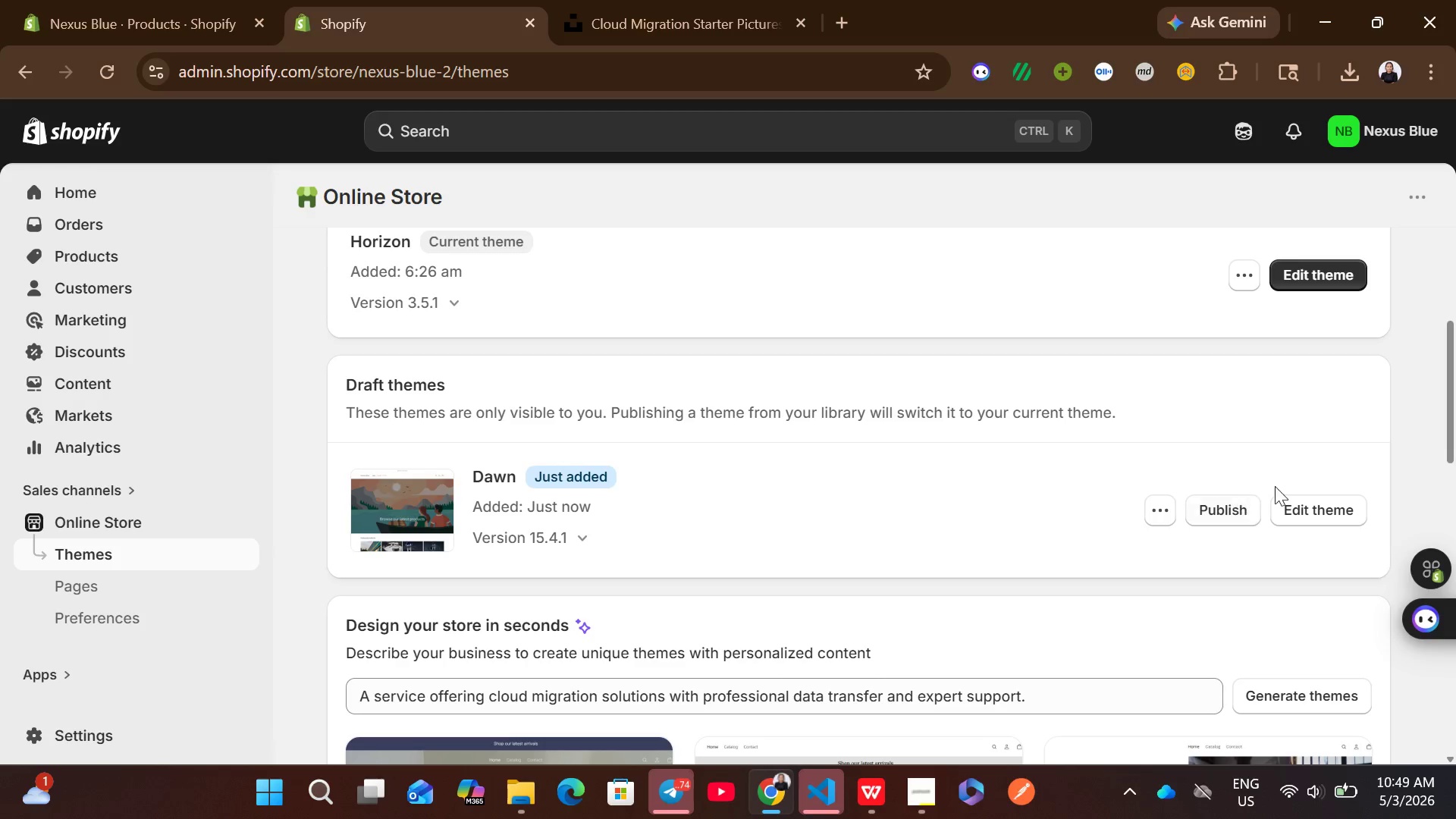 
wait(44.0)
 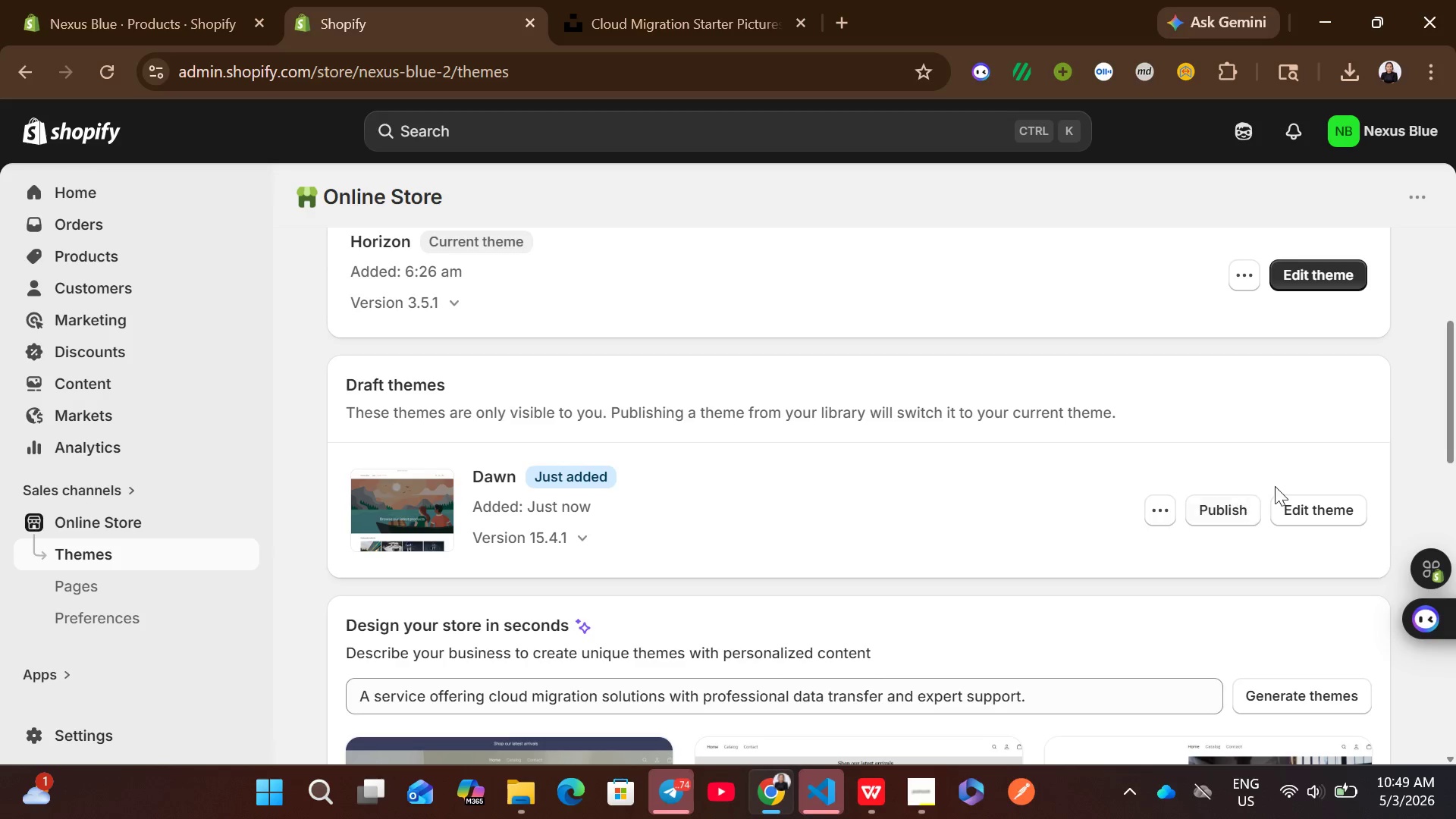 
left_click([1233, 450])
 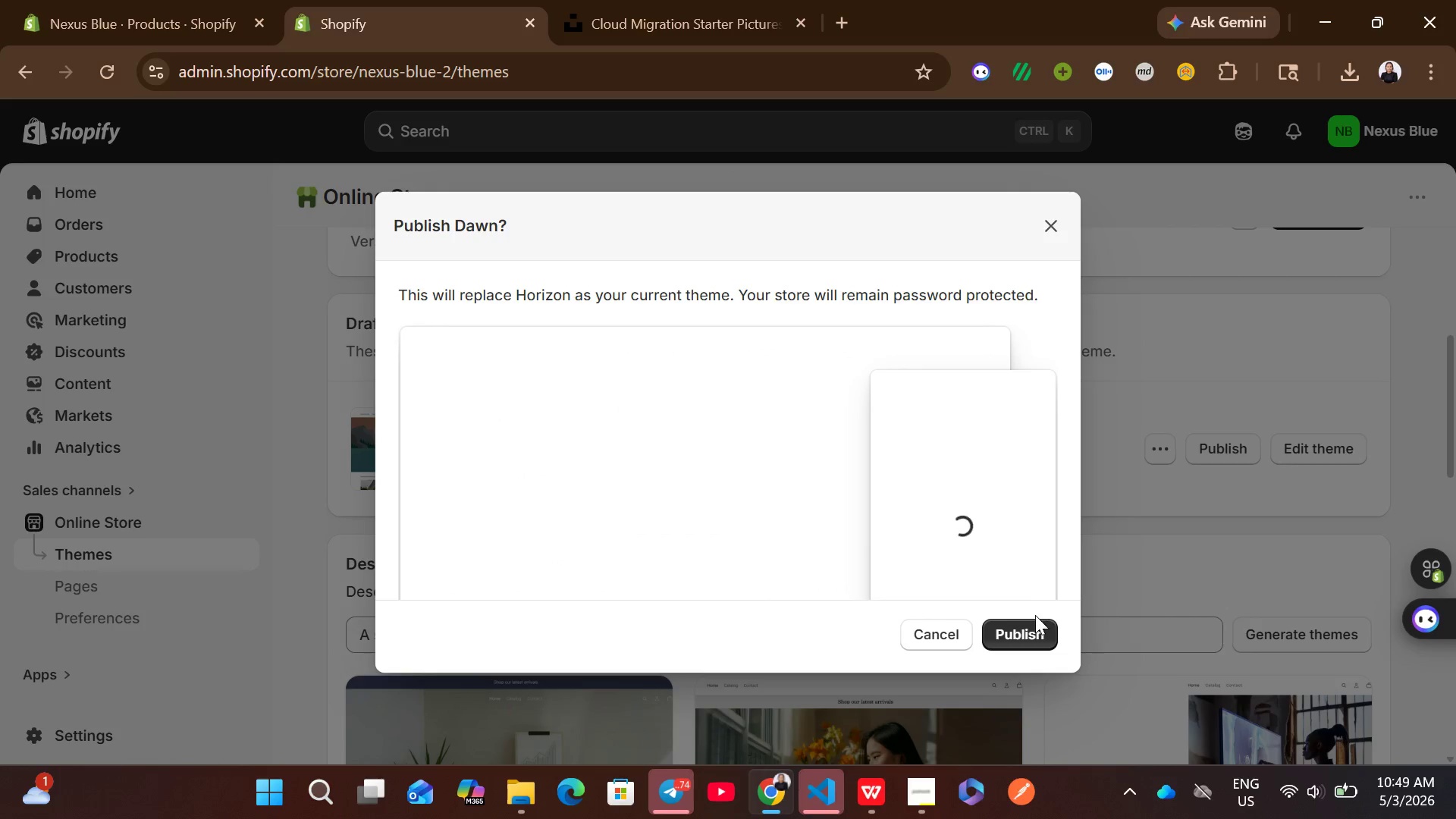 
left_click([1025, 632])
 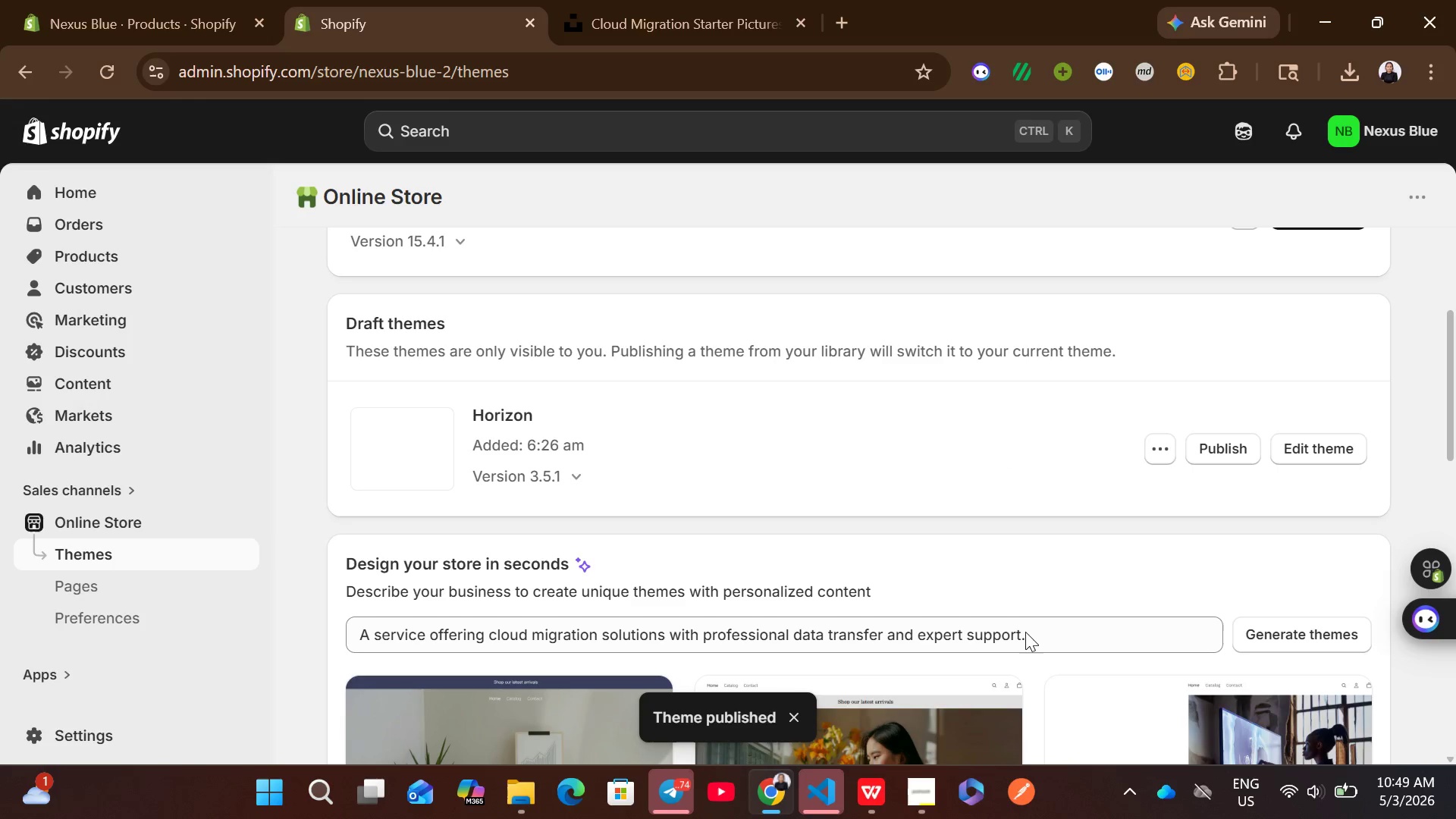 
wait(8.09)
 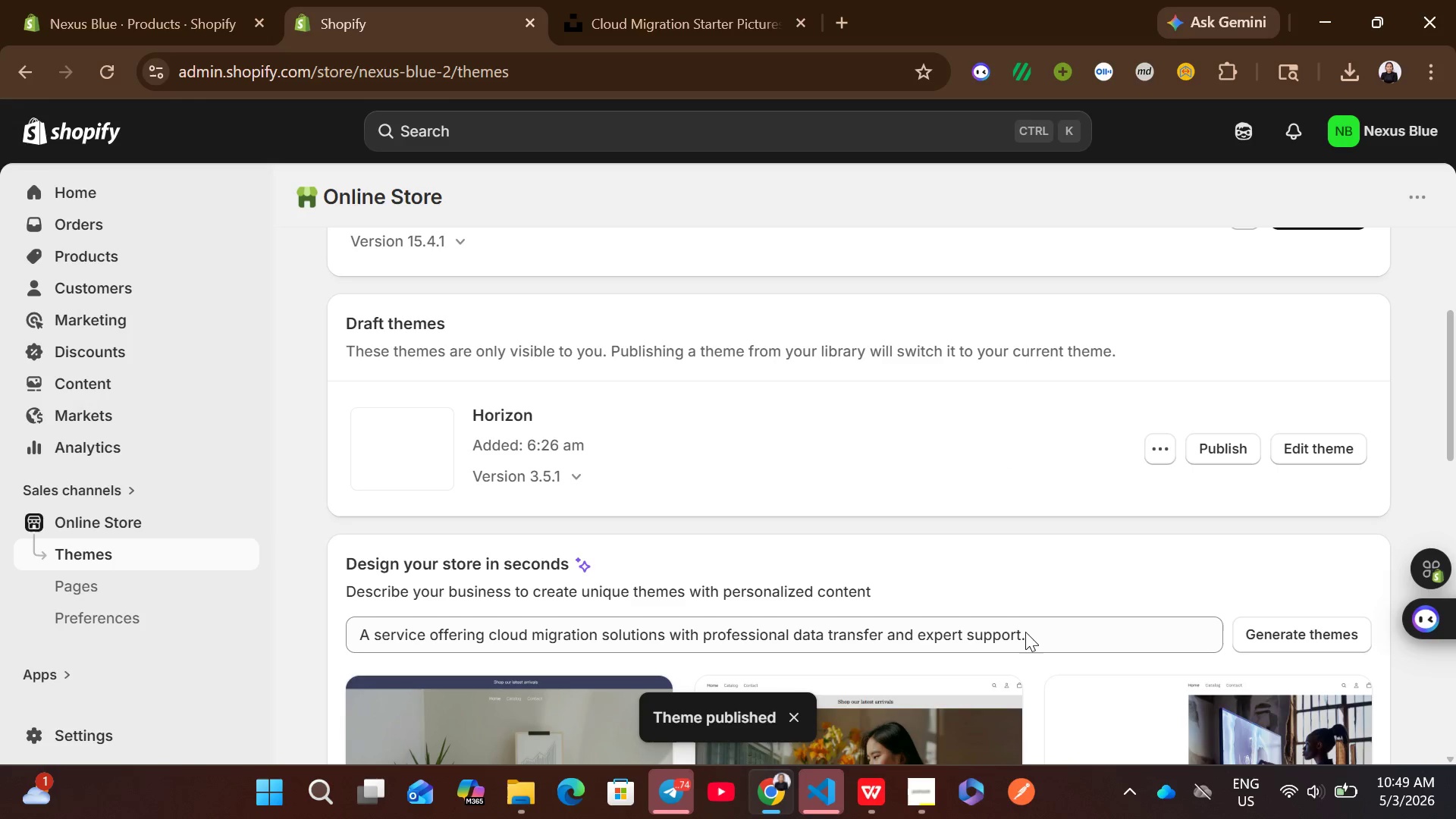 
left_click([1322, 553])
 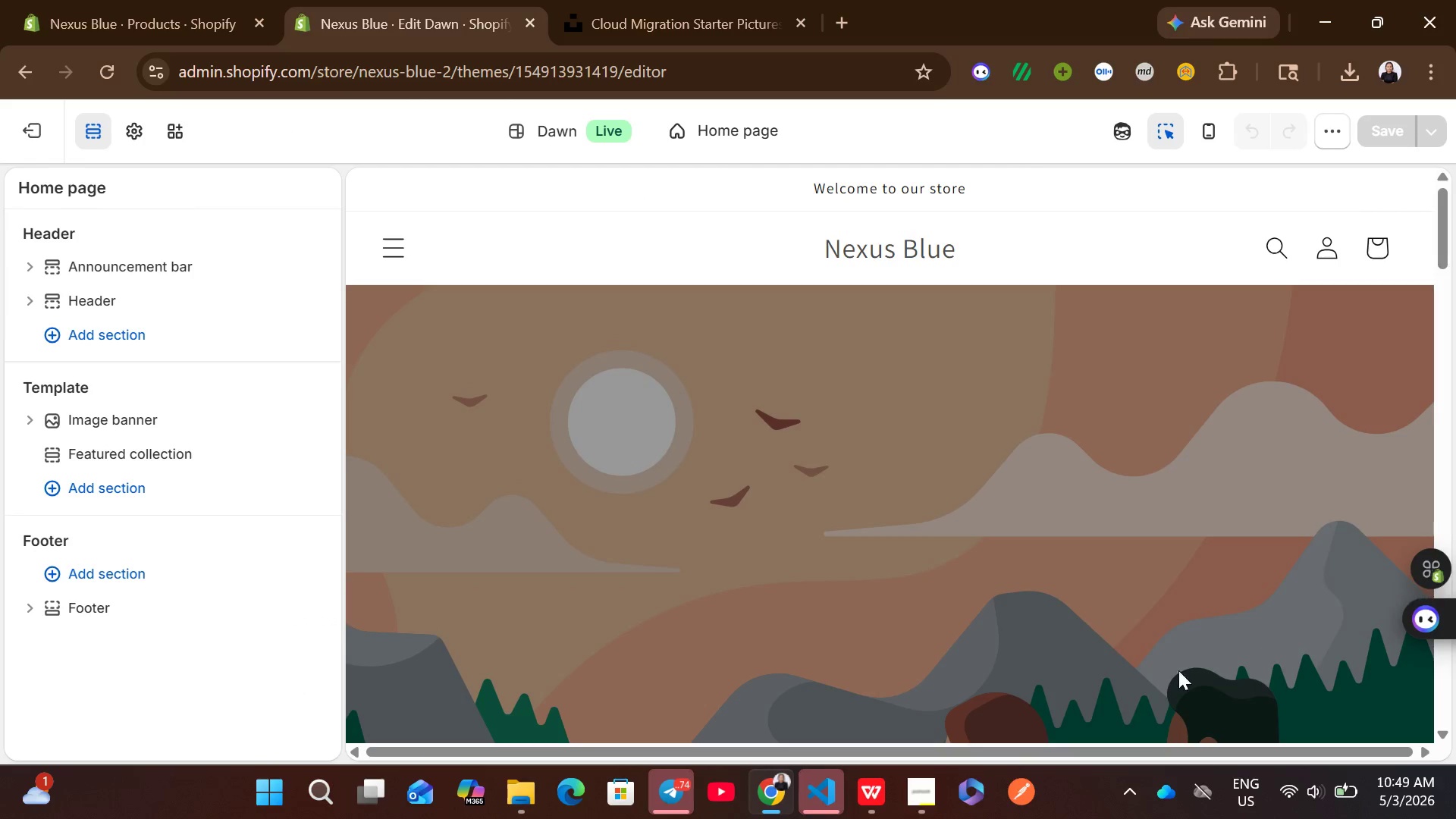 
wait(7.38)
 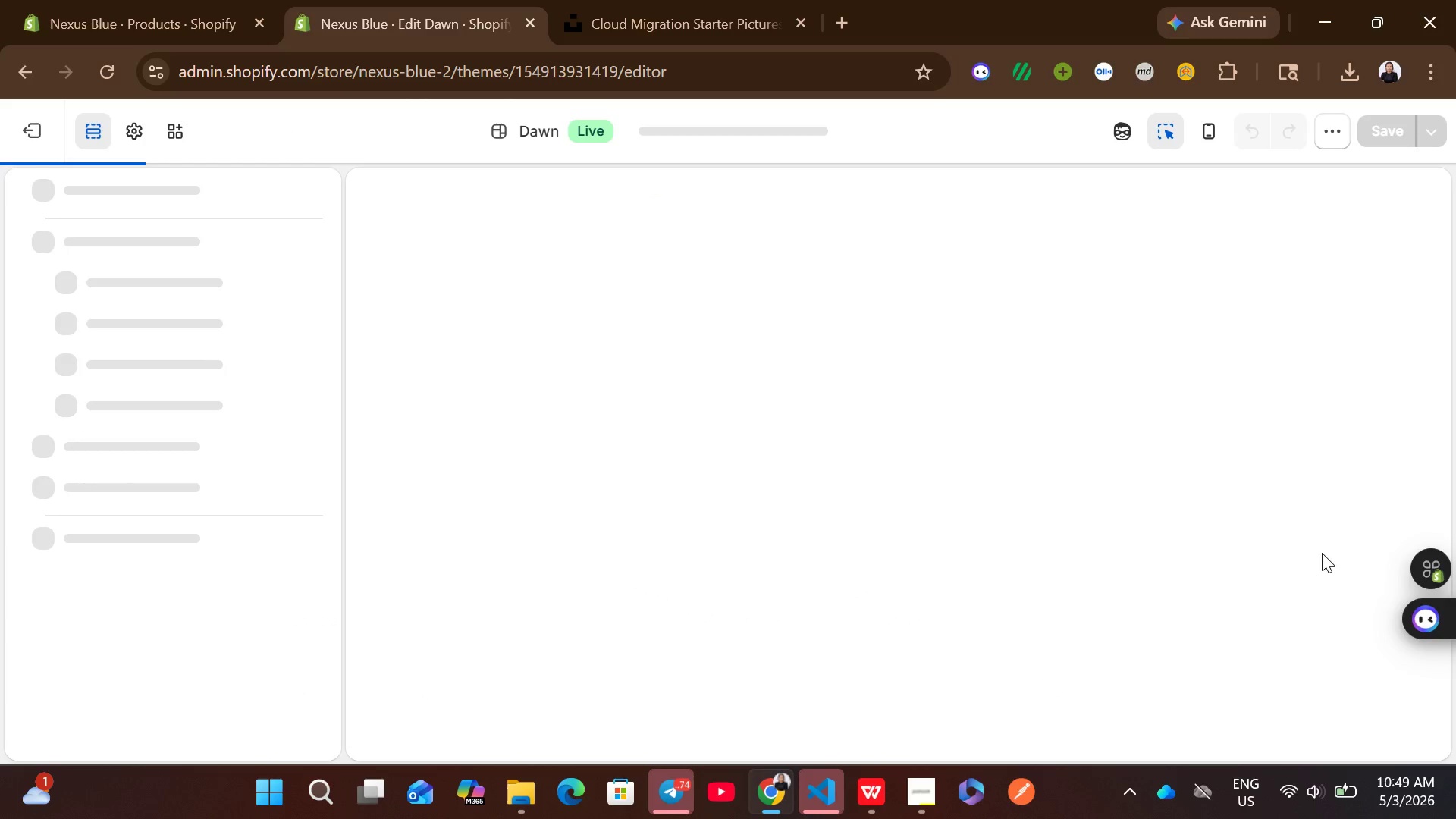 
left_click([129, 127])
 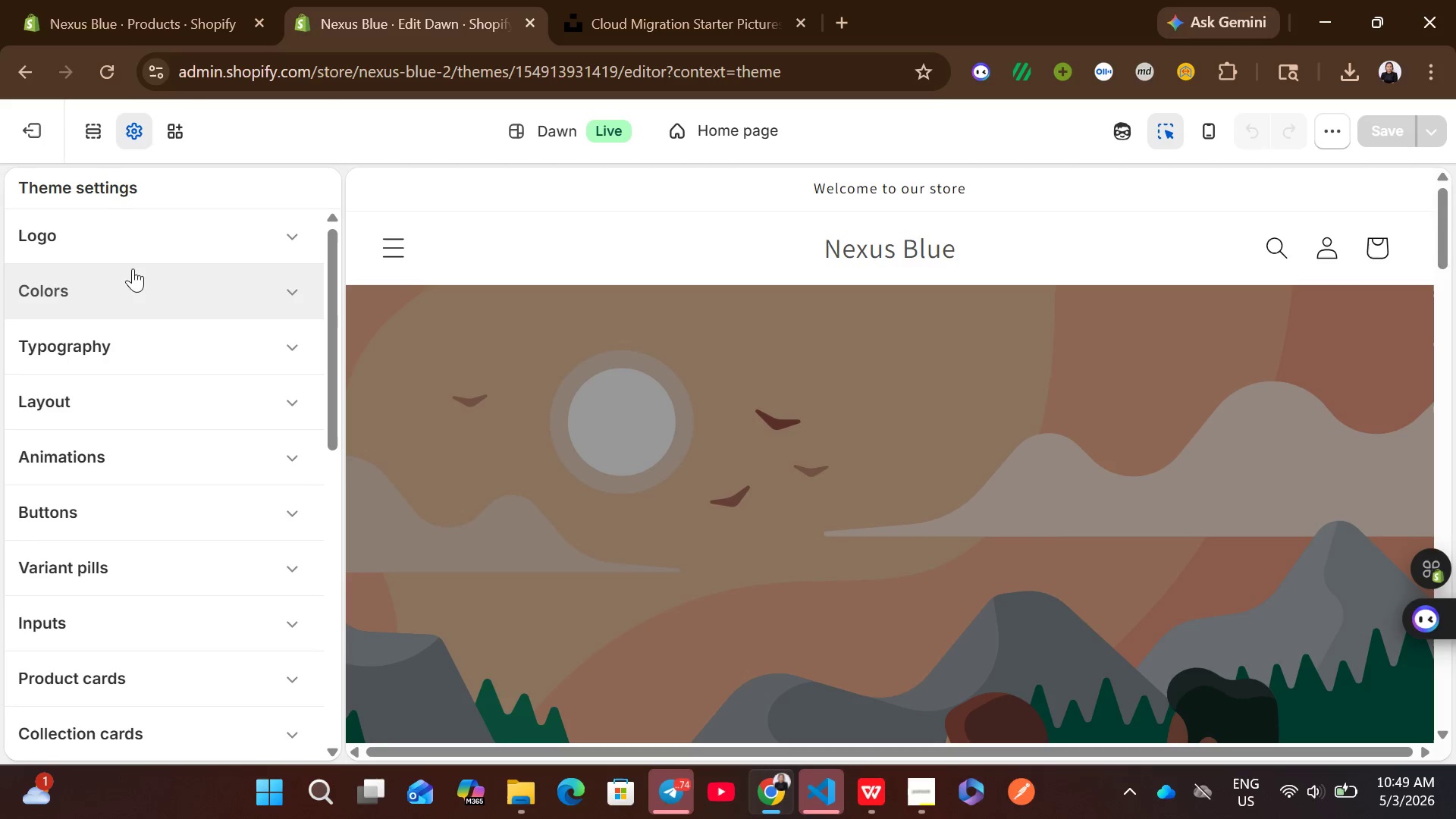 
left_click([136, 281])
 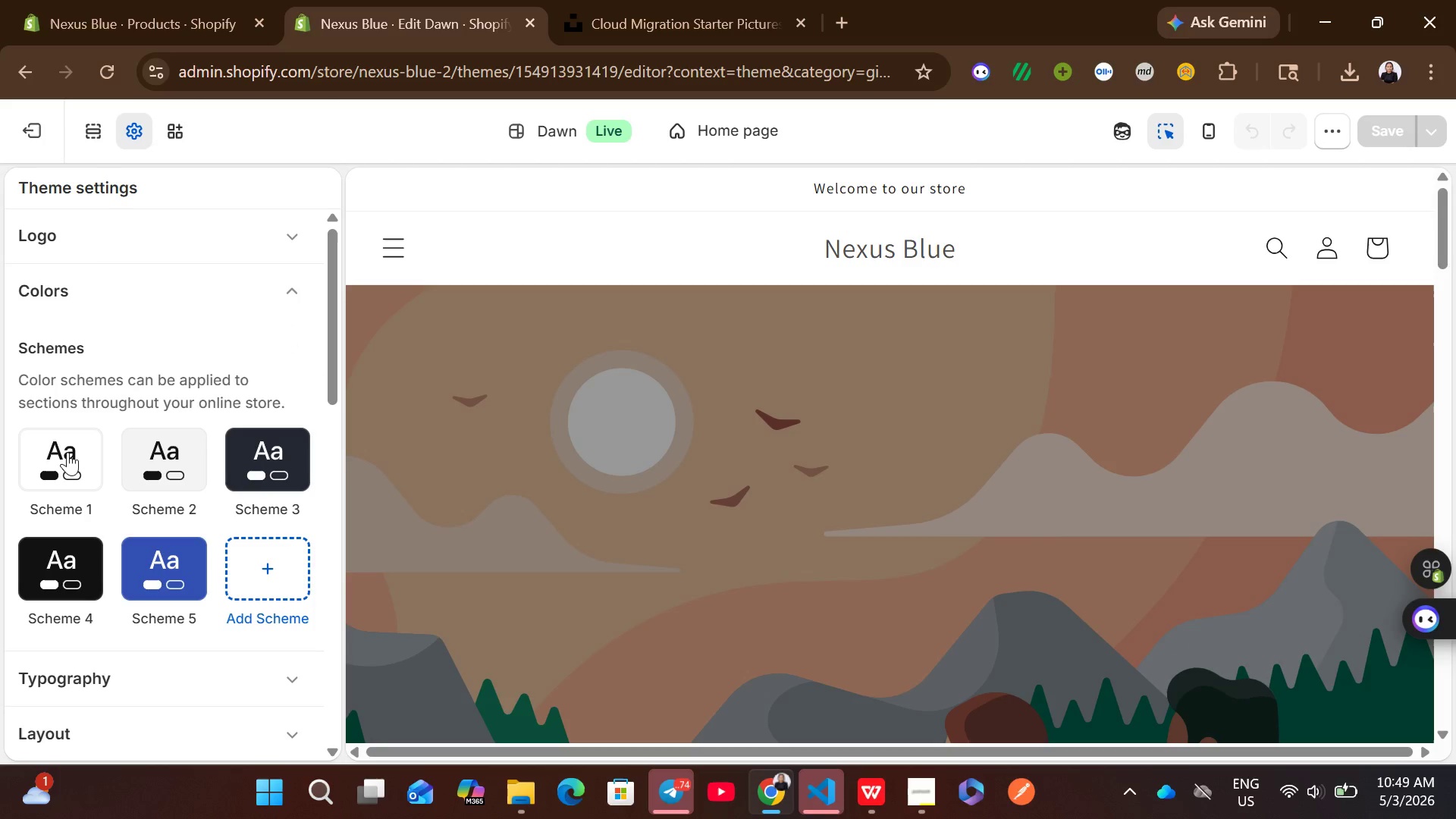 
left_click([65, 475])
 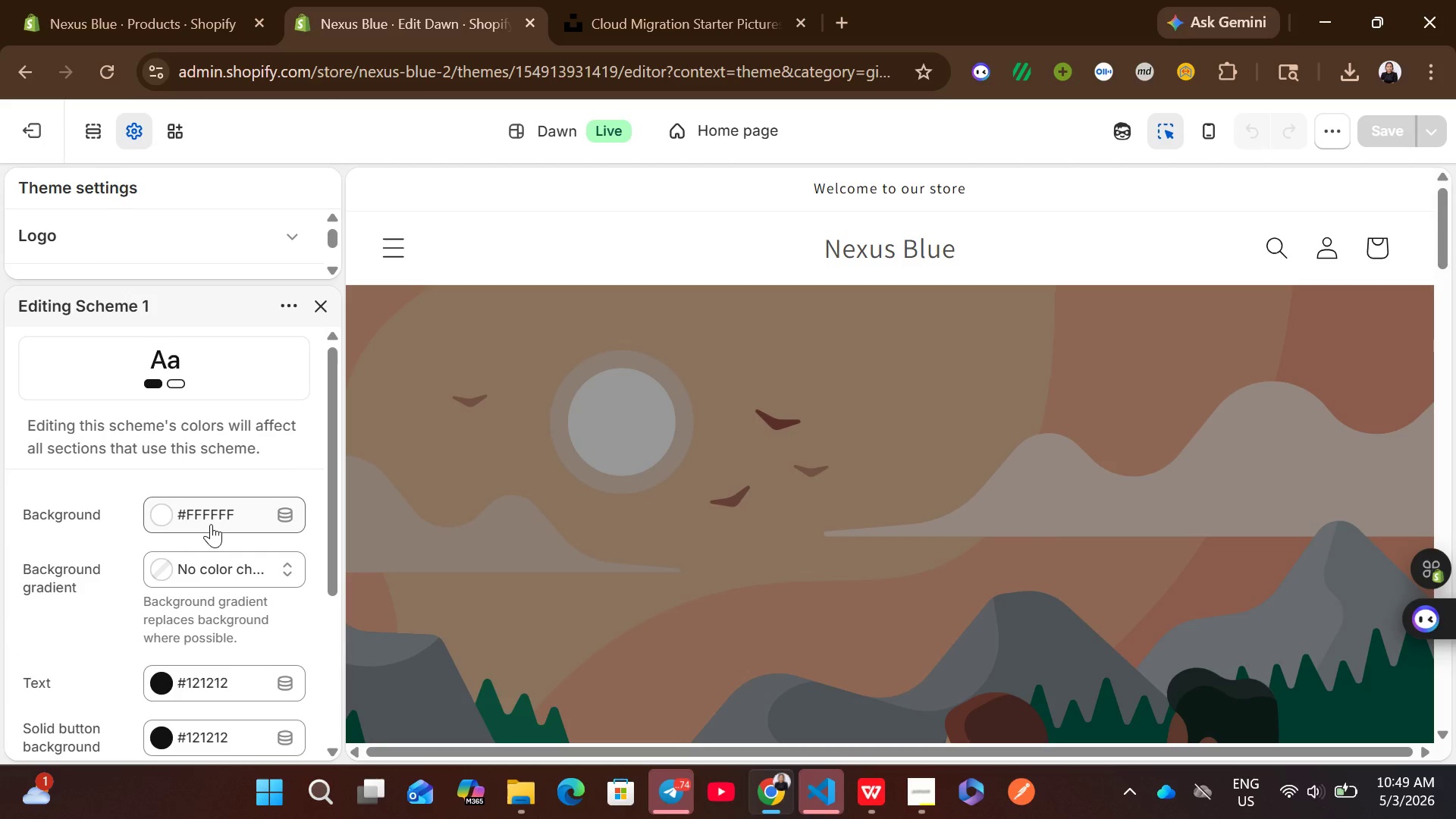 
left_click([211, 524])
 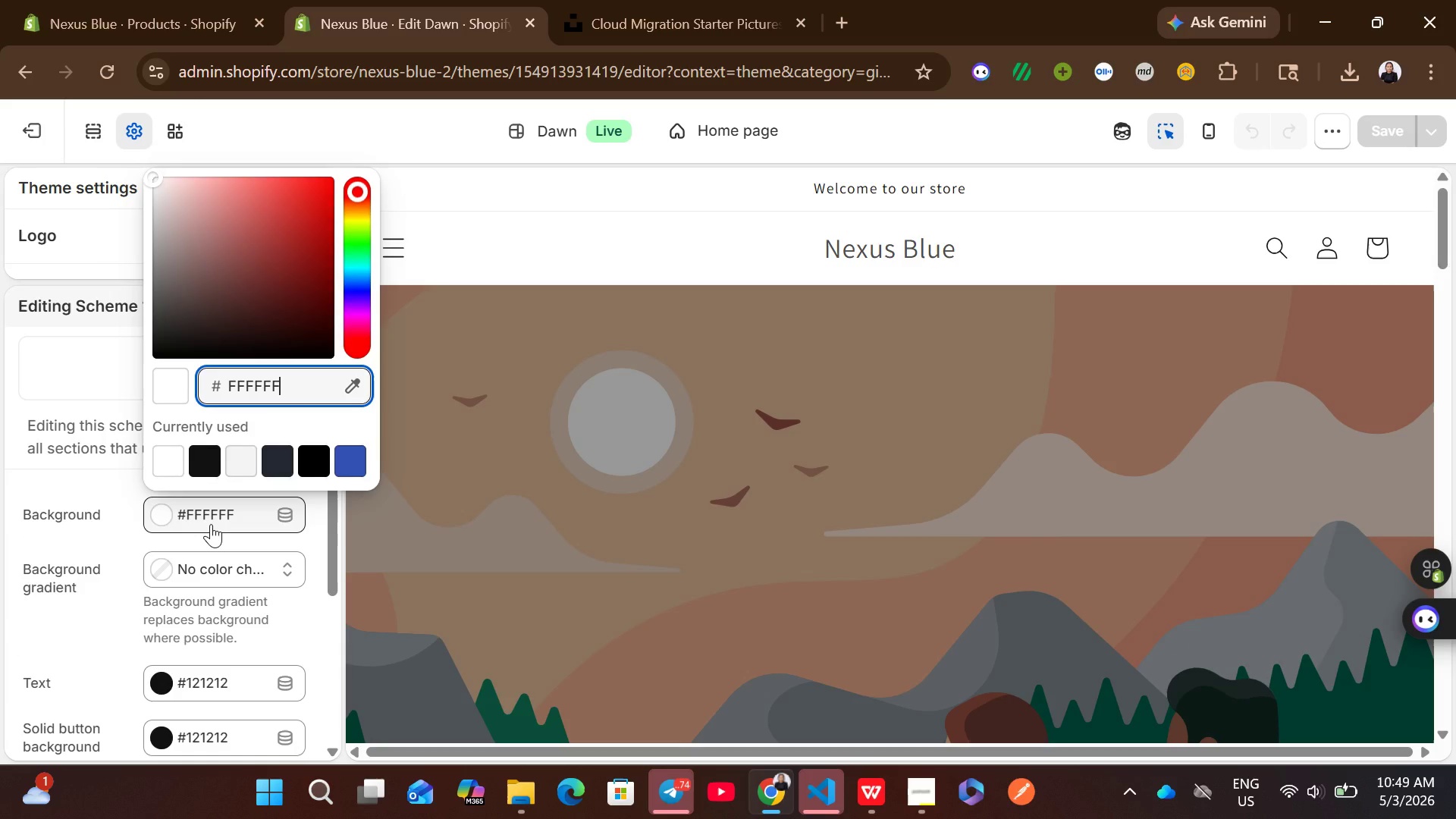 
left_click([231, 513])
 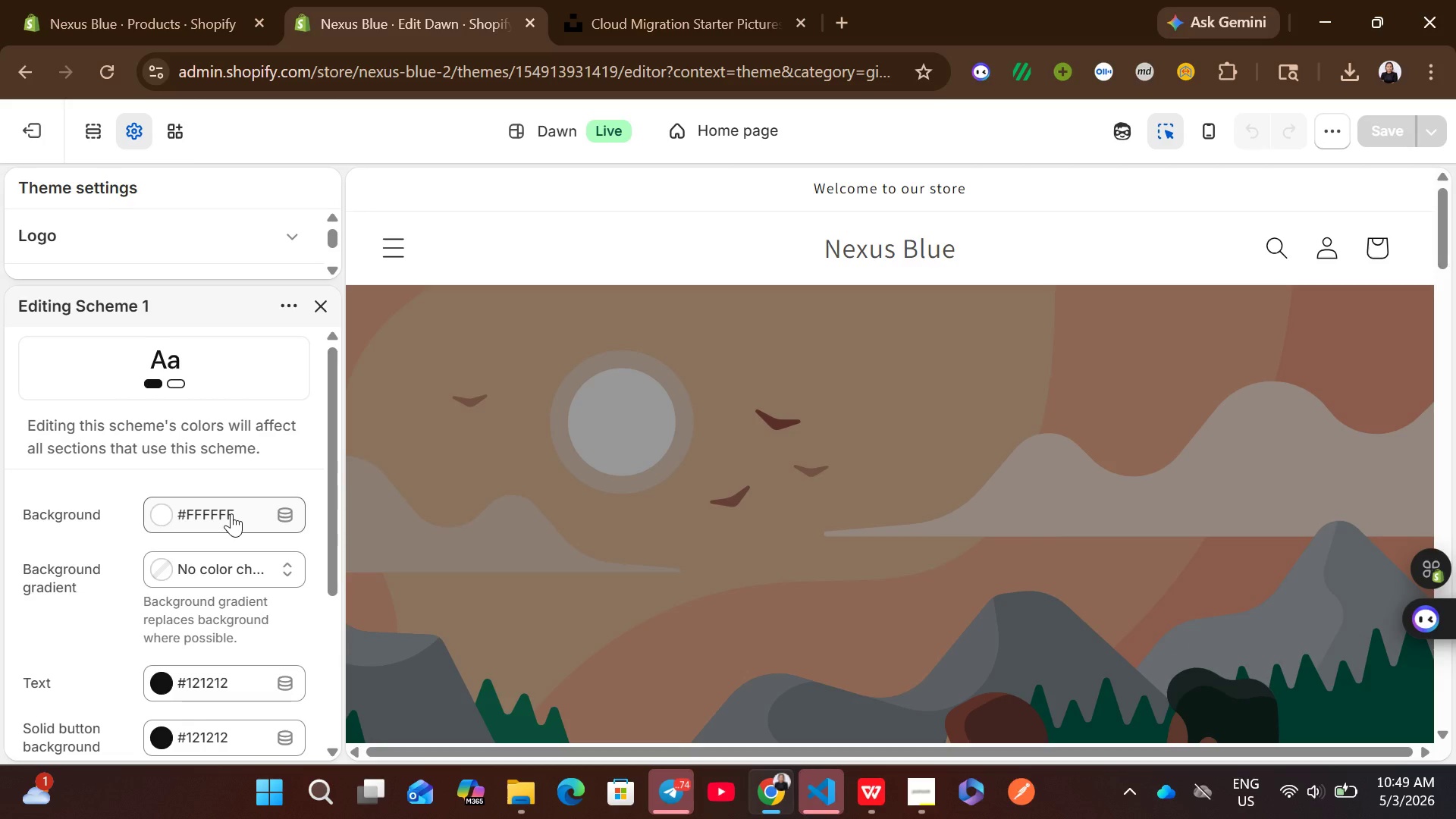 
left_click([231, 513])
 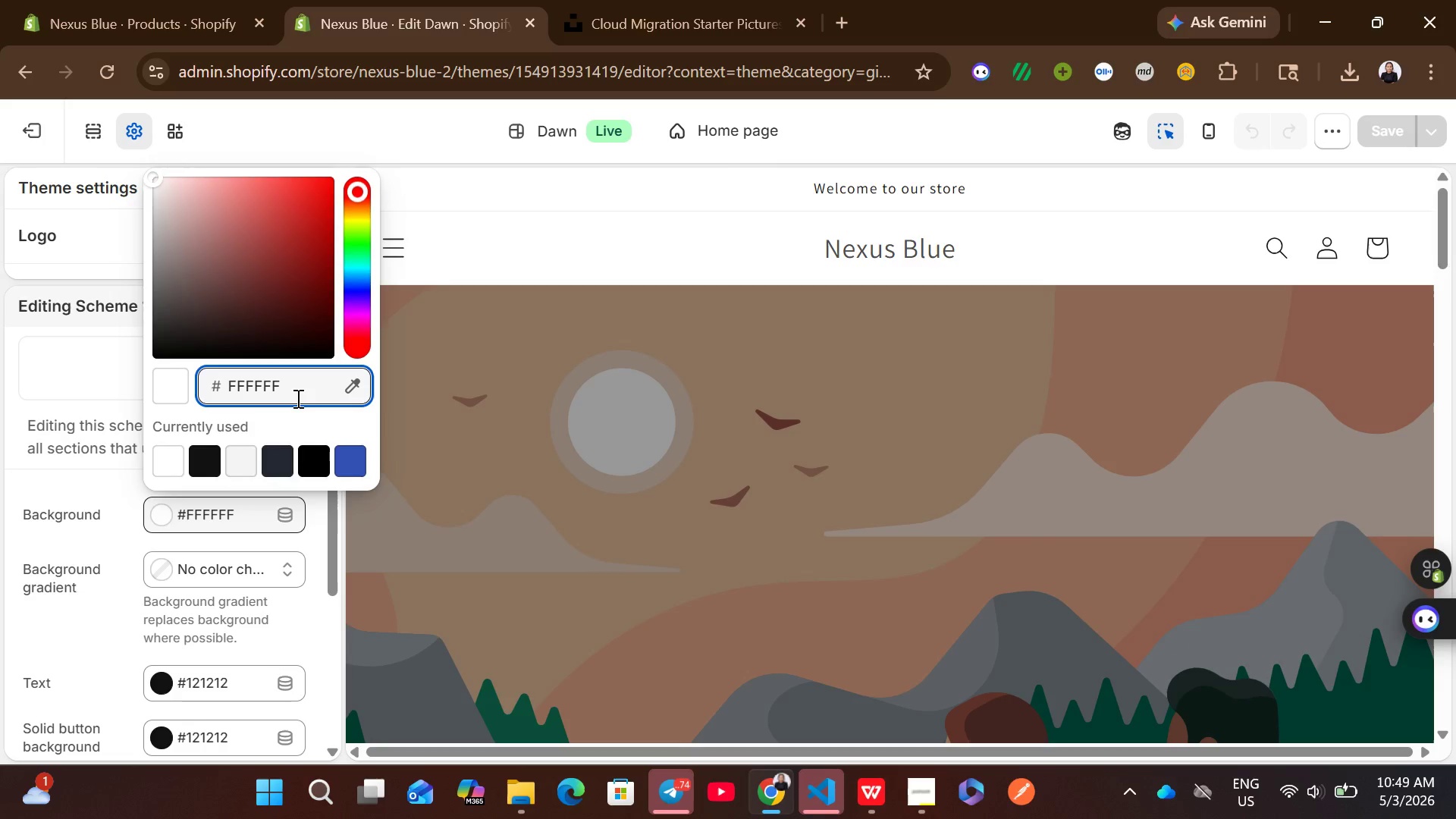 
hold_key(key=Backspace, duration=0.75)
 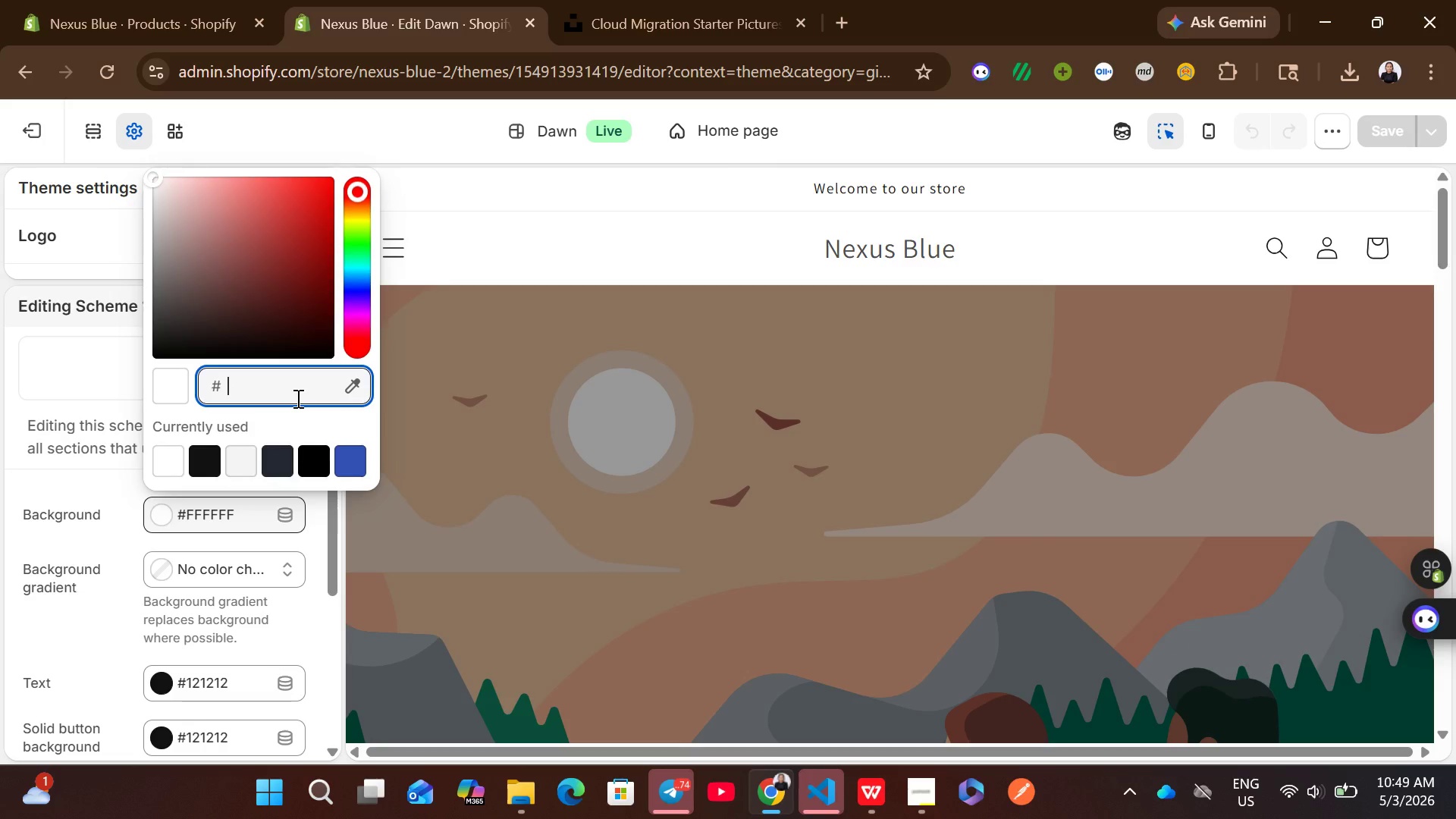 
type(003366)
 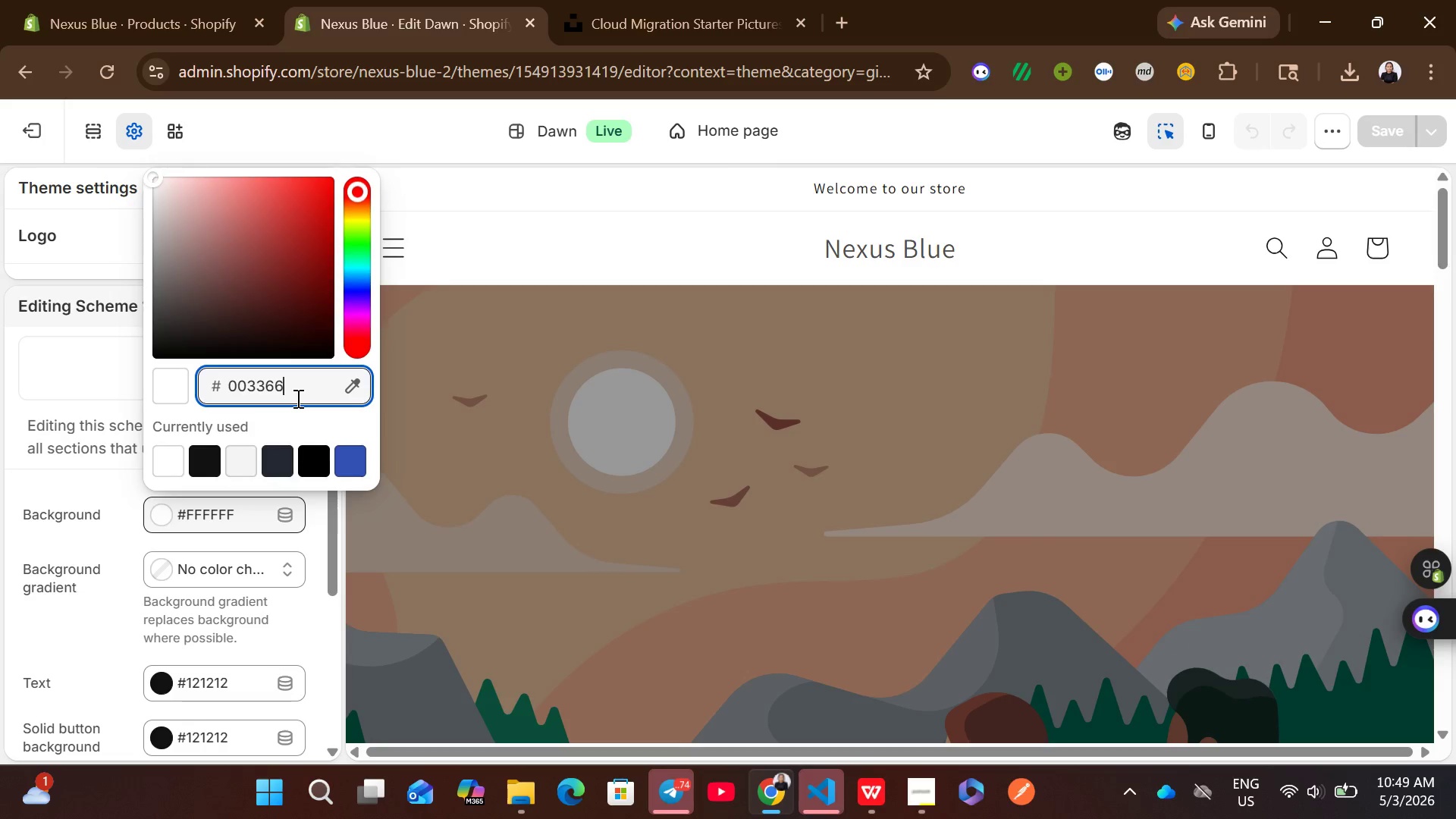 
key(Enter)
 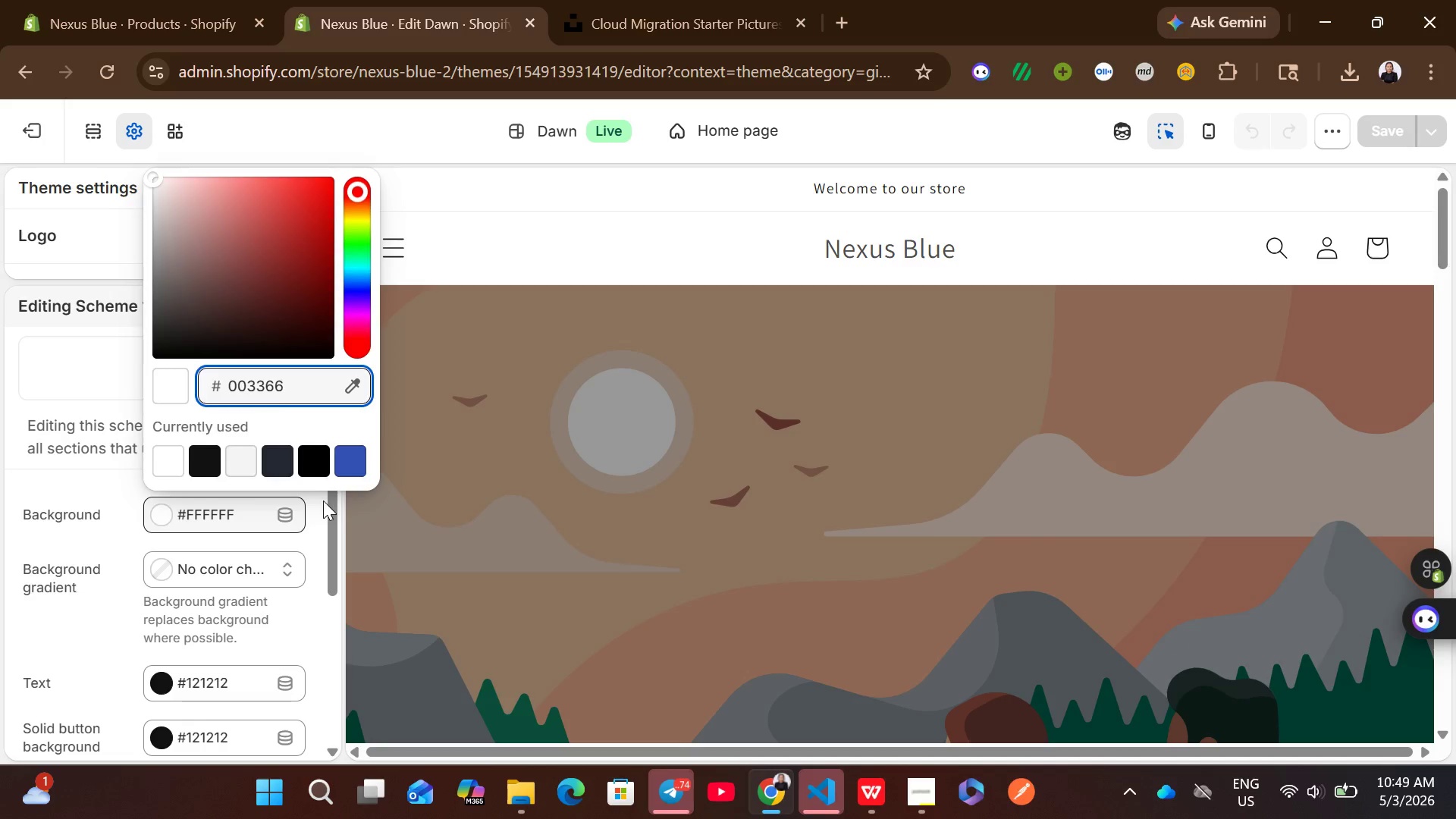 
left_click([322, 504])
 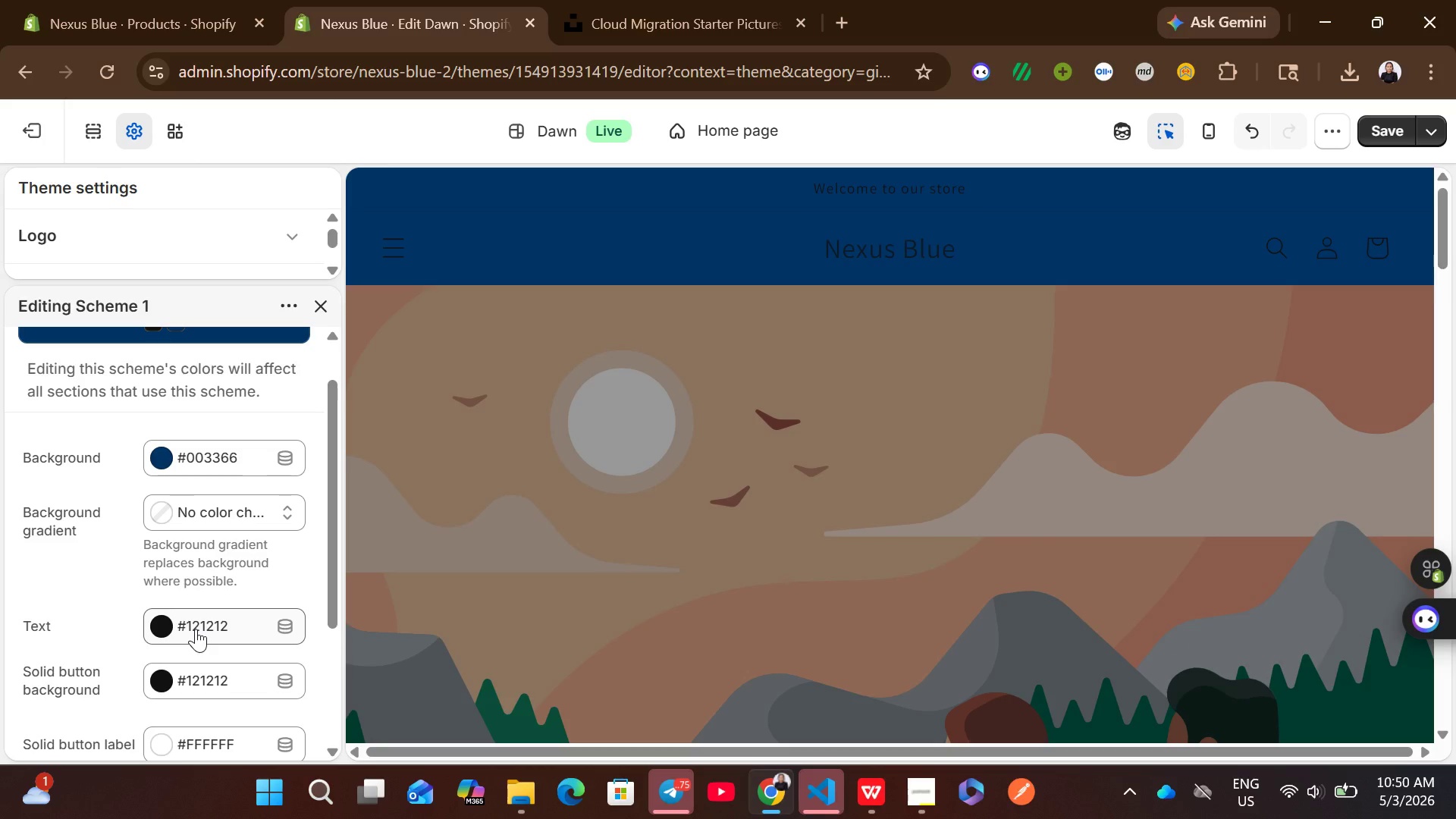 
wait(19.38)
 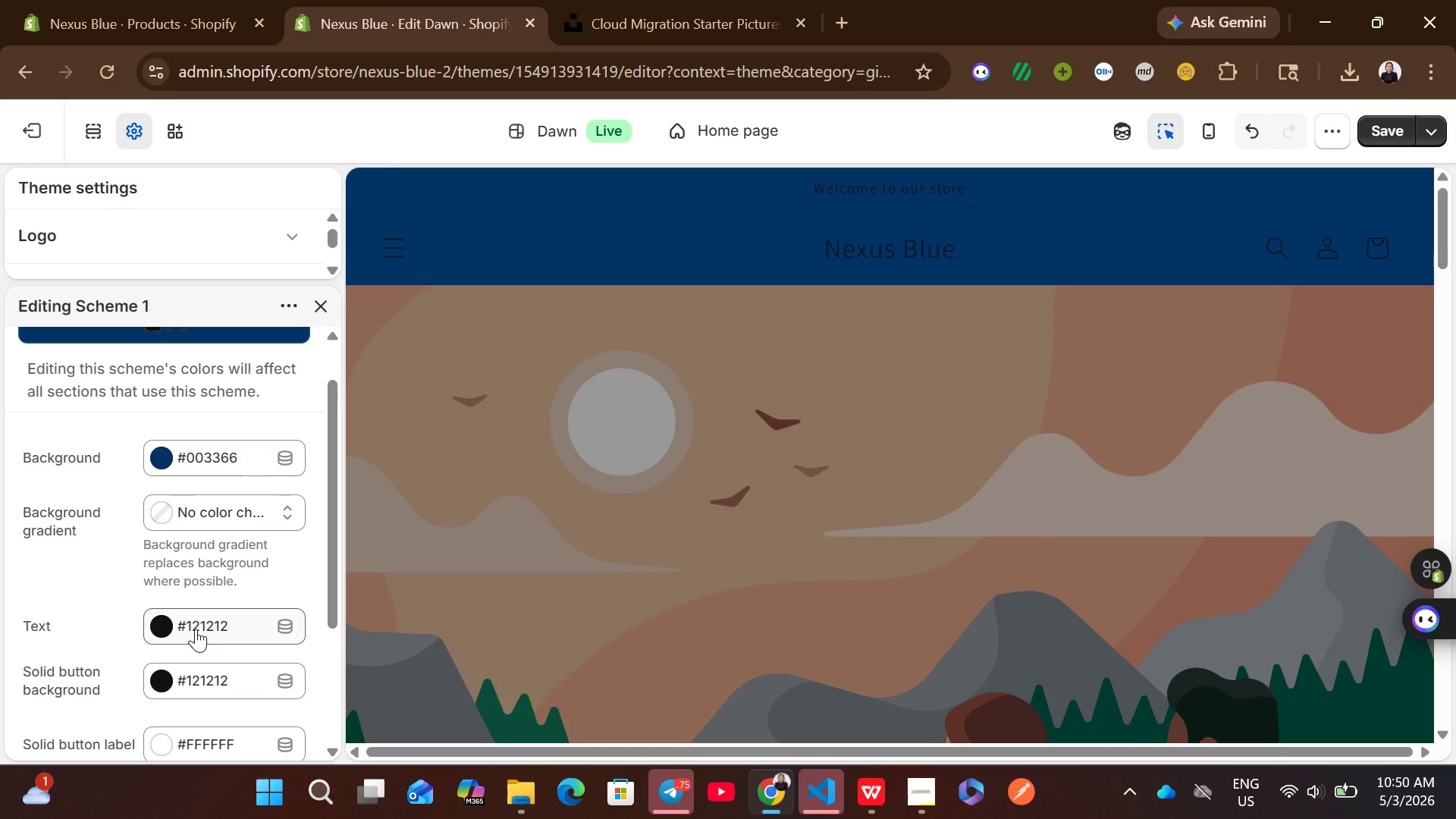 
left_click([234, 459])
 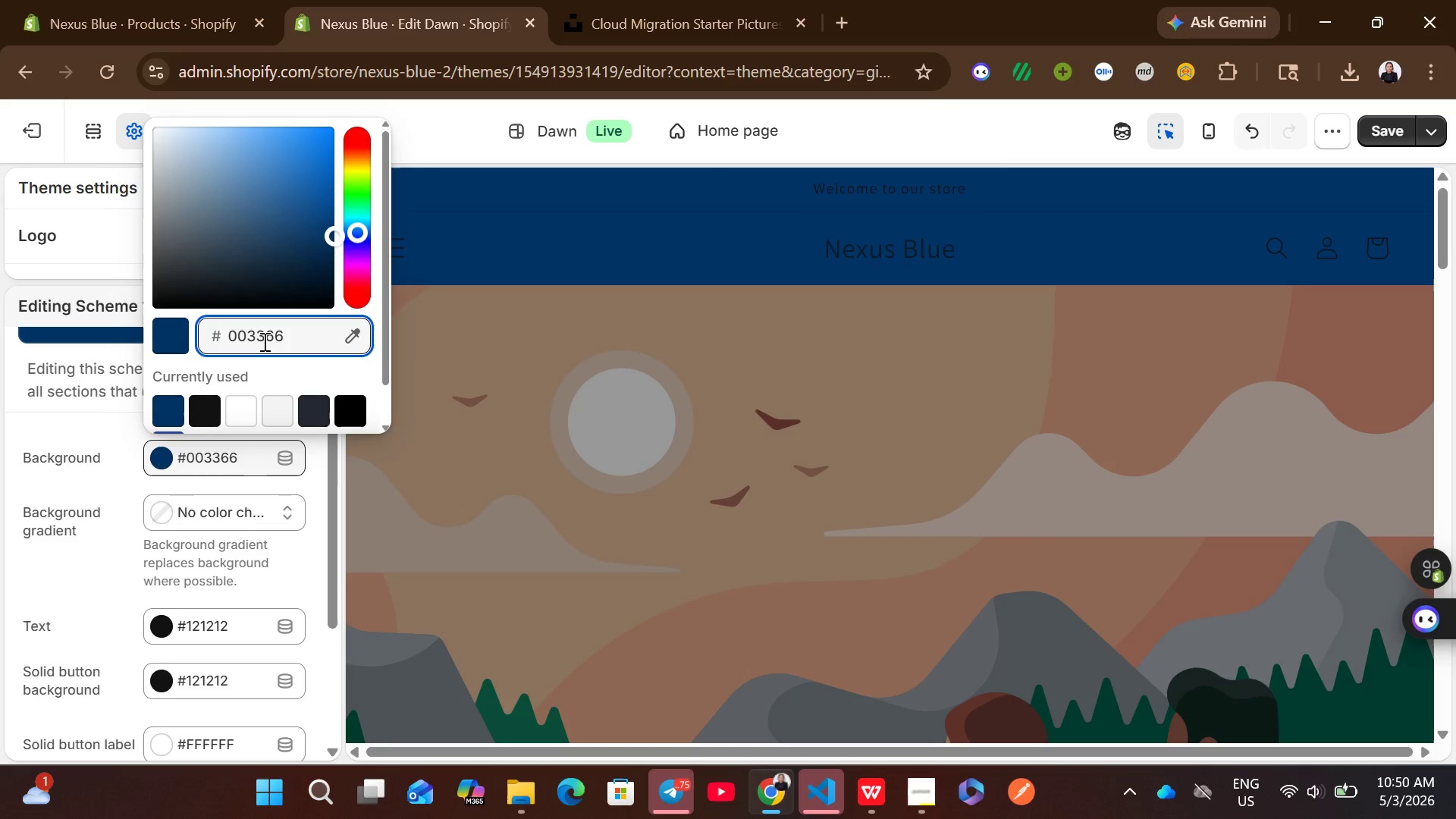 
key(Control+A)
 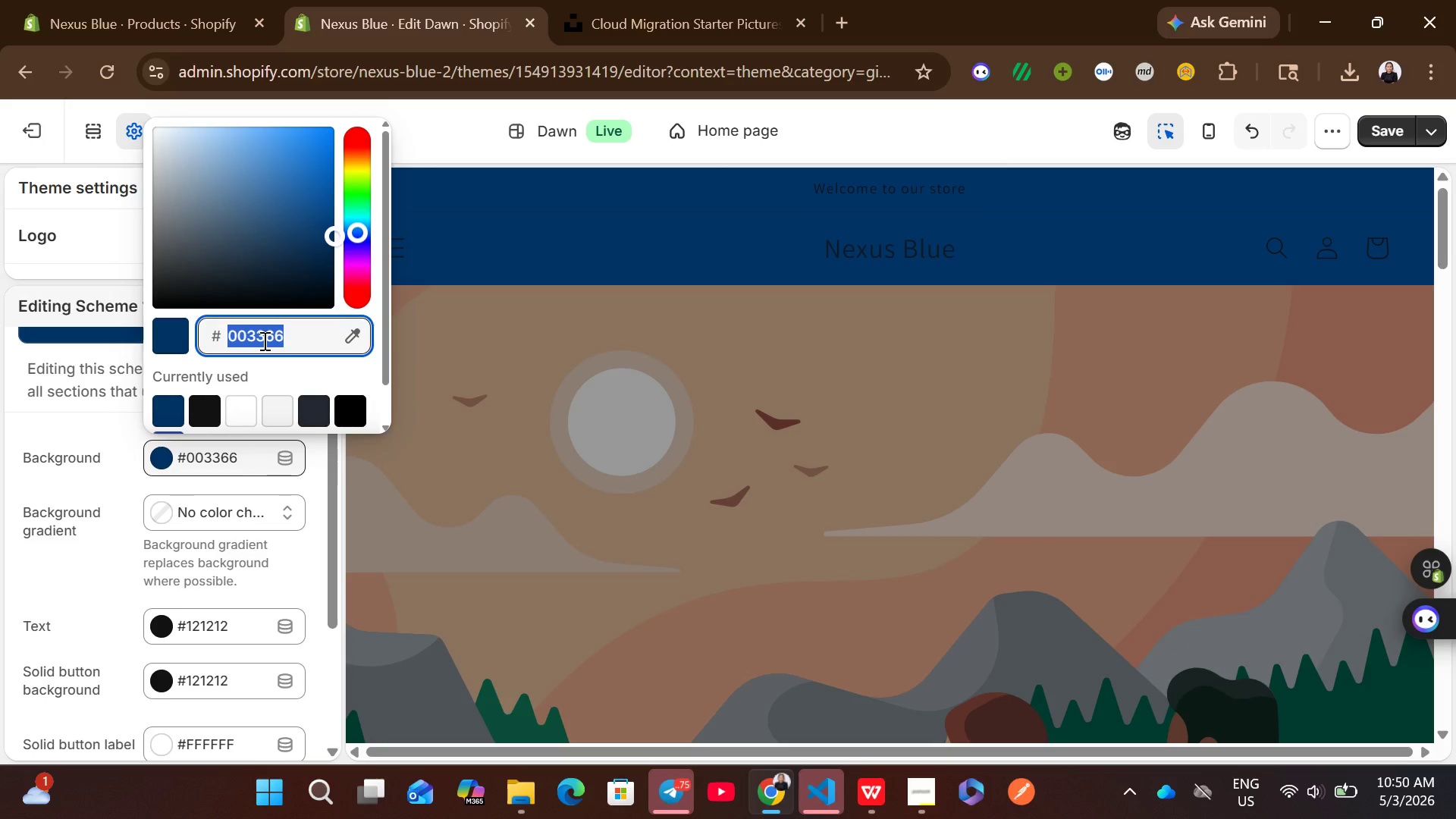 
key(Control+C)
 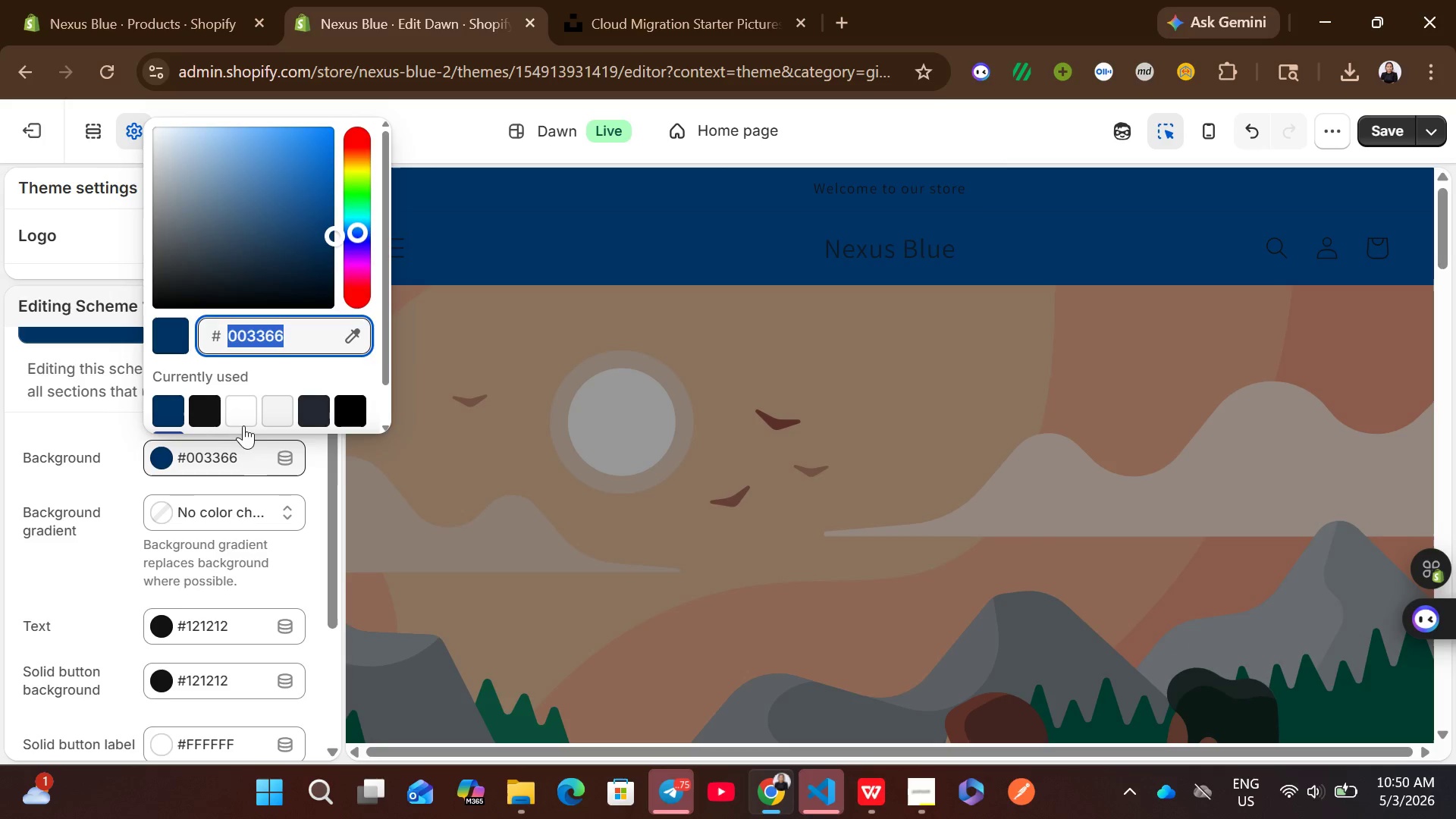 
left_click([241, 420])
 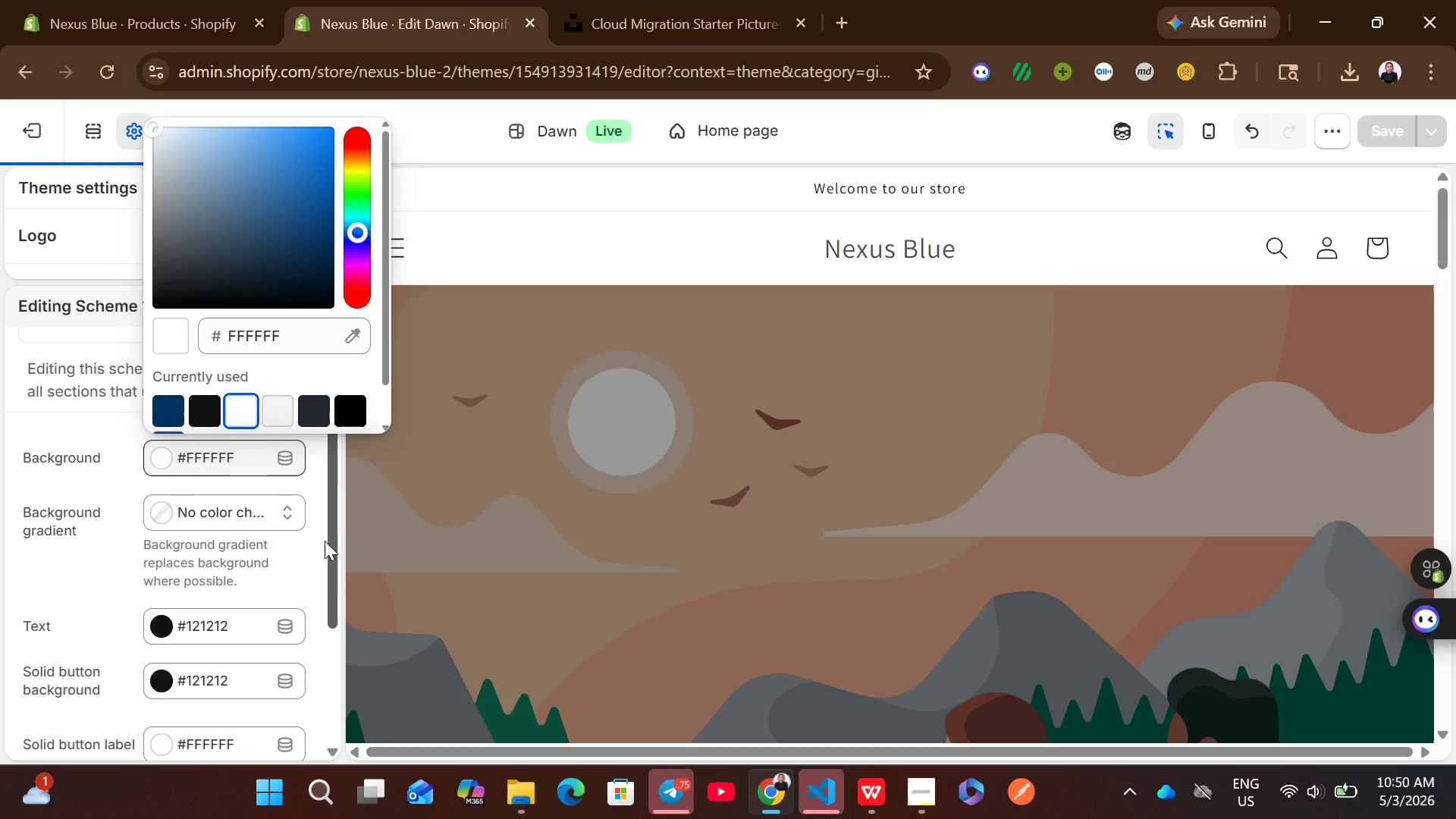 
left_click([322, 544])
 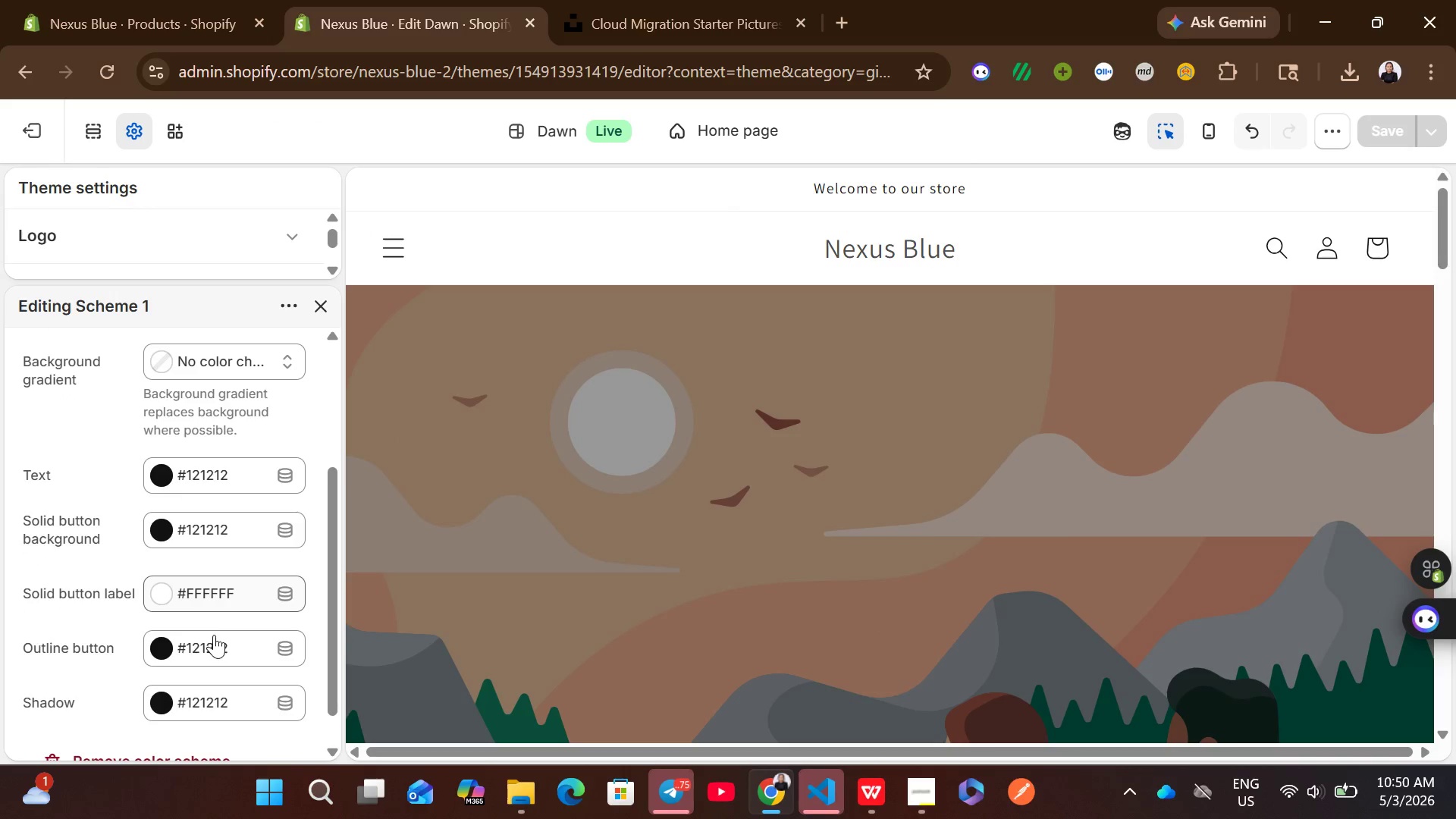 
left_click([238, 474])
 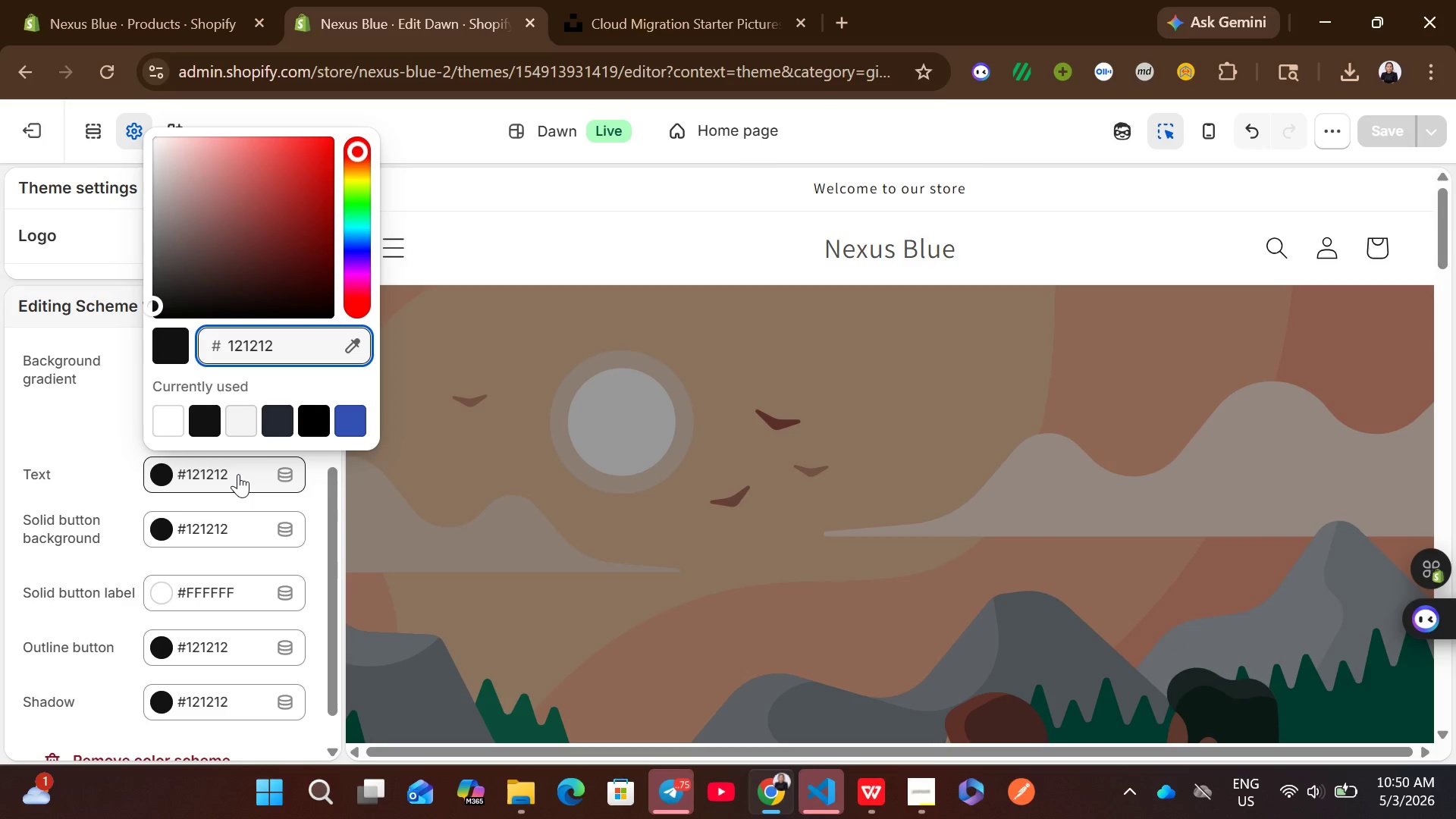 
key(Control+A)
 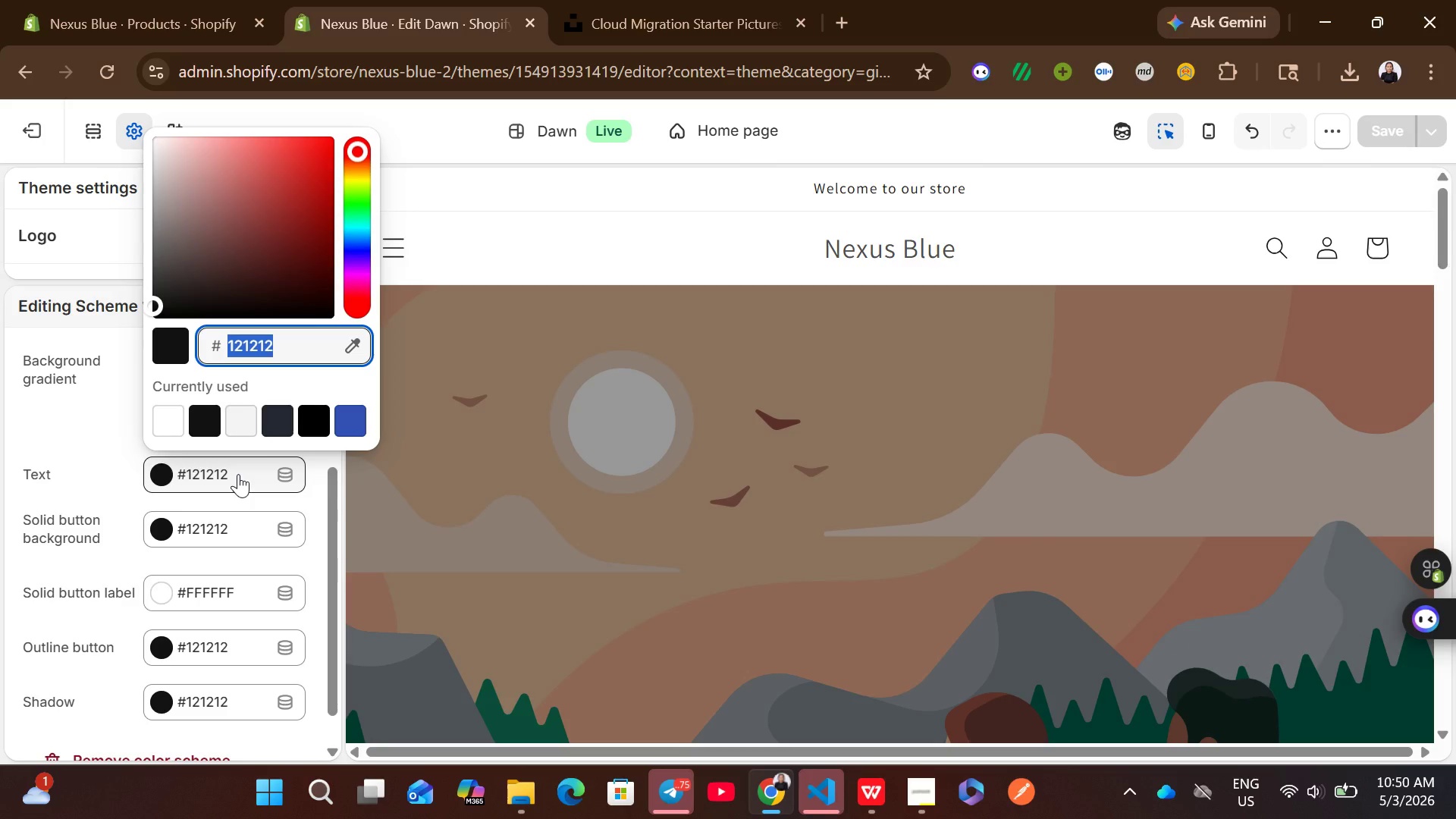 
key(Control+ControlLeft)
 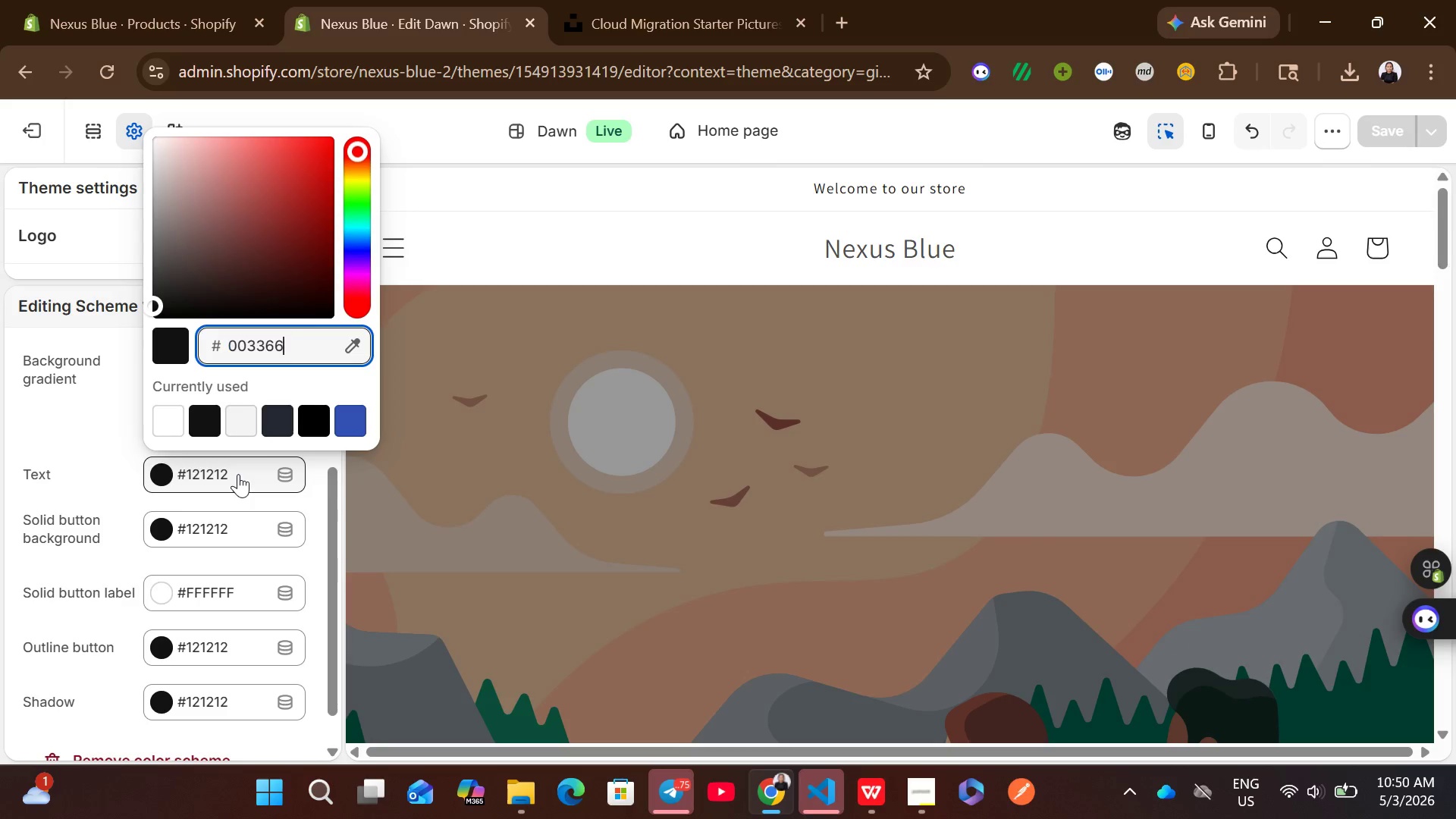 
key(Control+V)
 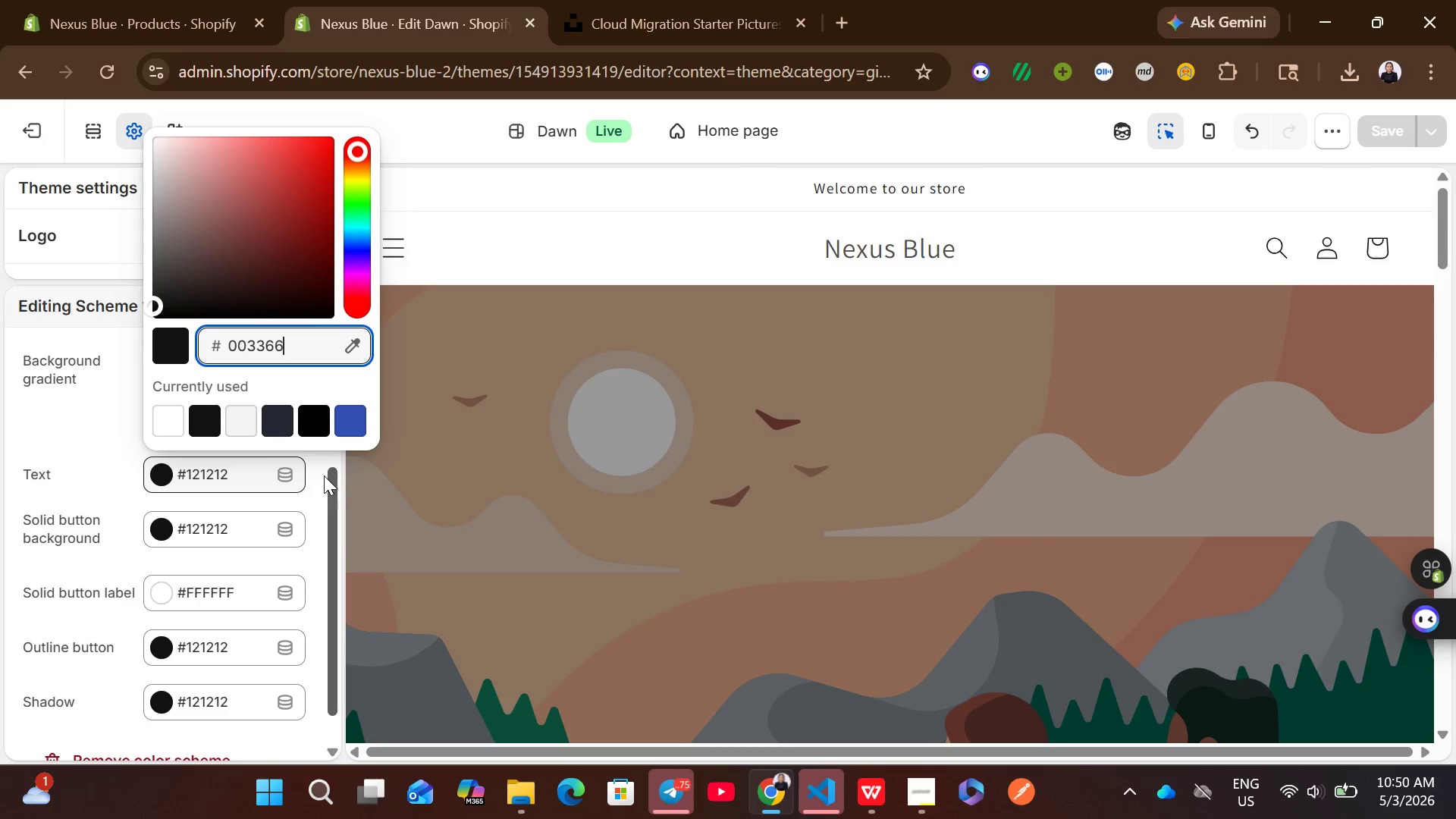 
left_click([318, 477])
 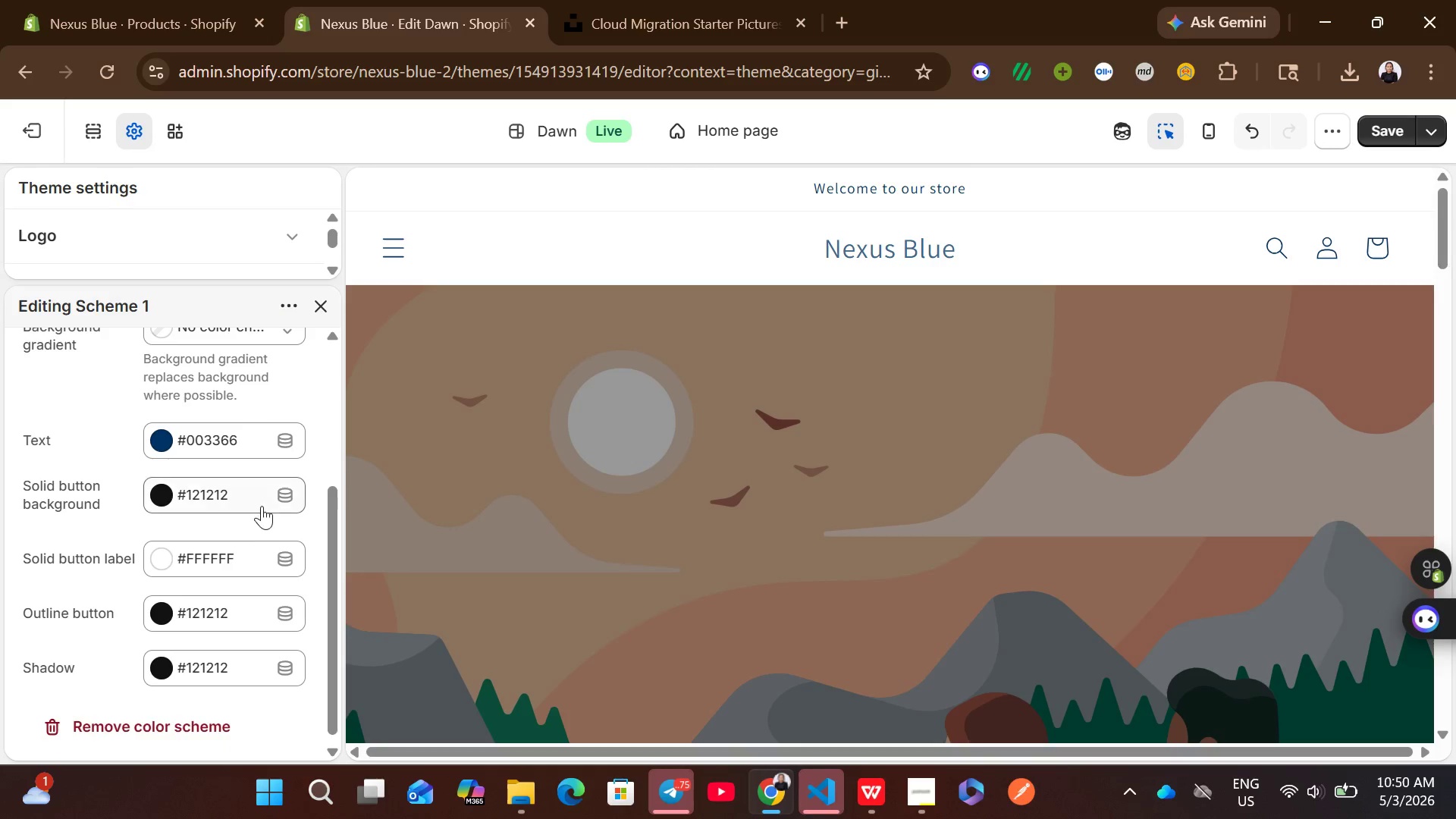 
wait(9.56)
 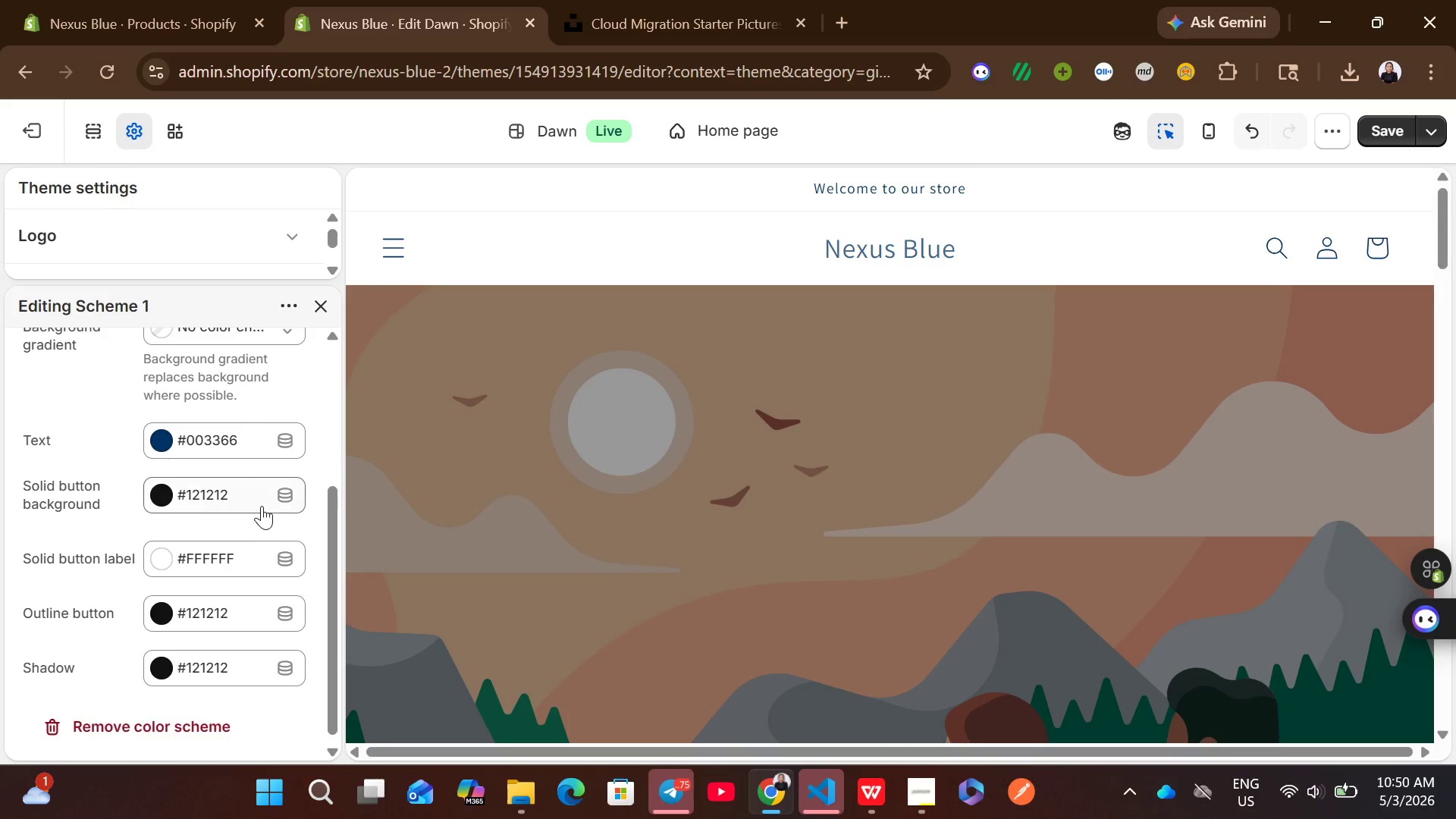 
left_click([235, 486])
 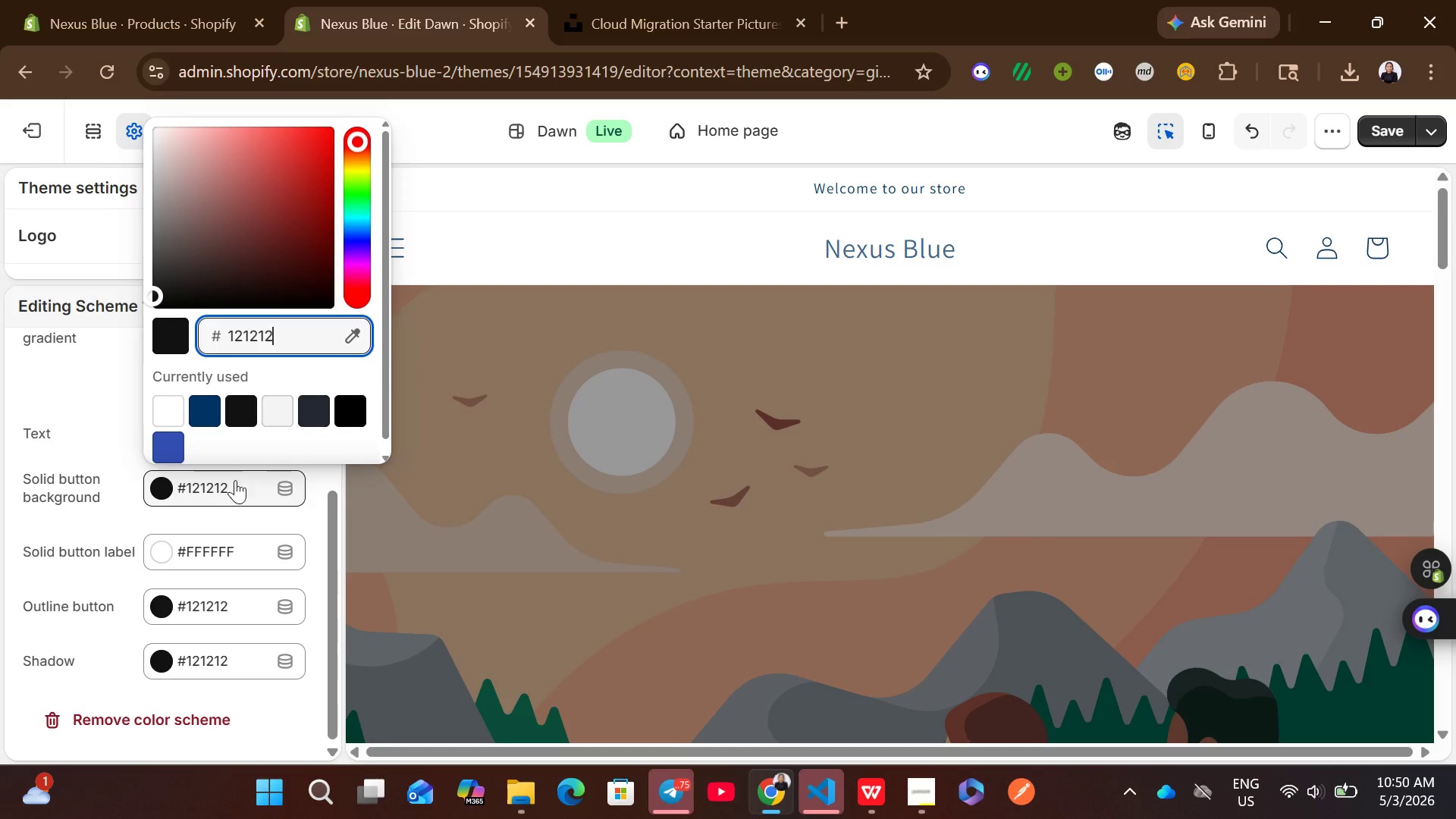 
hold_key(key=Backspace, duration=0.75)
 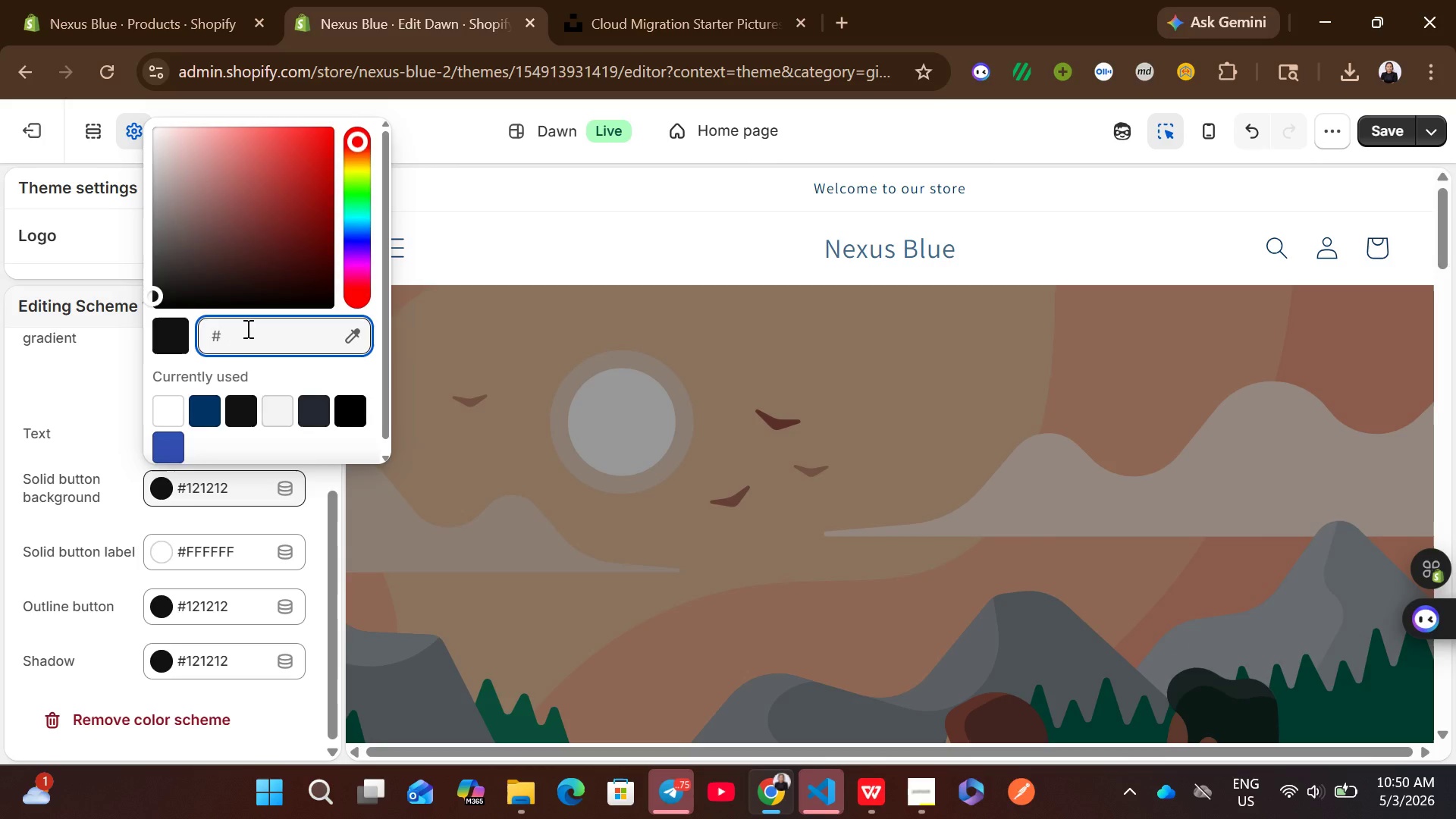 
type(2F)
key(Backspace)
type(f3e)
 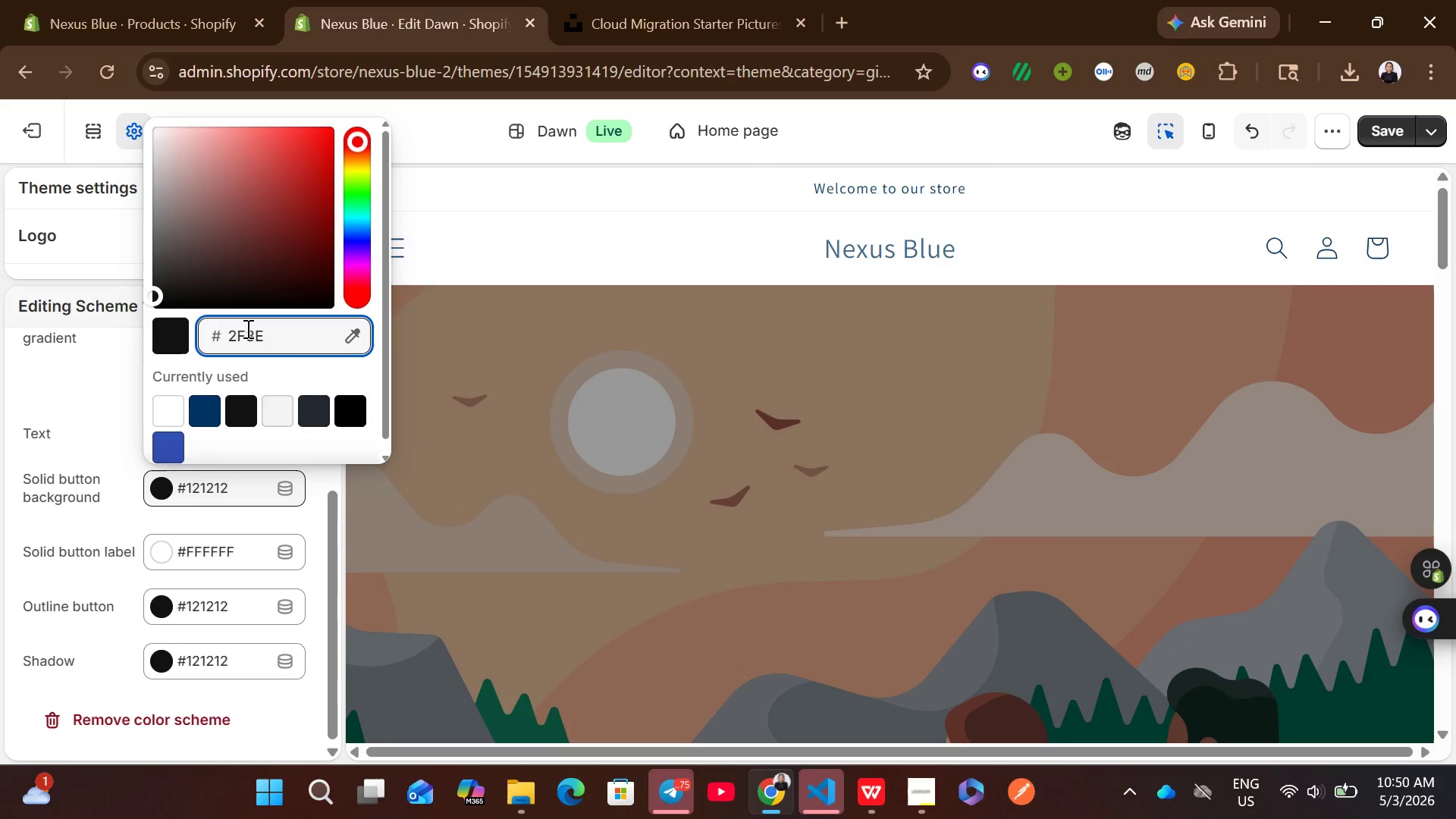 
wait(16.23)
 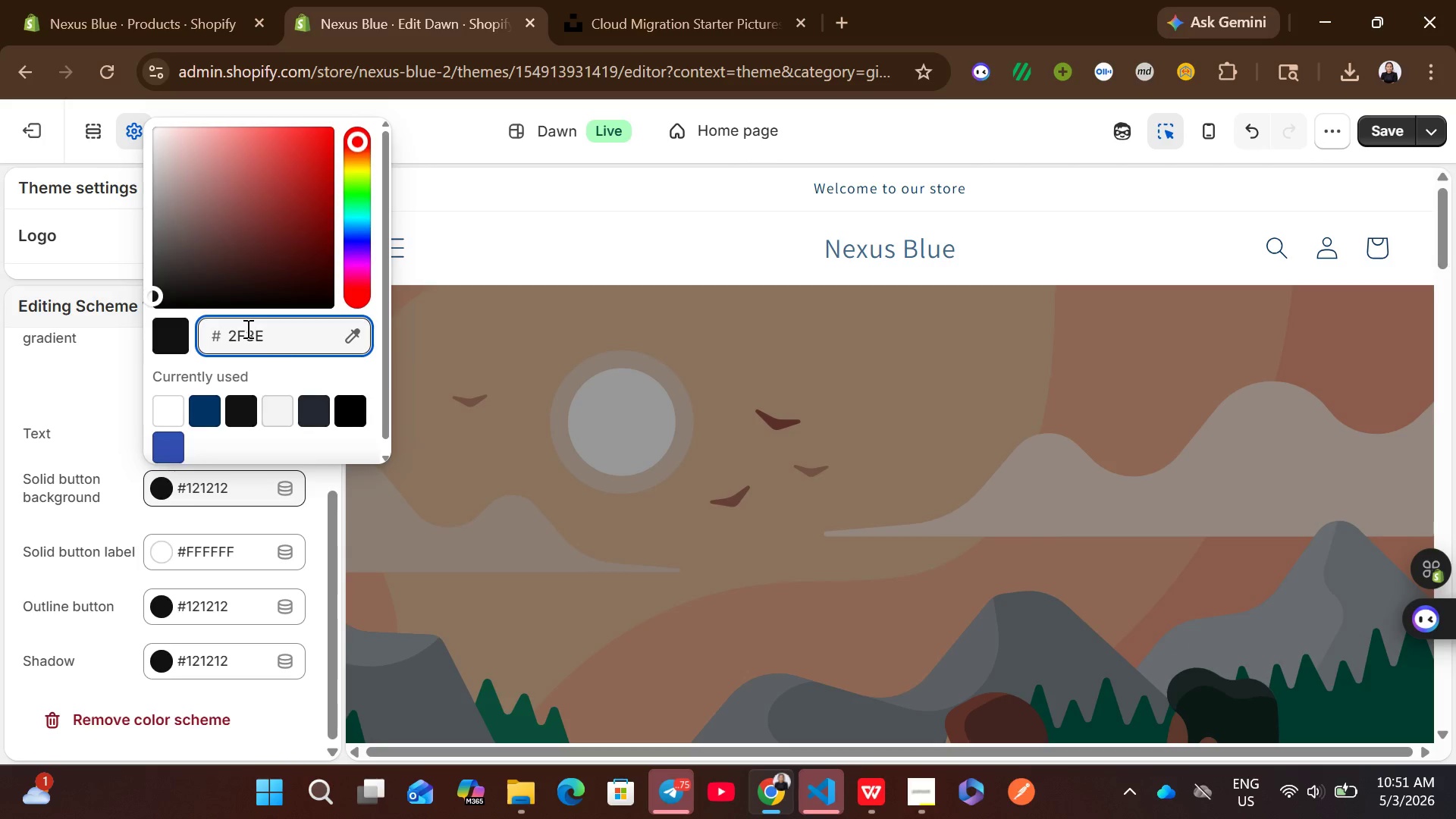 
type(46)
 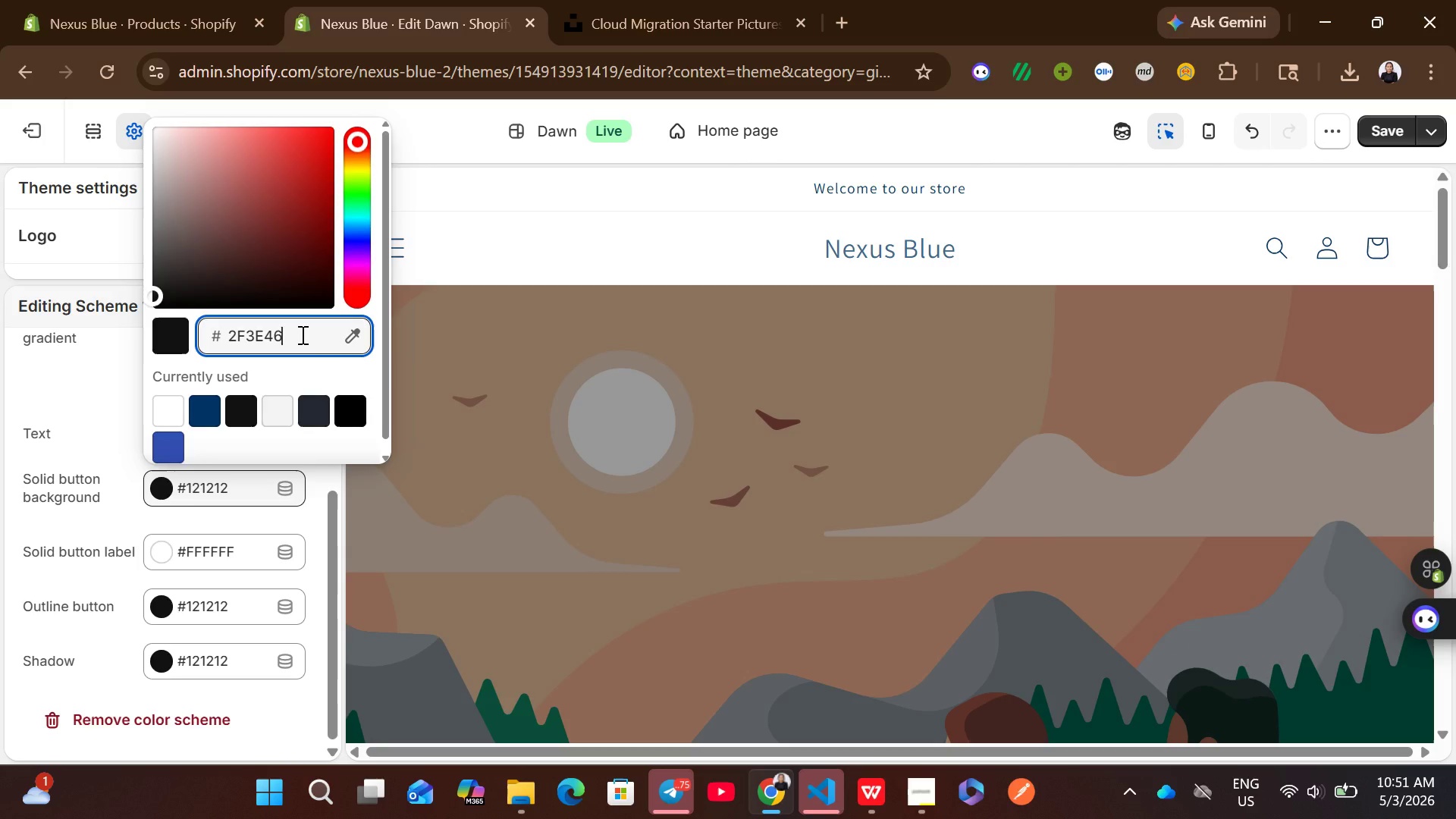 
key(Enter)
 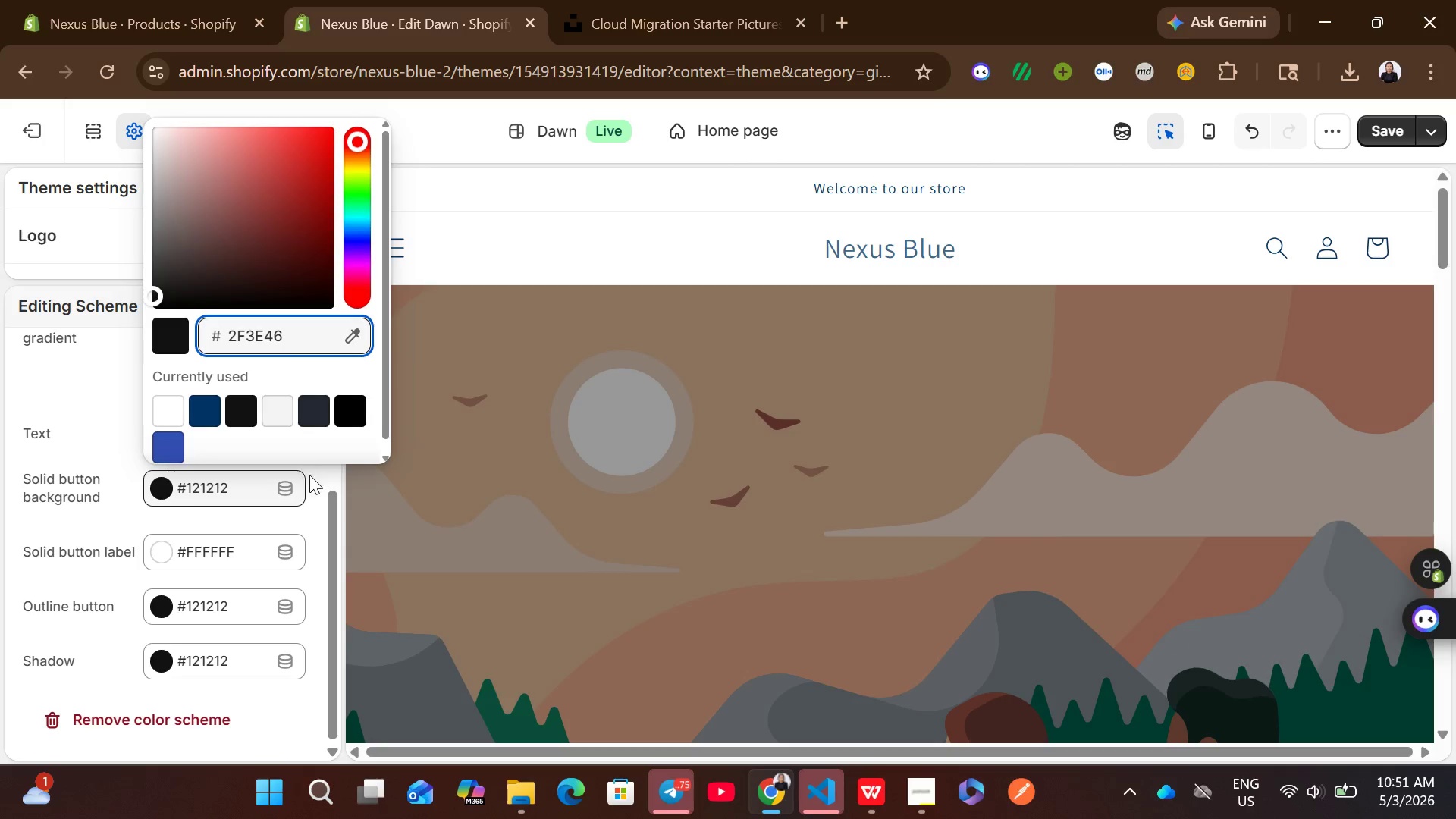 
left_click([323, 482])
 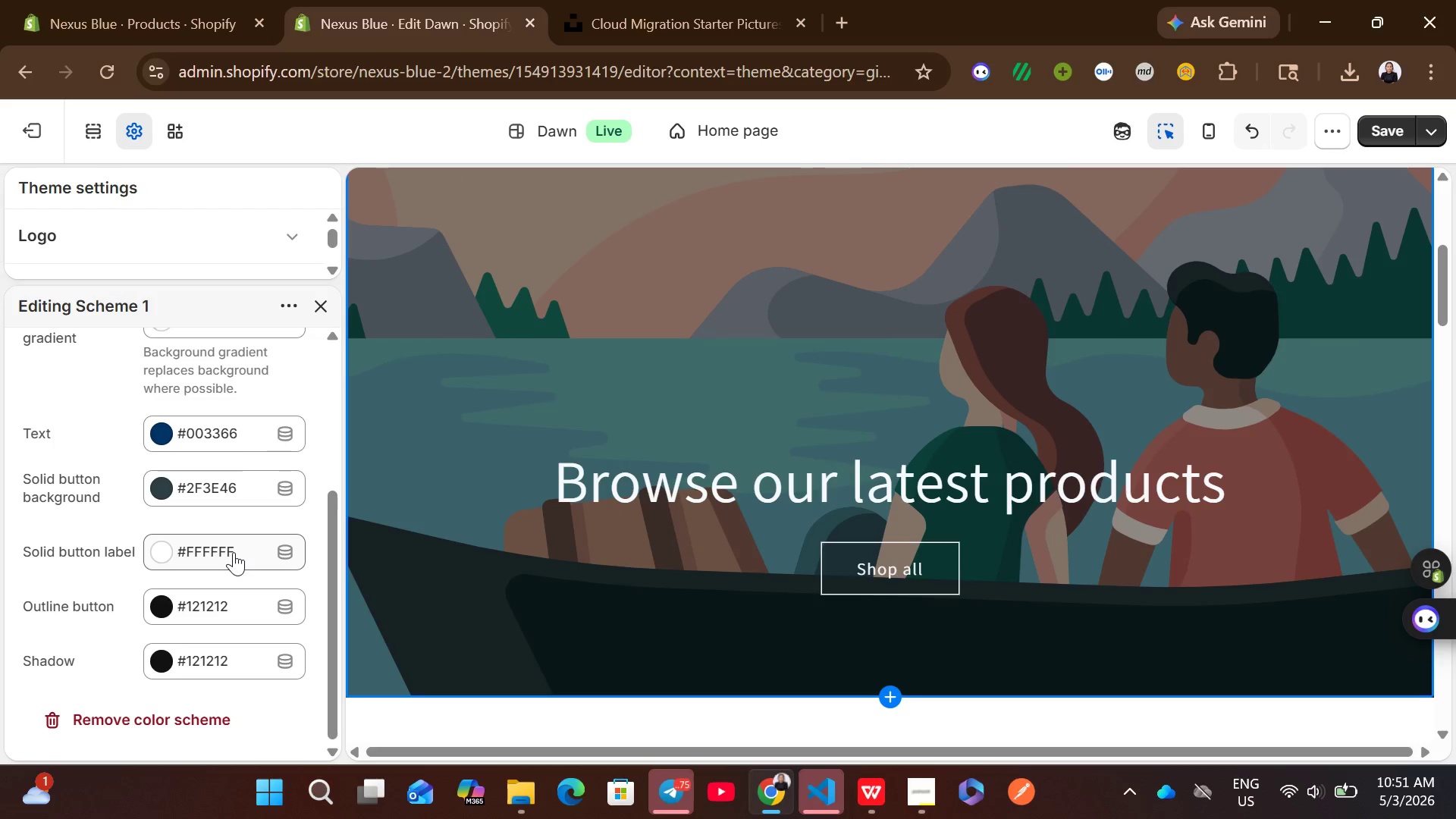 
wait(18.95)
 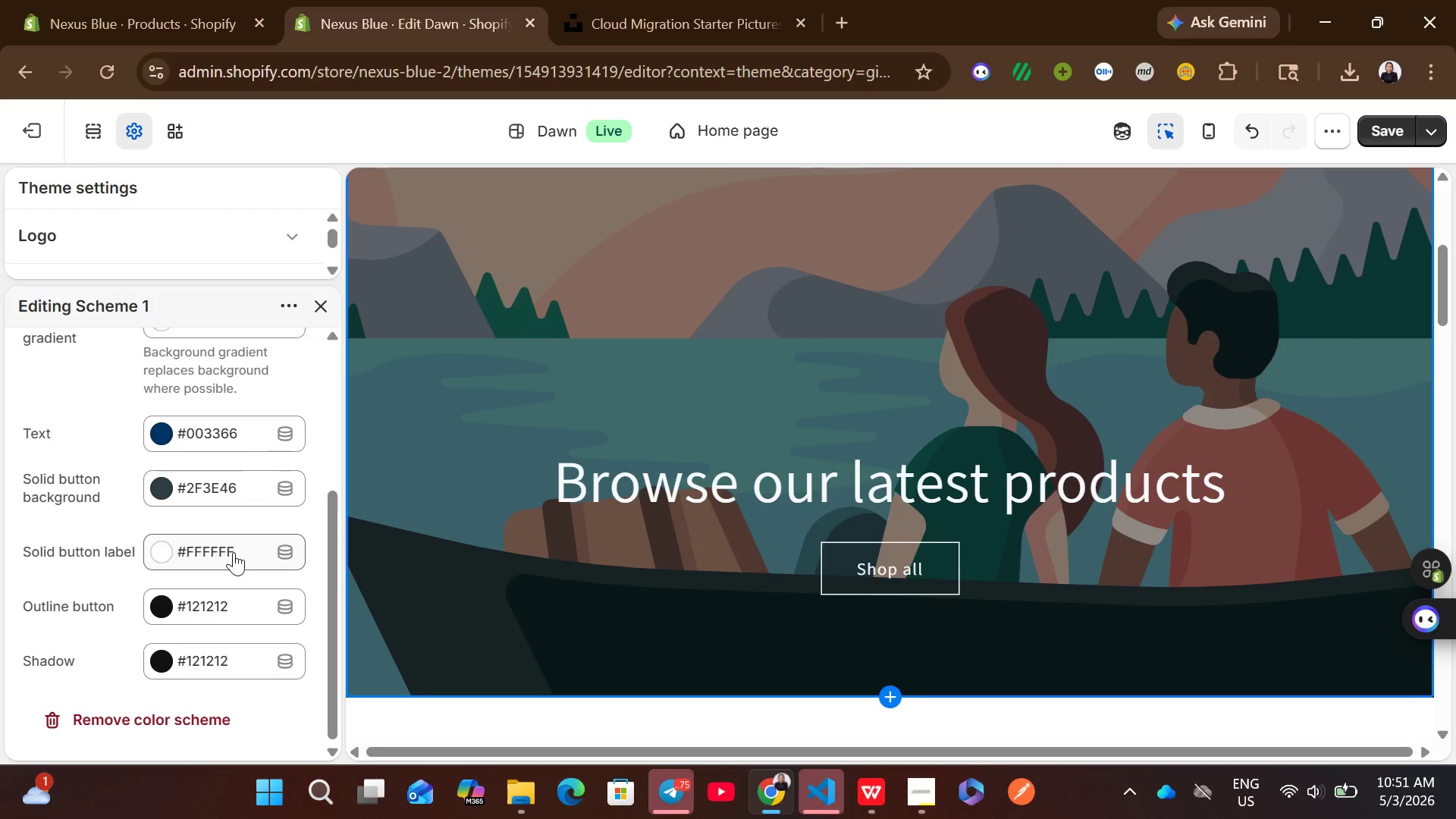 
left_click([246, 546])
 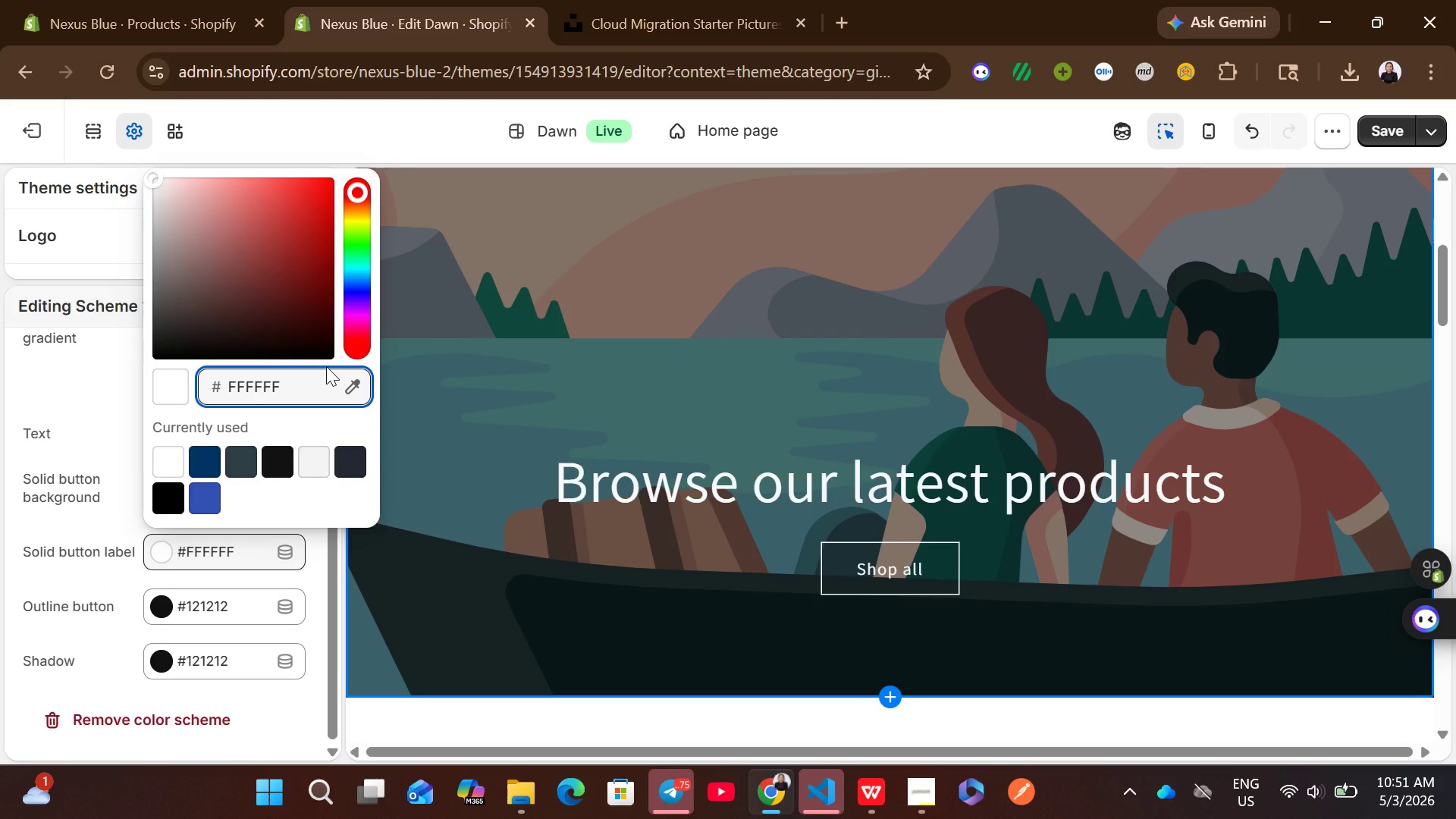 
hold_key(key=Backspace, duration=0.8)
 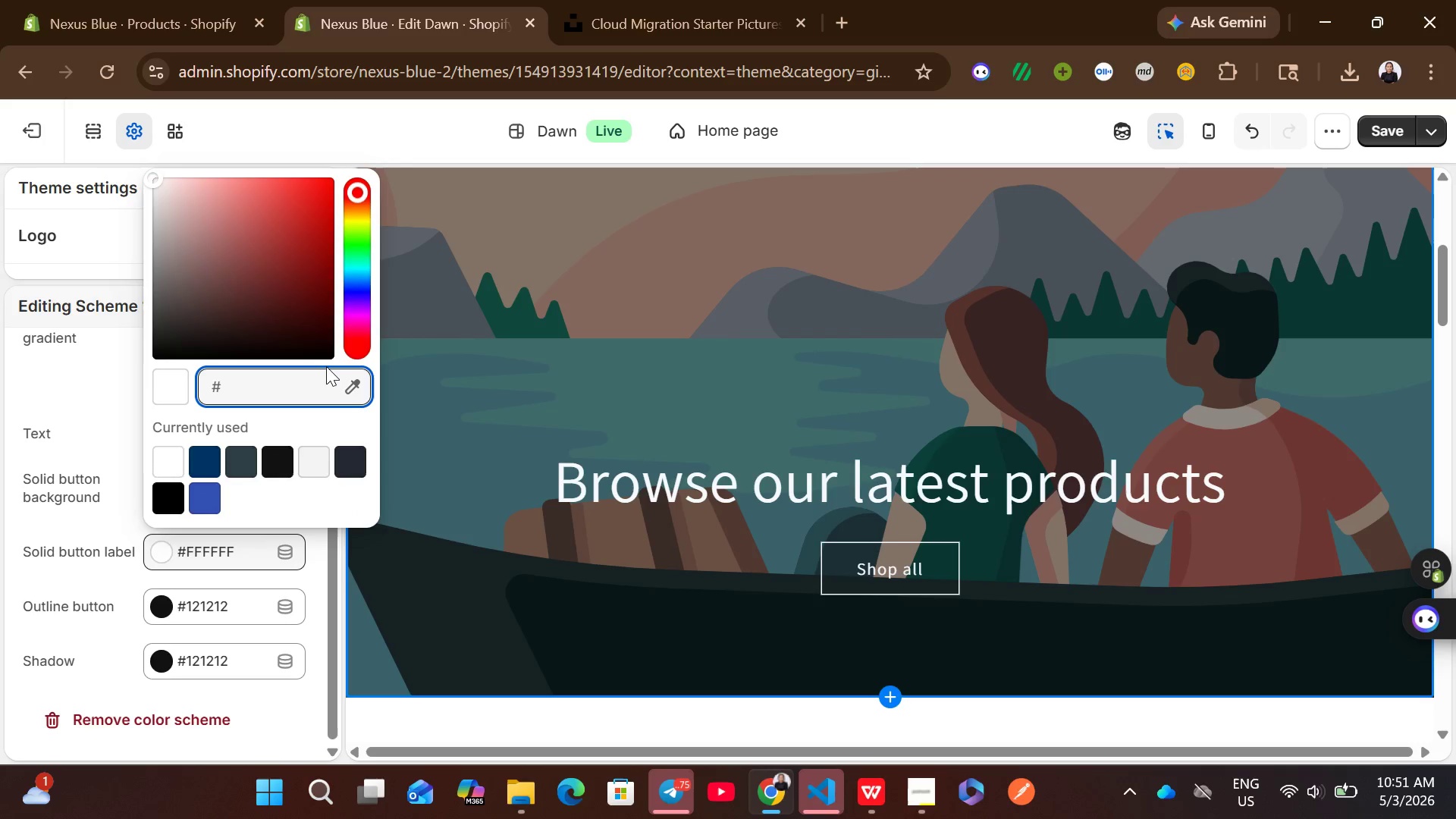 
type(00e5)
 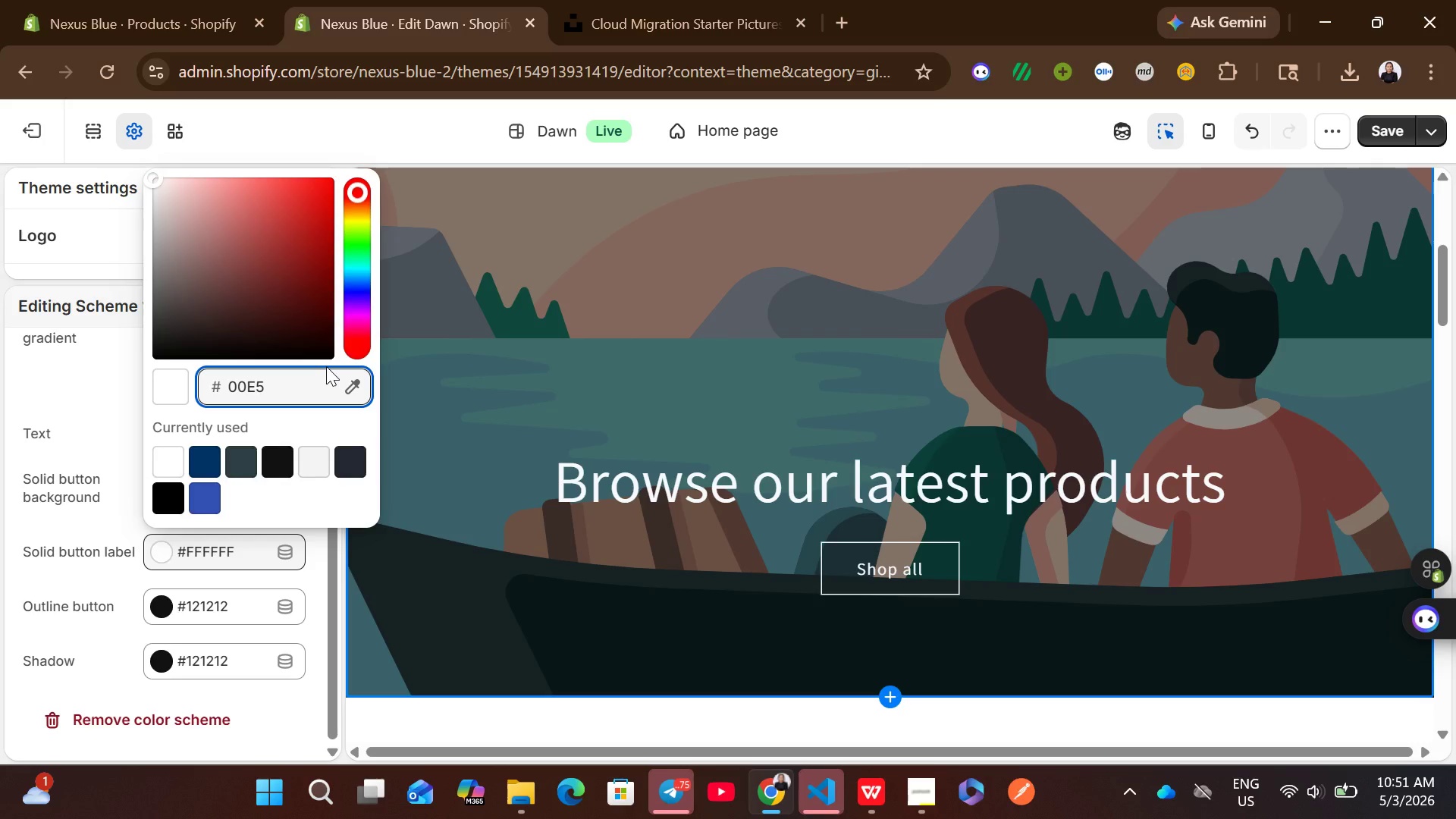 
type(ff)
 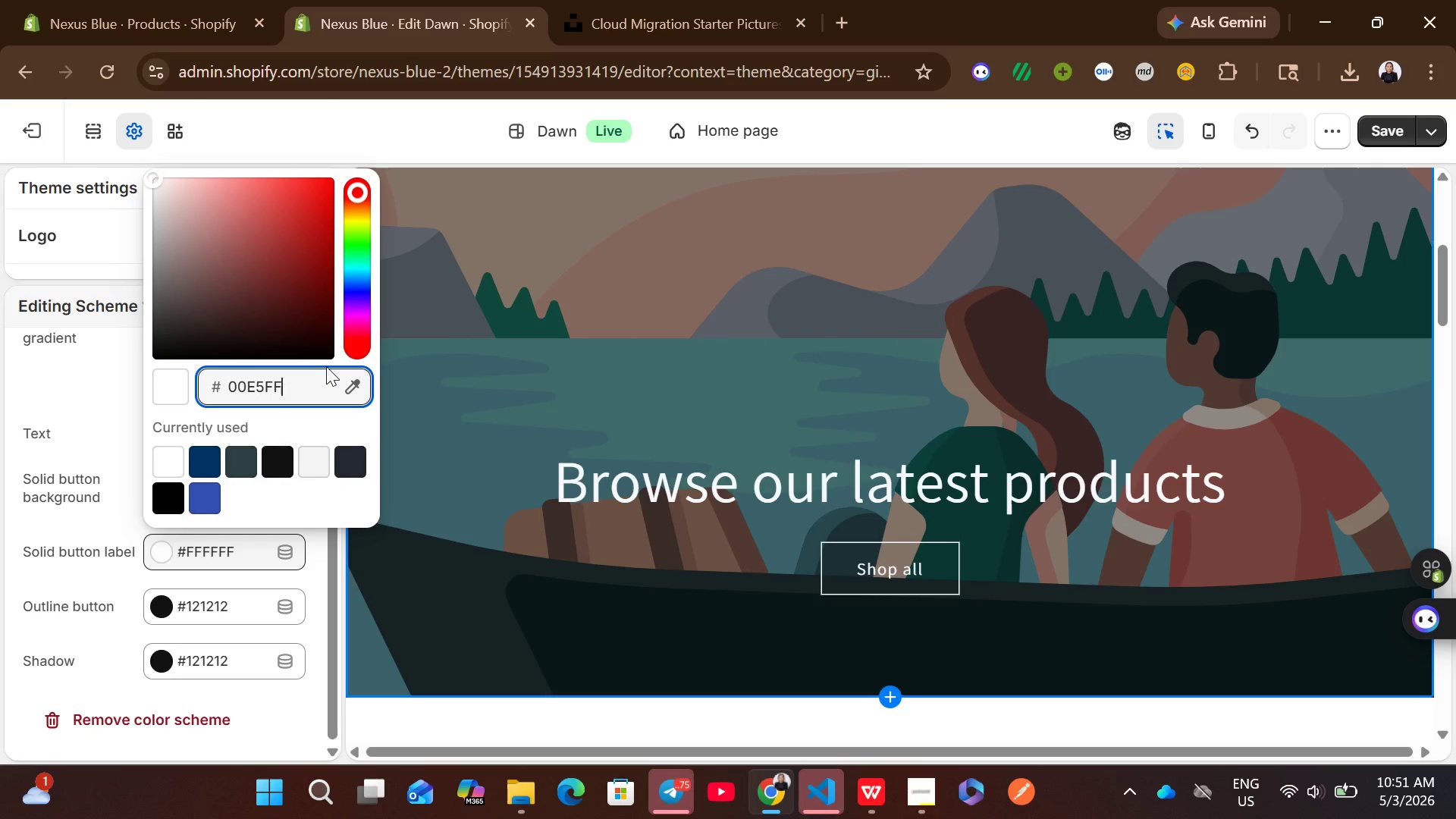 
key(Enter)
 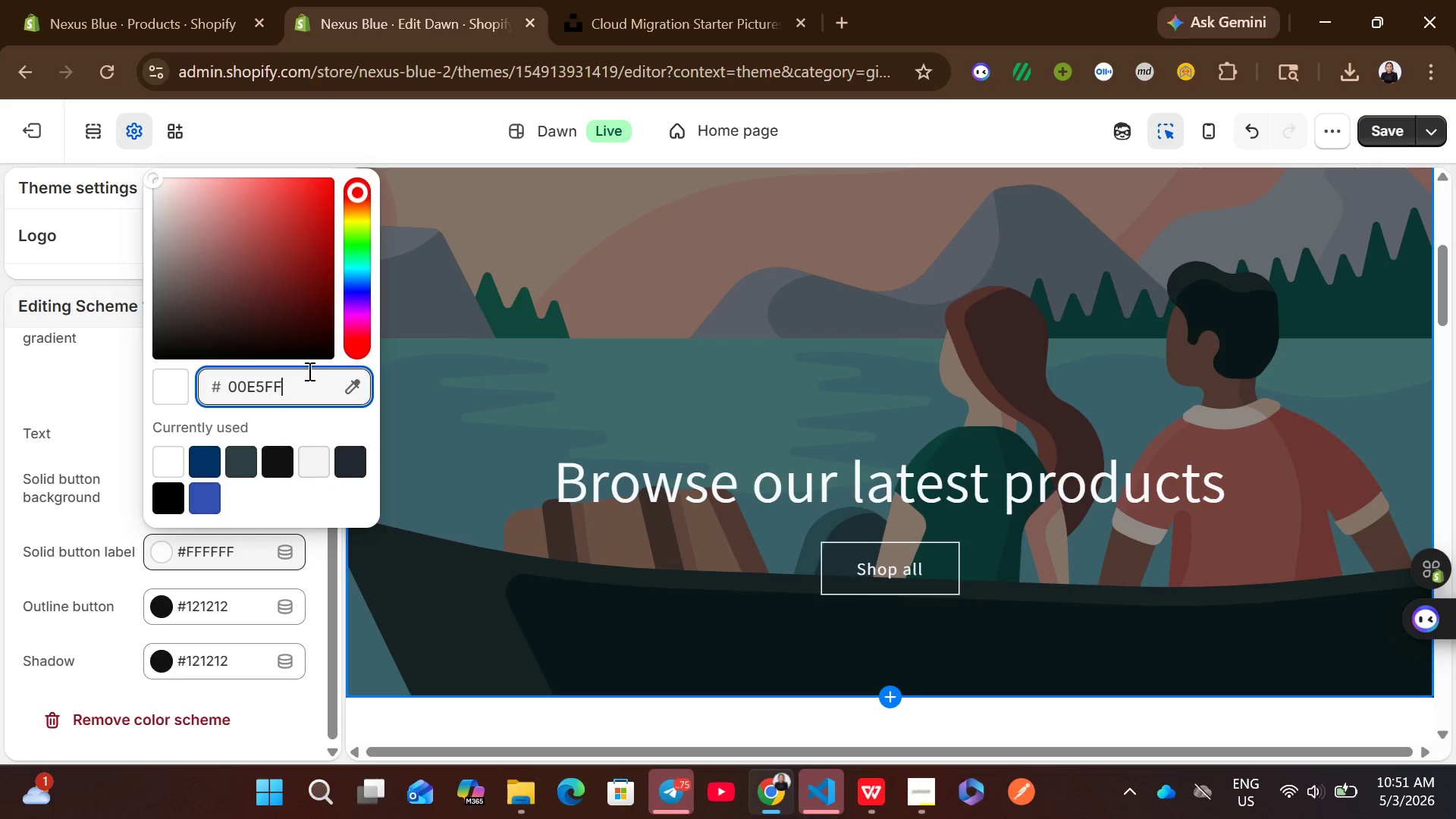 
key(Enter)
 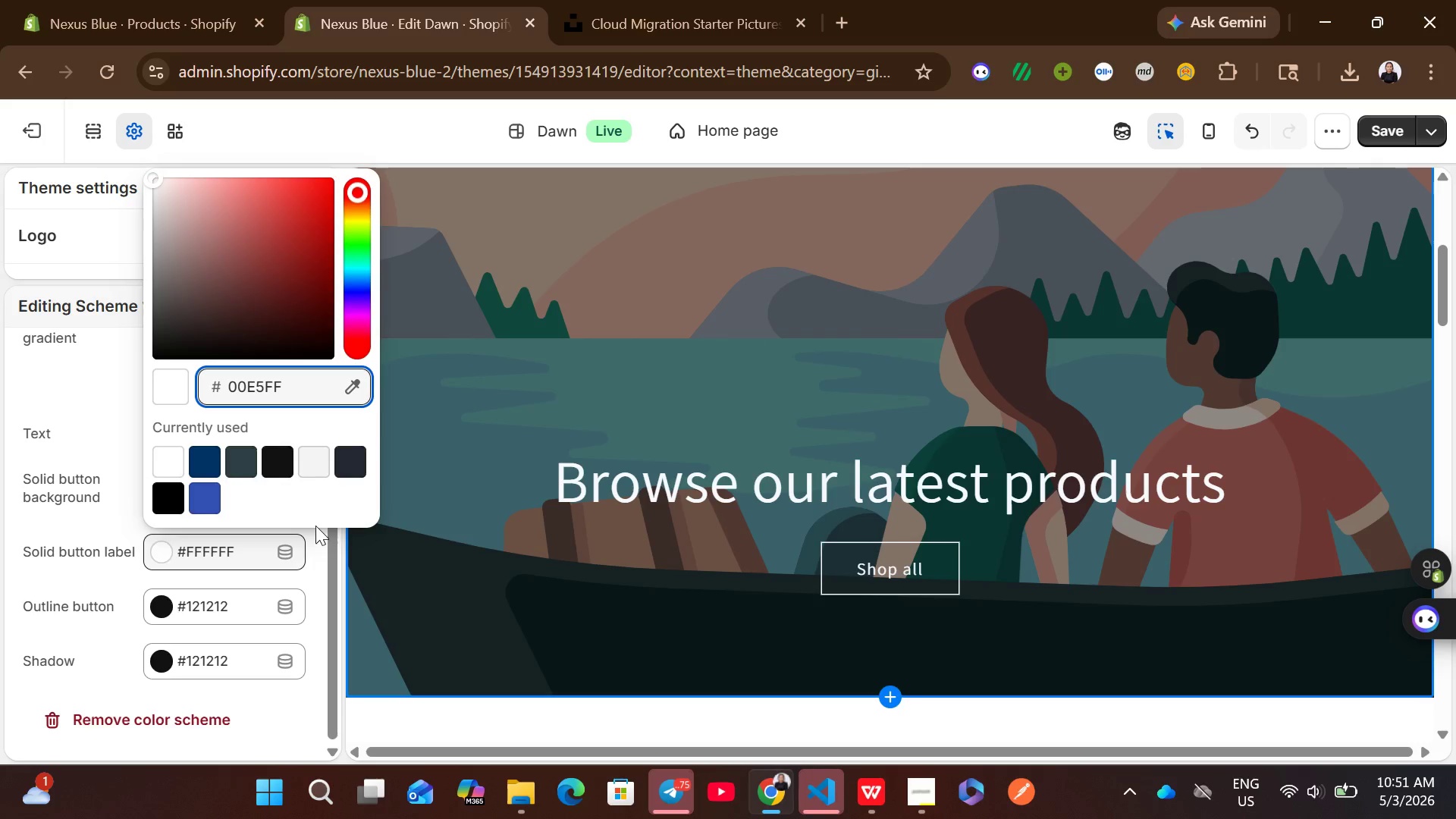 
left_click([315, 540])
 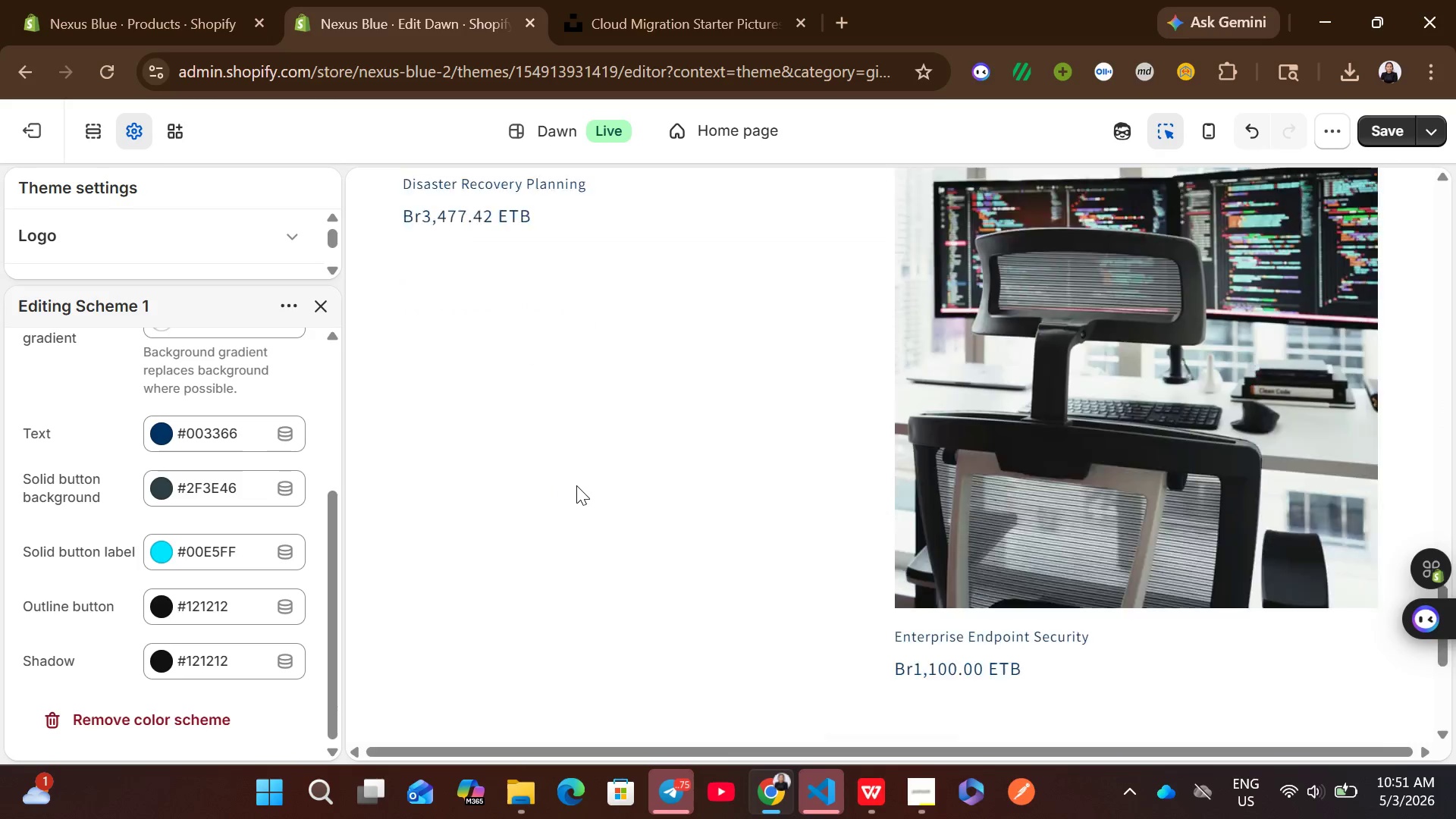 
wait(12.03)
 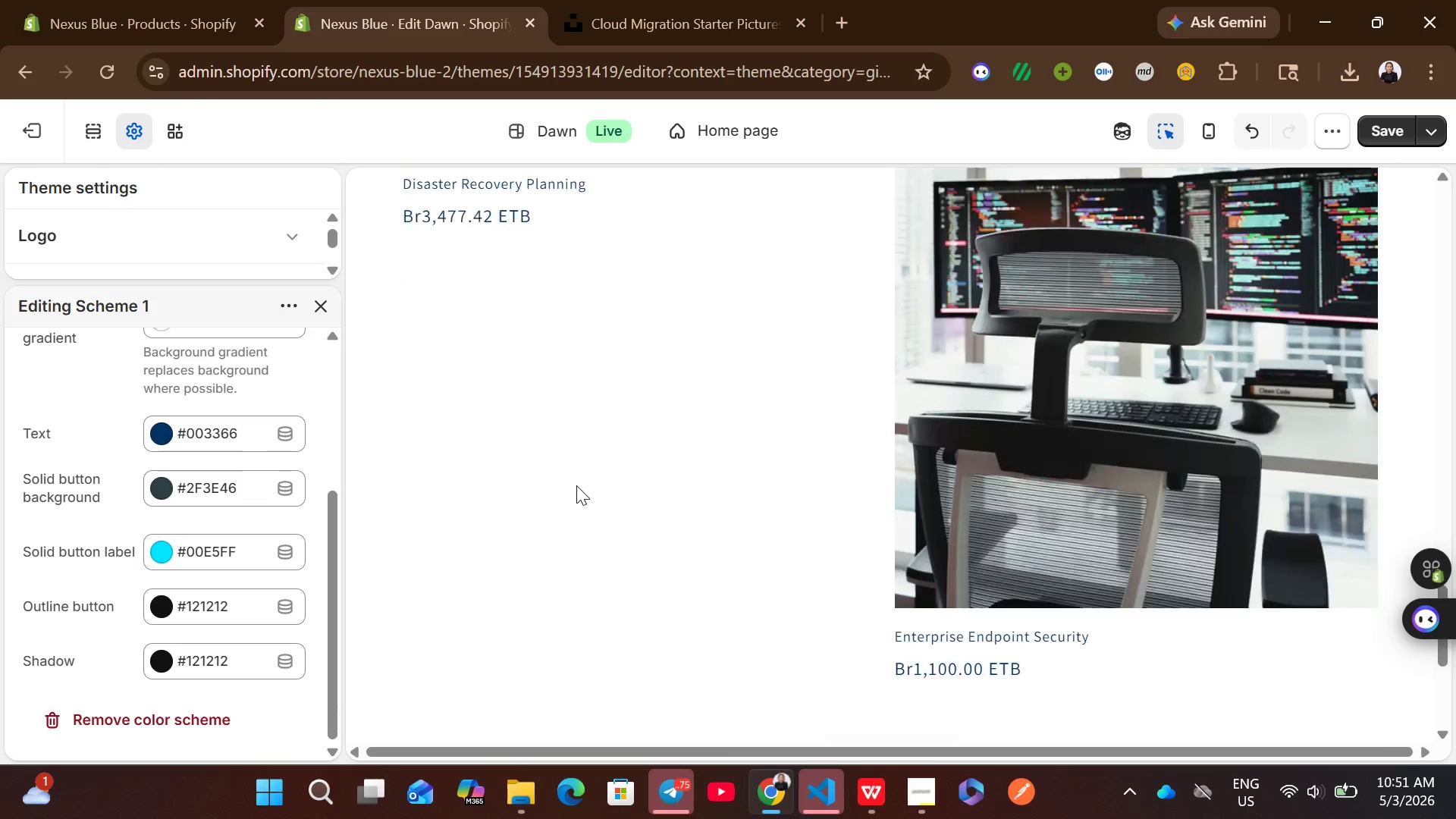 
left_click([1373, 124])
 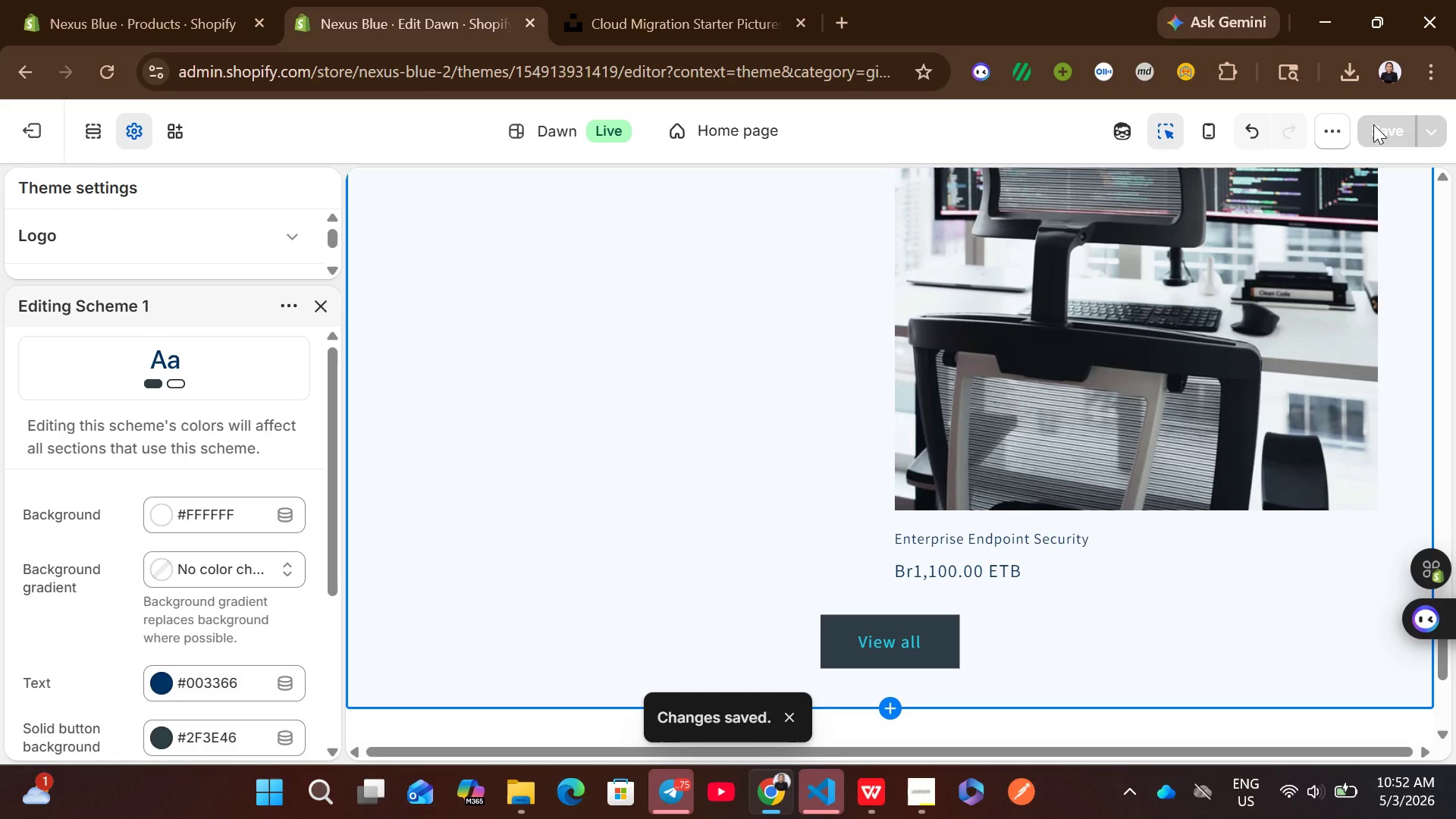 
wait(8.92)
 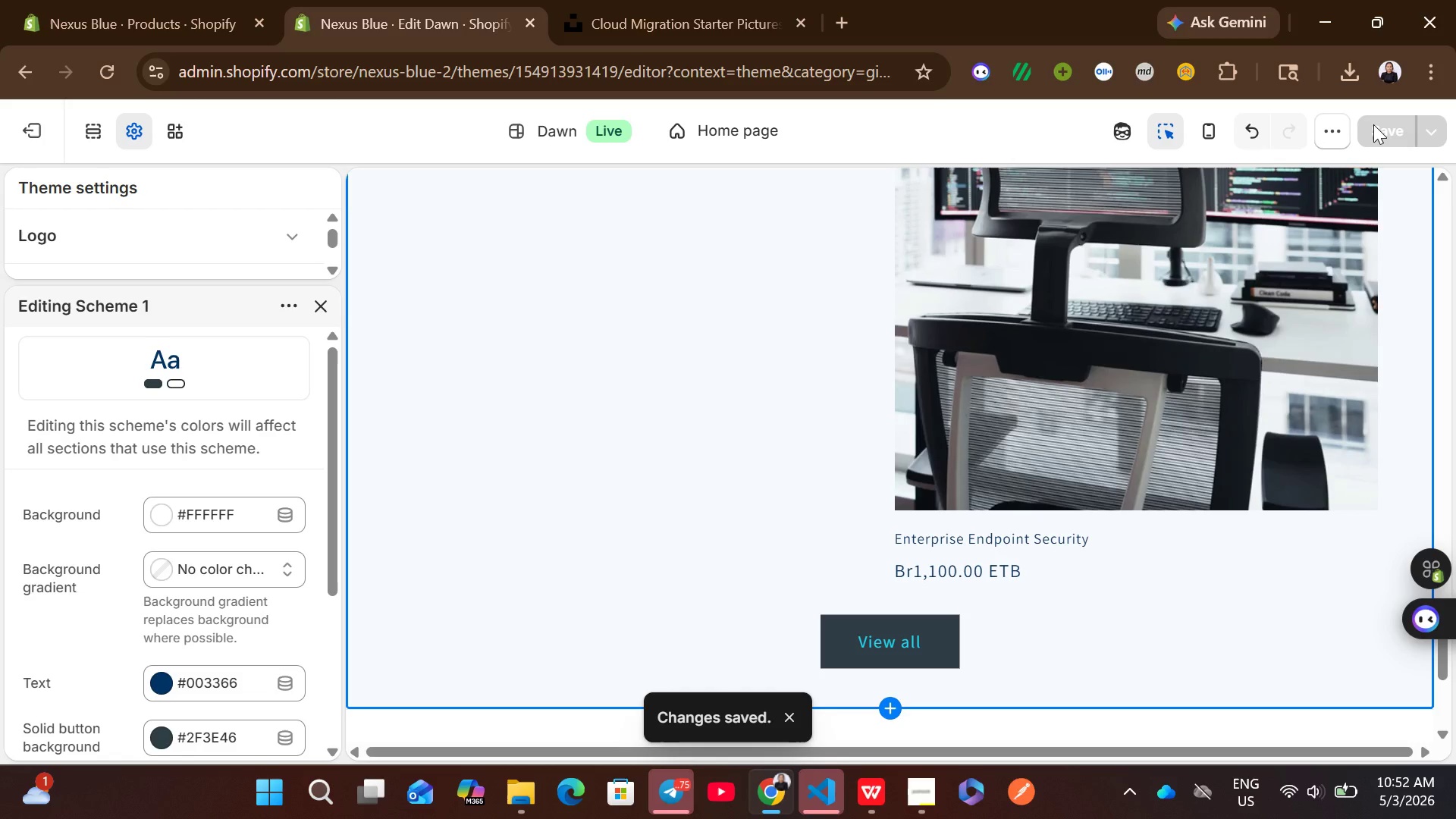 
left_click([42, 134])
 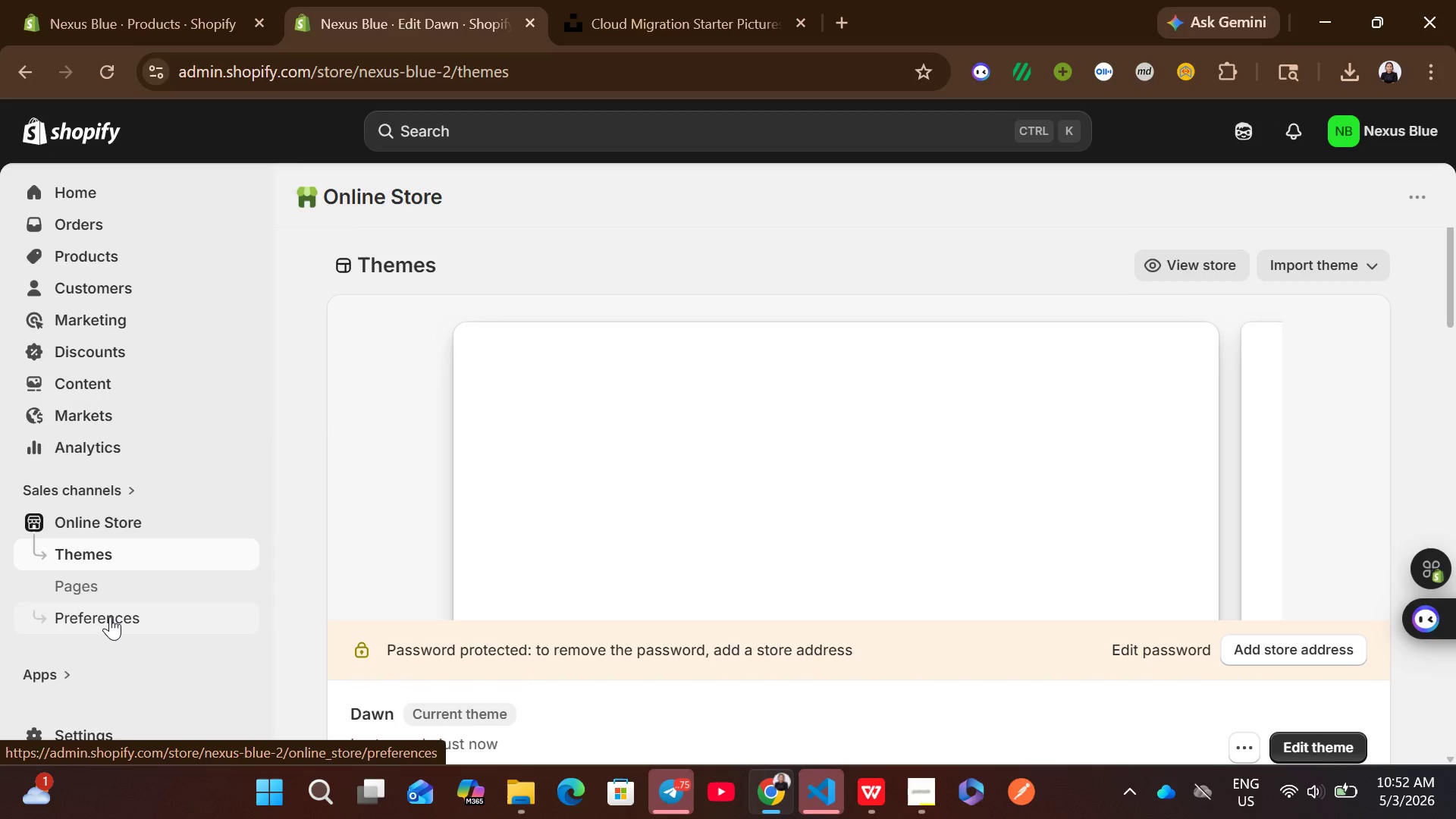 
left_click([102, 584])
 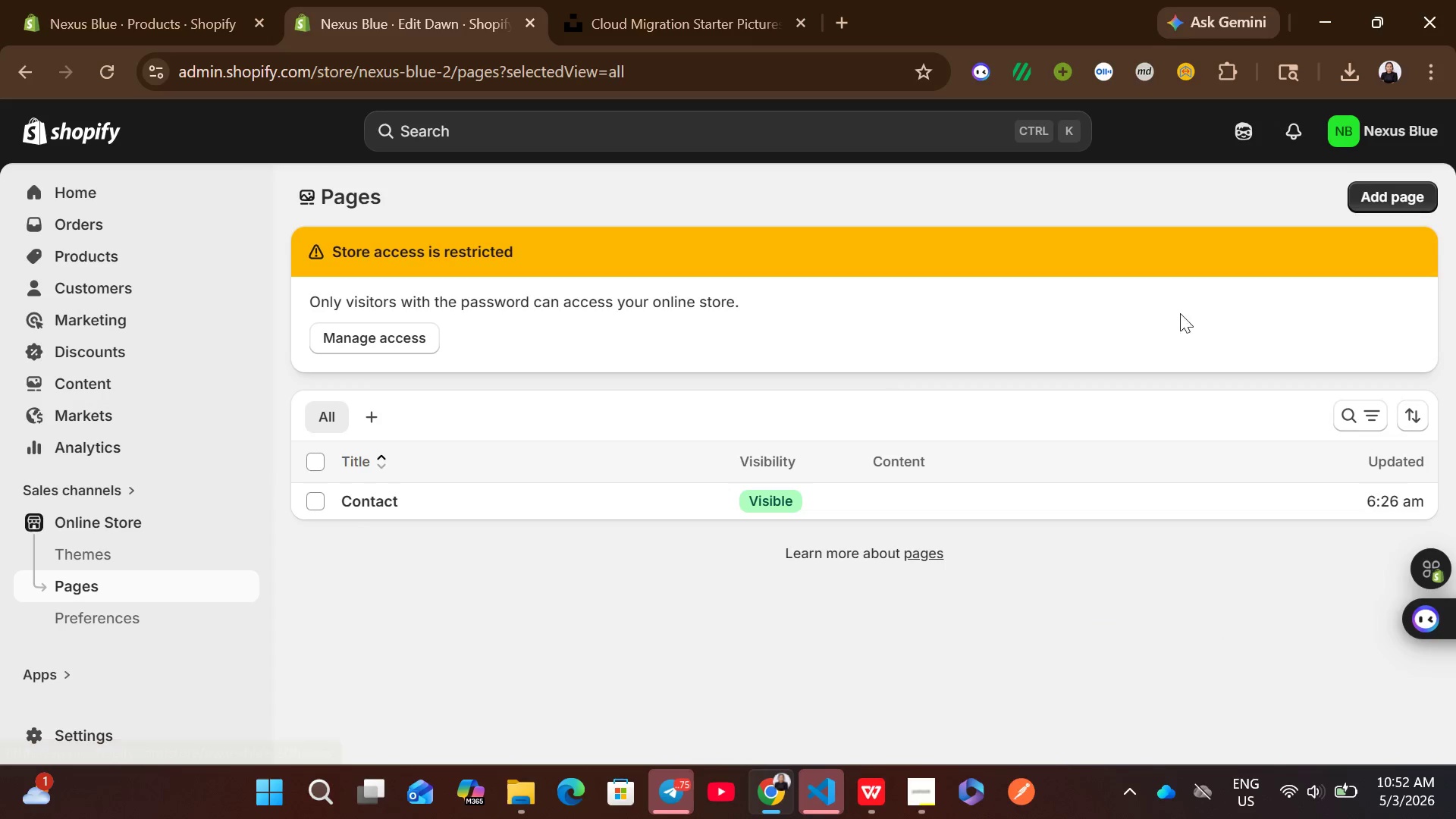 
wait(5.52)
 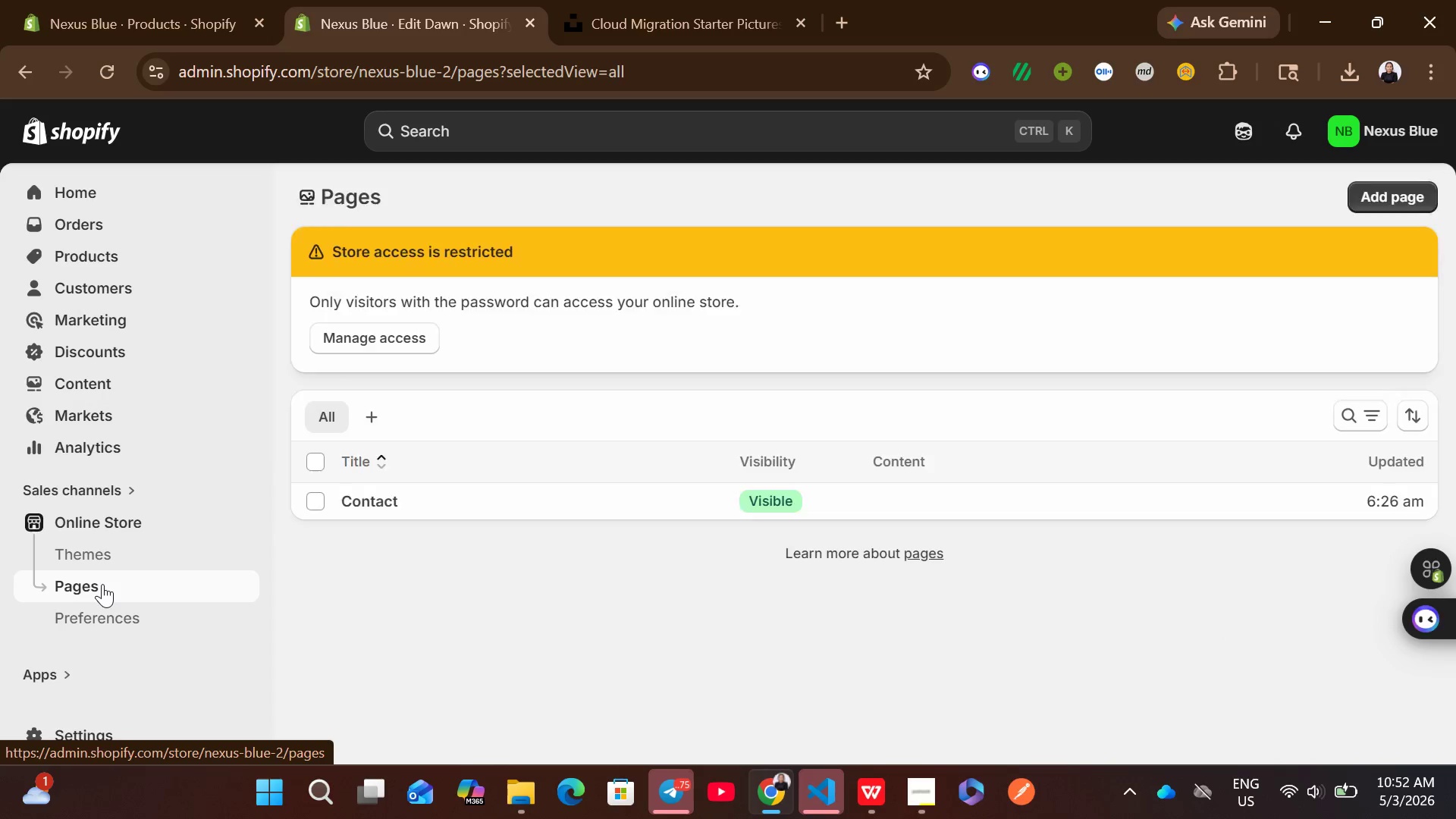 
left_click([1382, 185])
 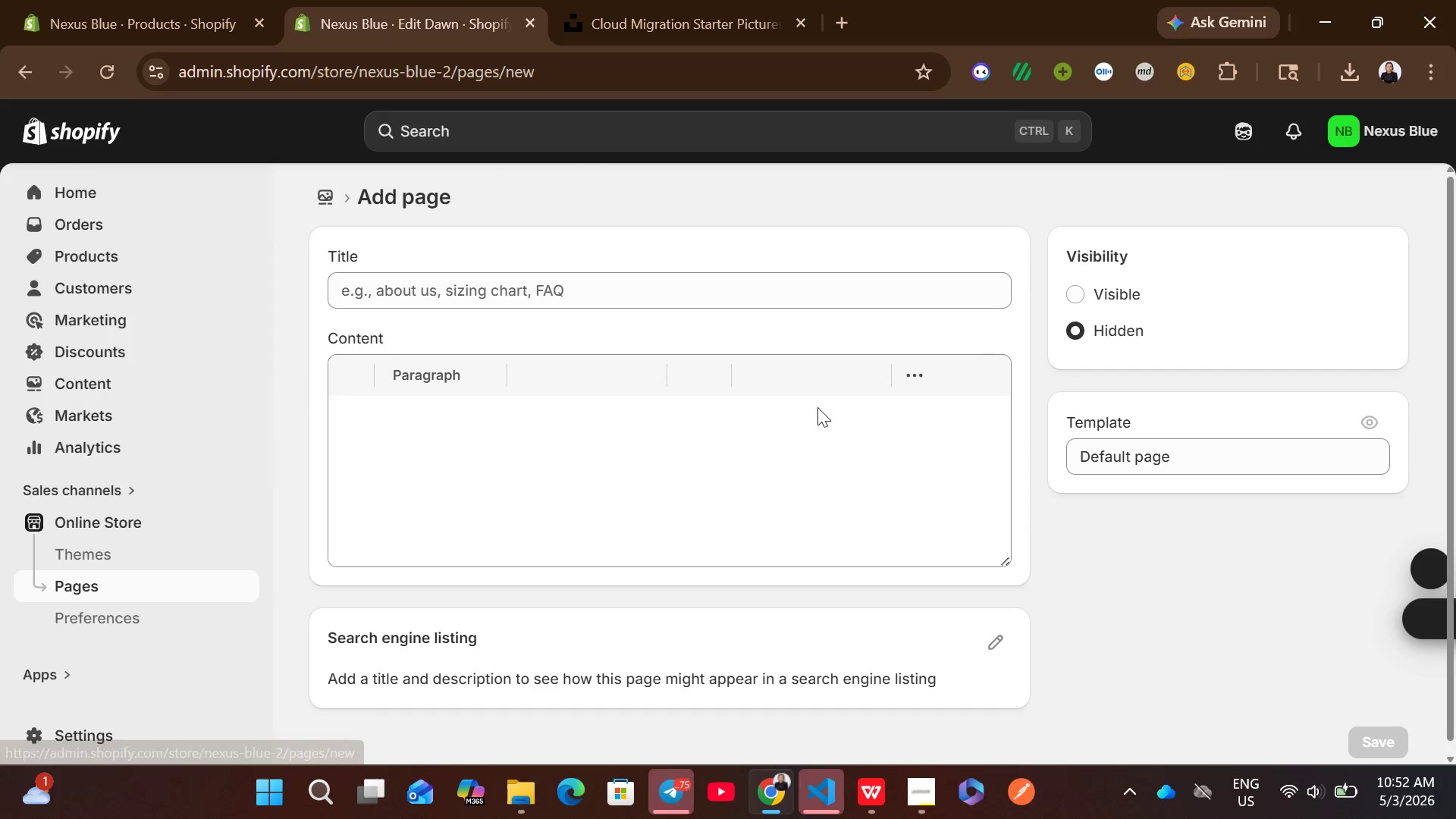 
left_click([720, 463])
 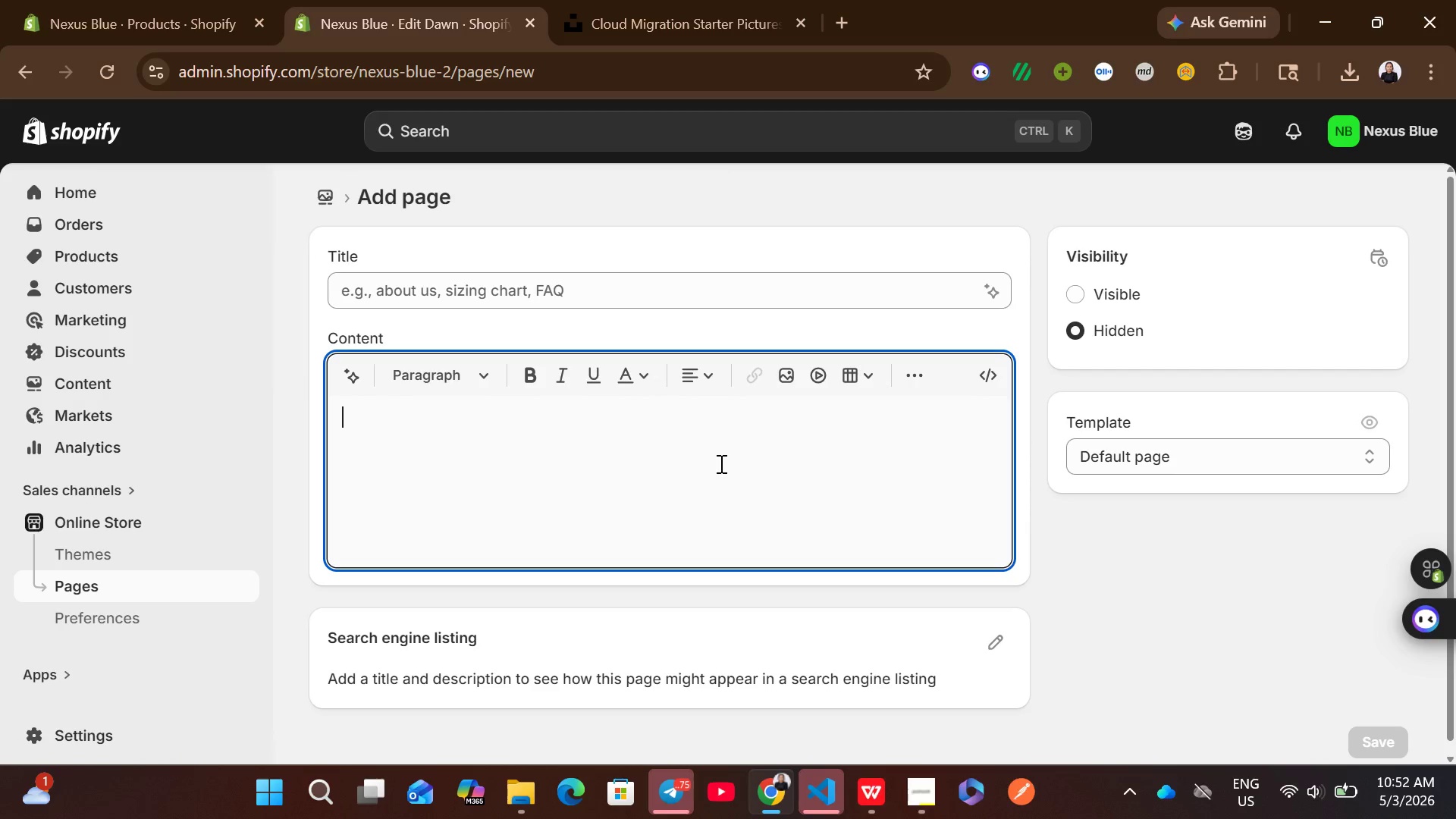 
left_click([578, 288])
 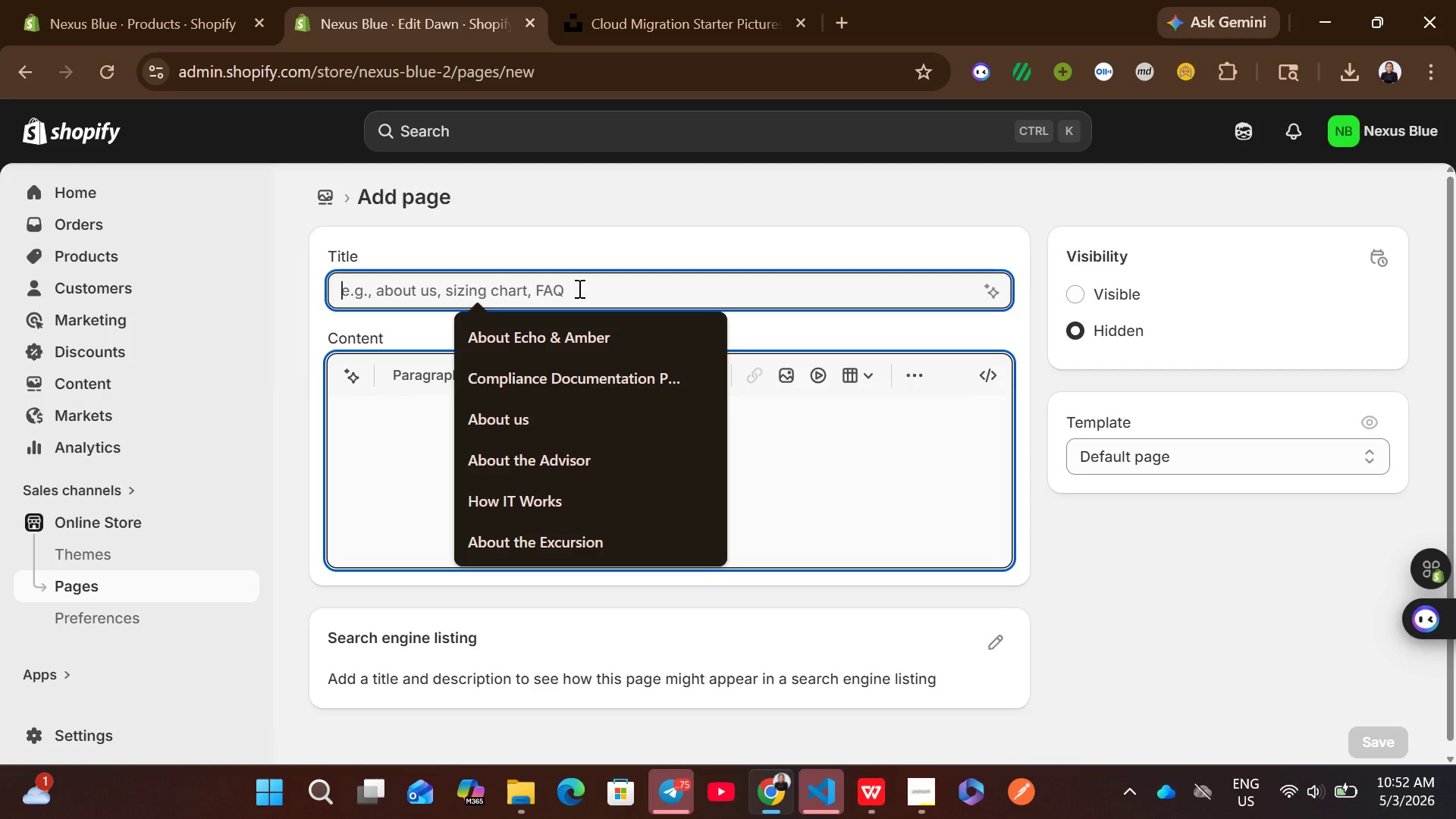 
type(About Our Process)
 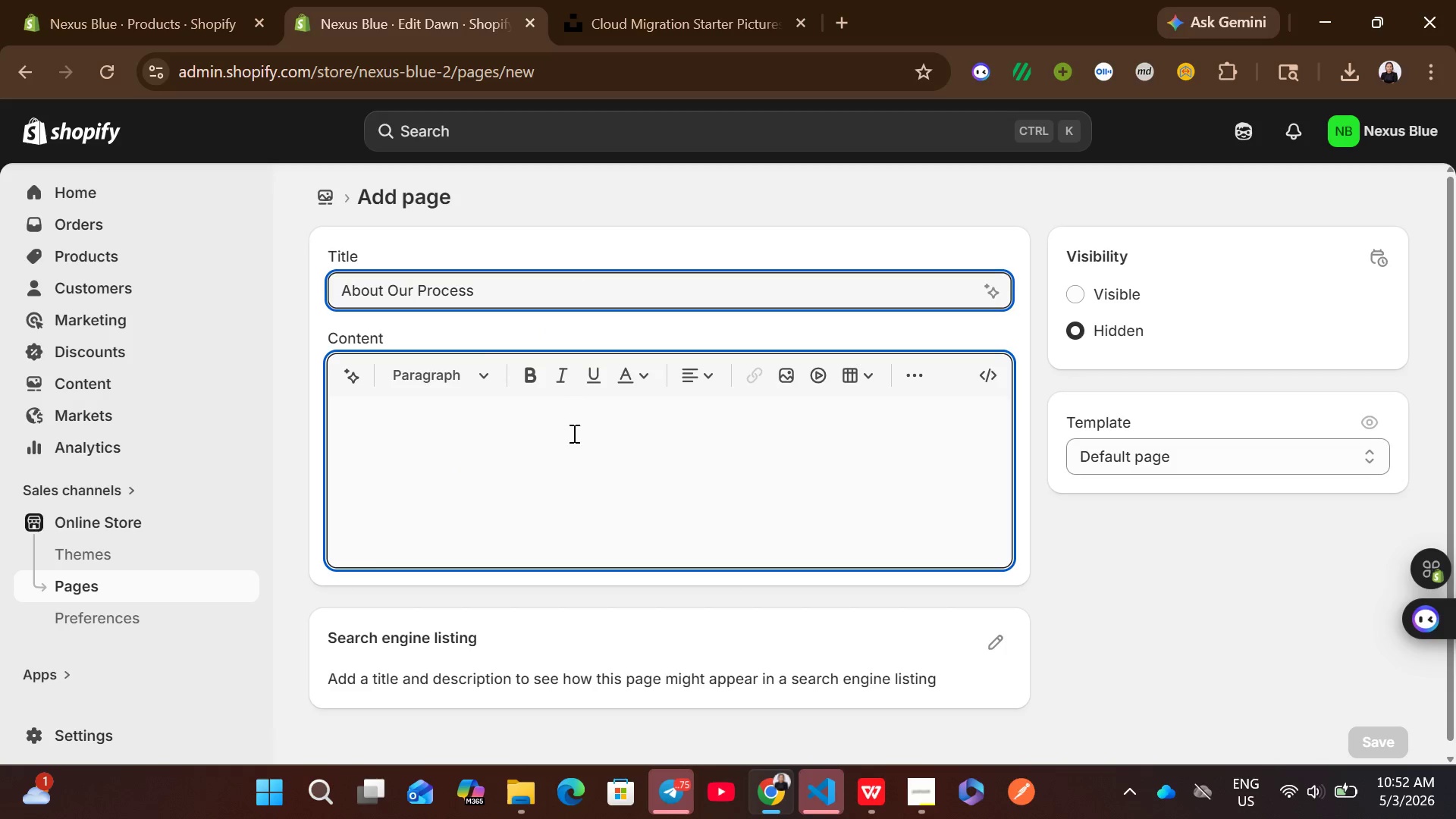 
left_click([573, 435])
 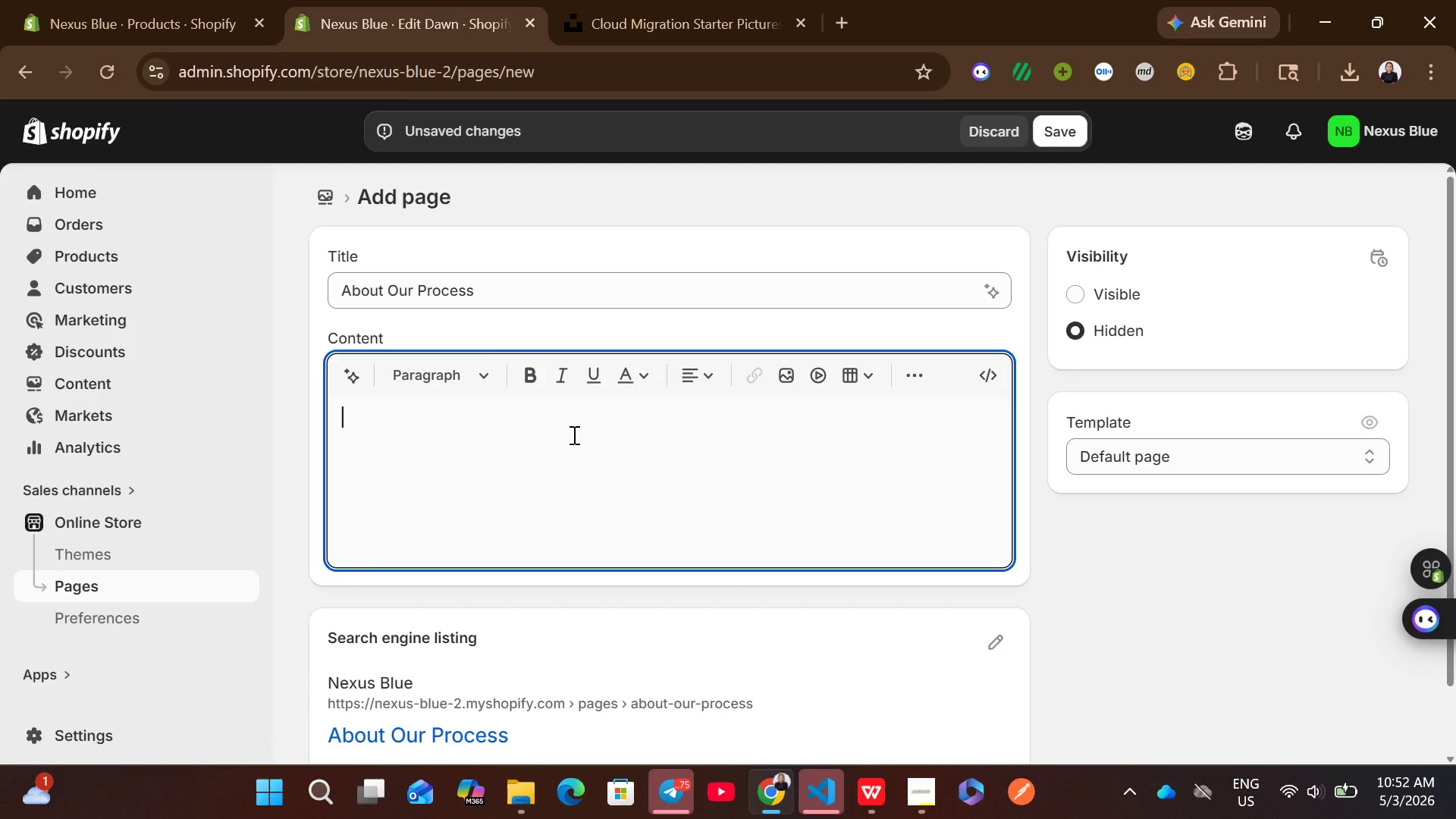 
type(Sec)
key(Backspace)
type(lection)
 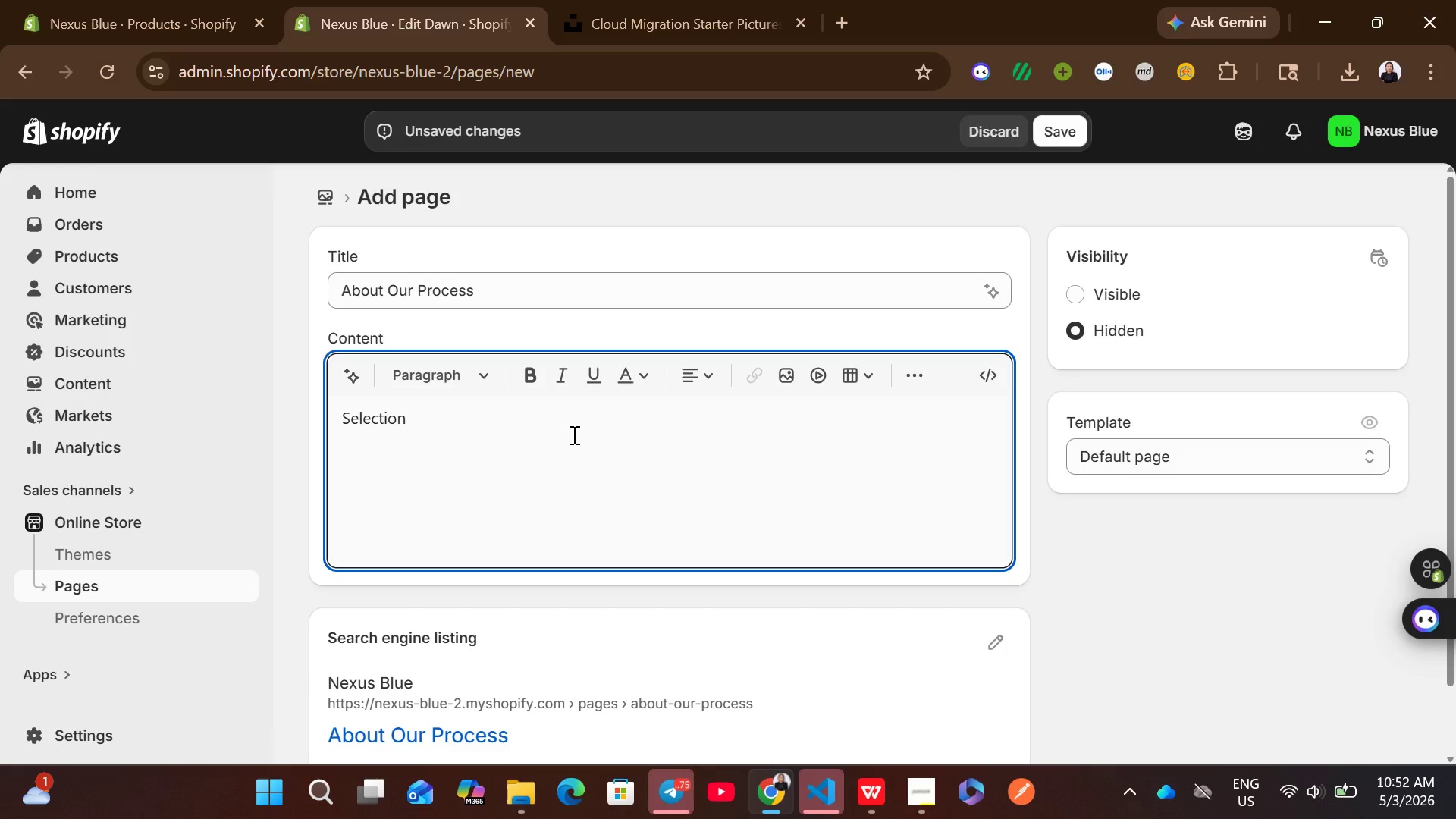 
key(Enter)
 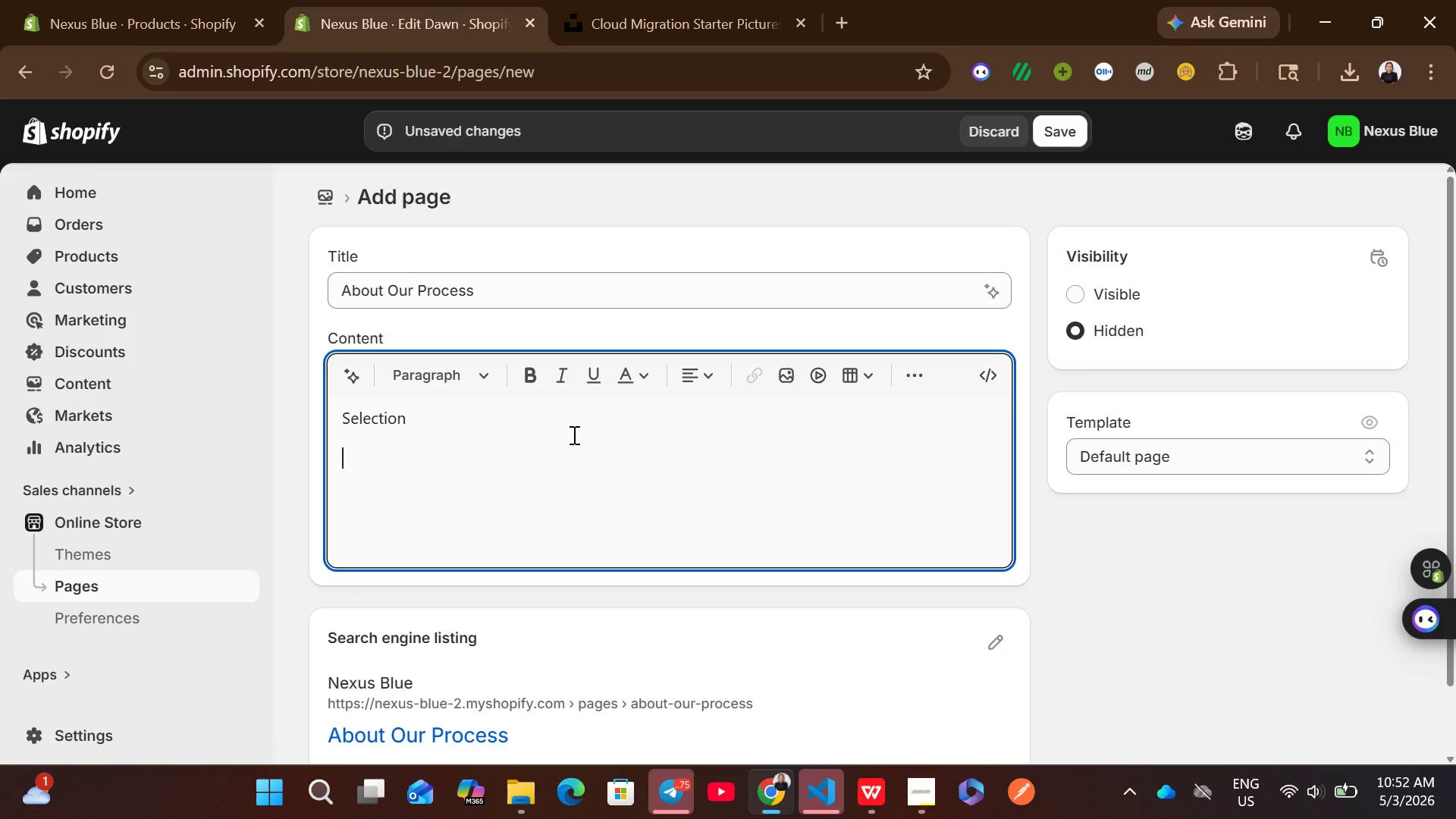 
type(Choose your IT bundle based on your specific )
 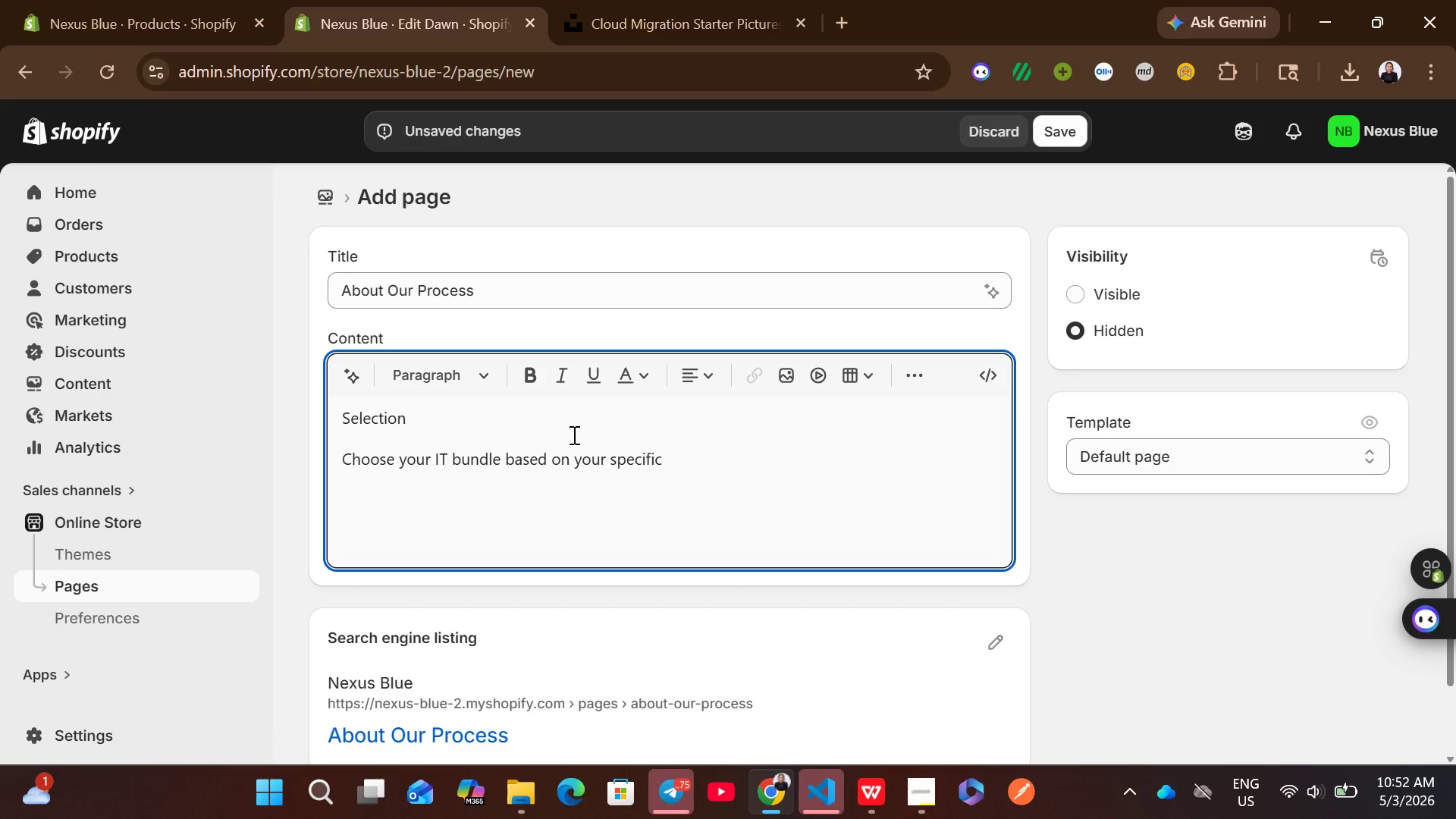 
type(business scale)
 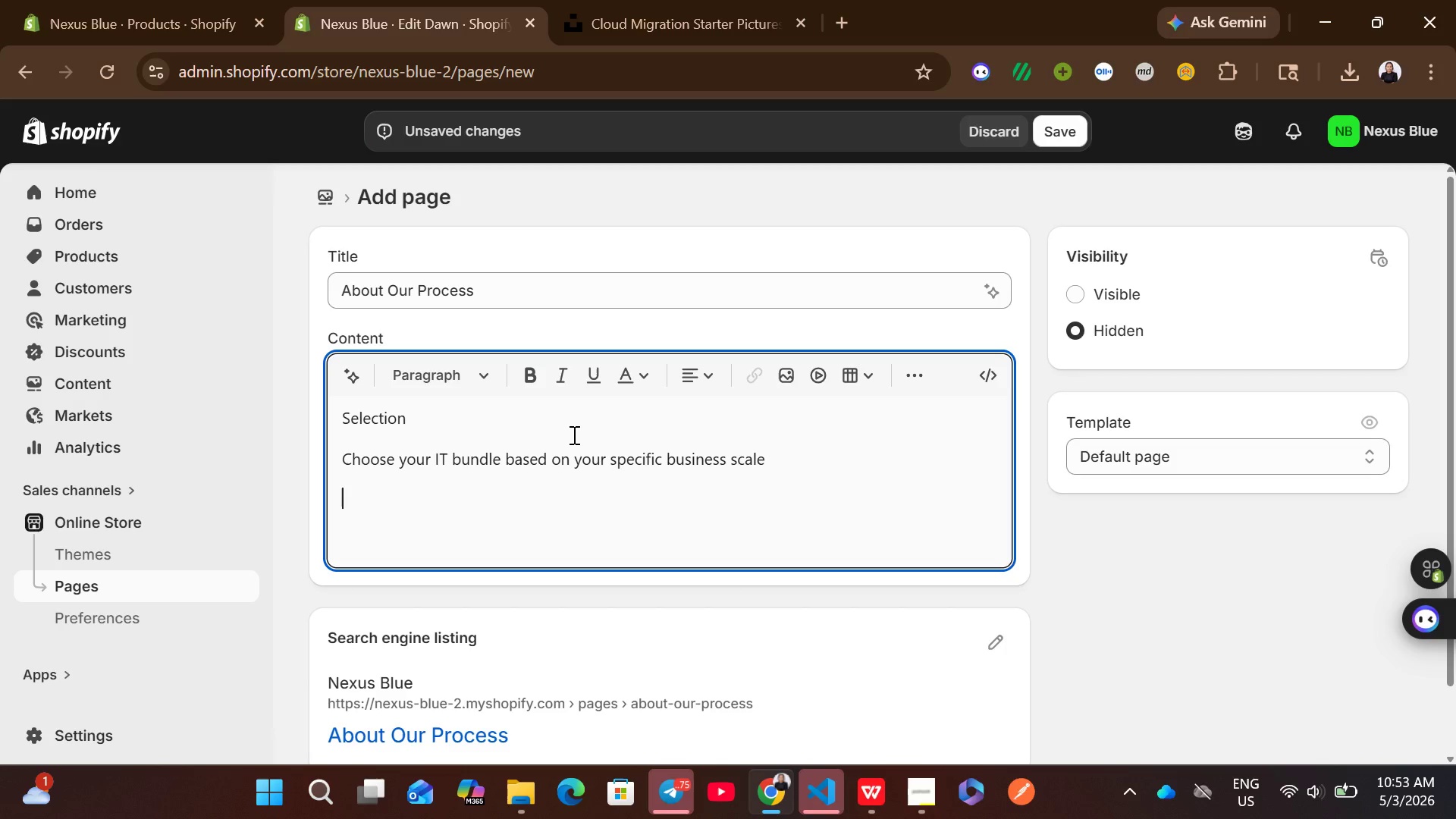 
key(Enter)
 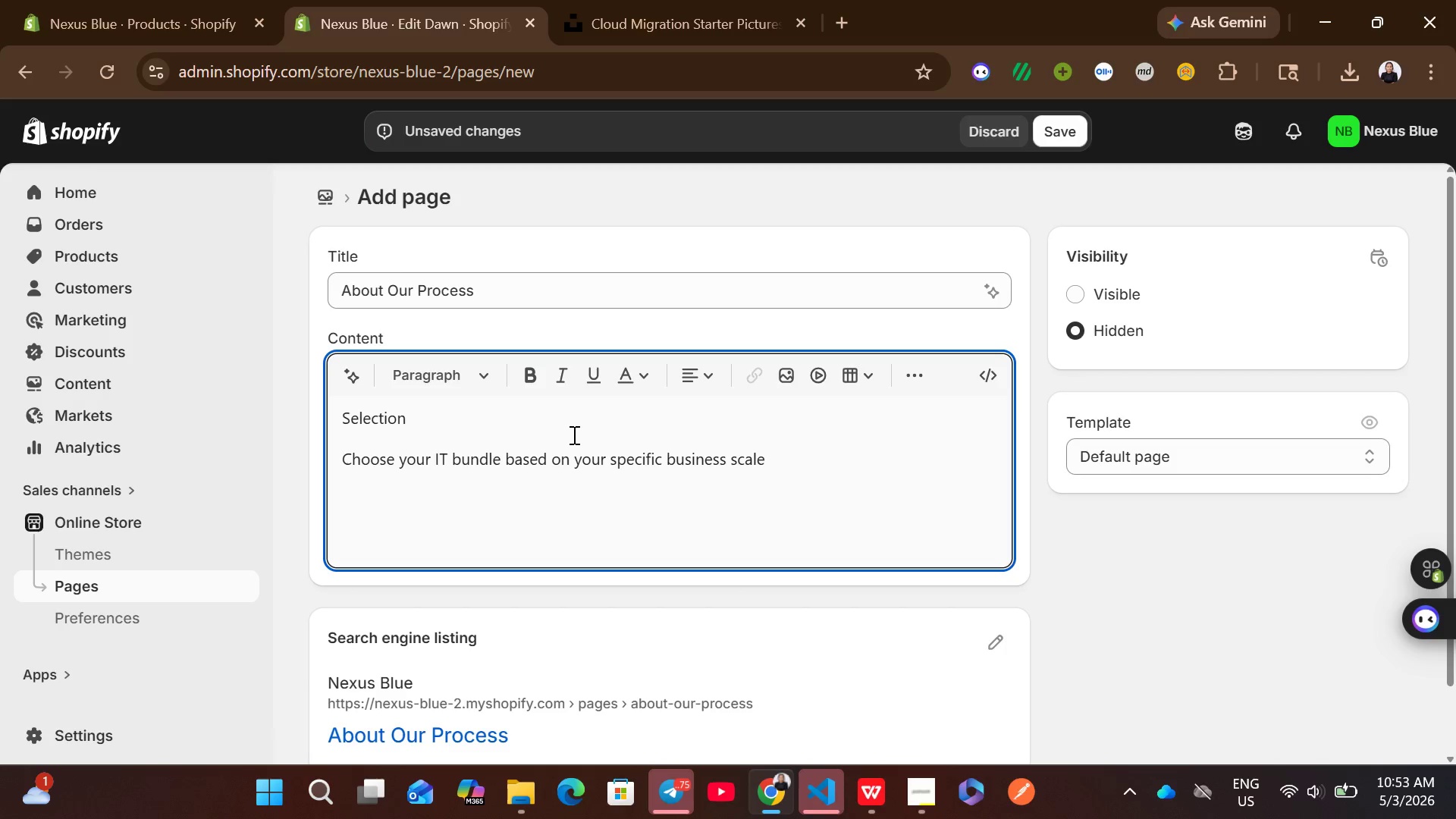 
type(Onboarding)
 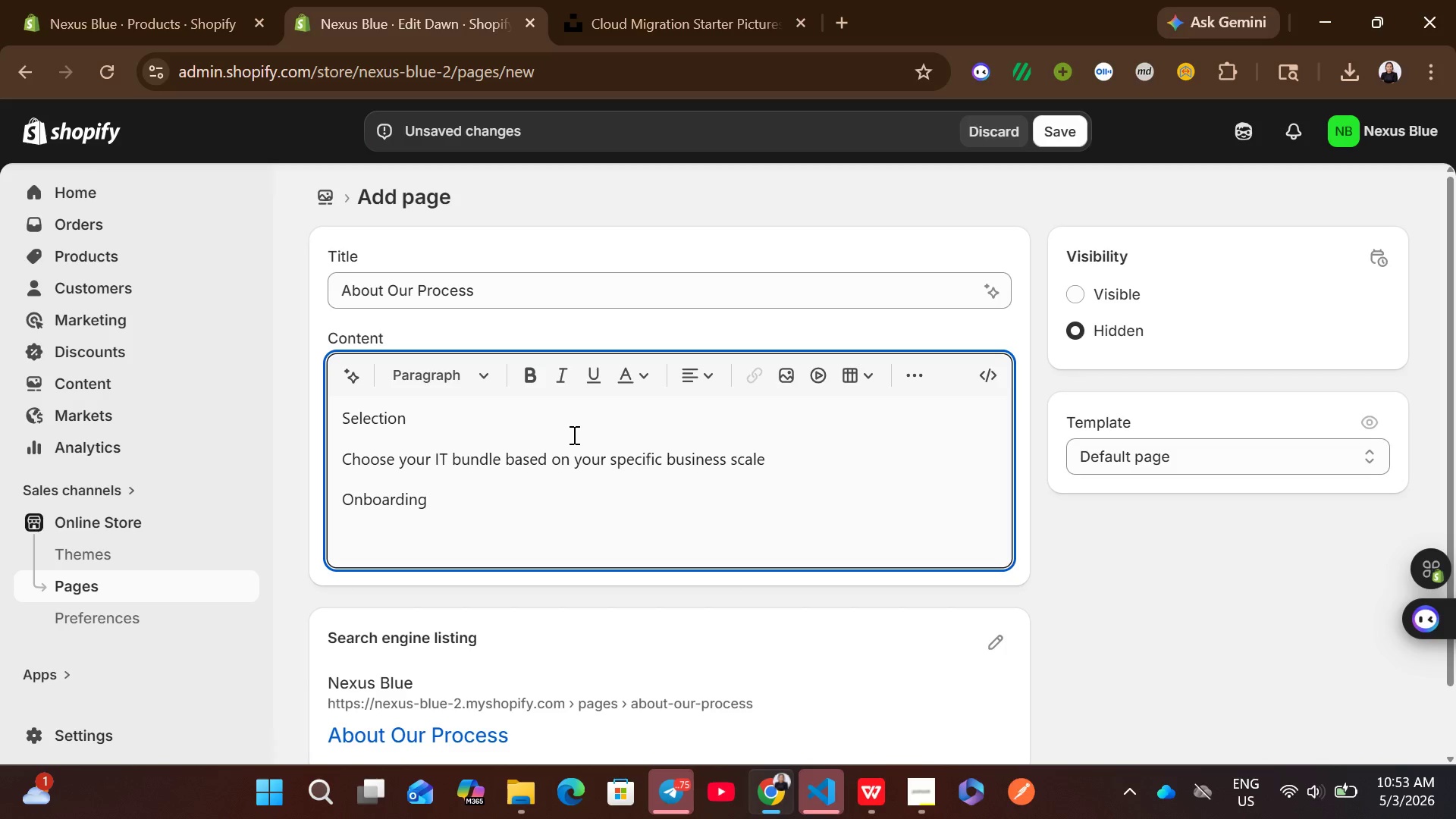 
key(Enter)
 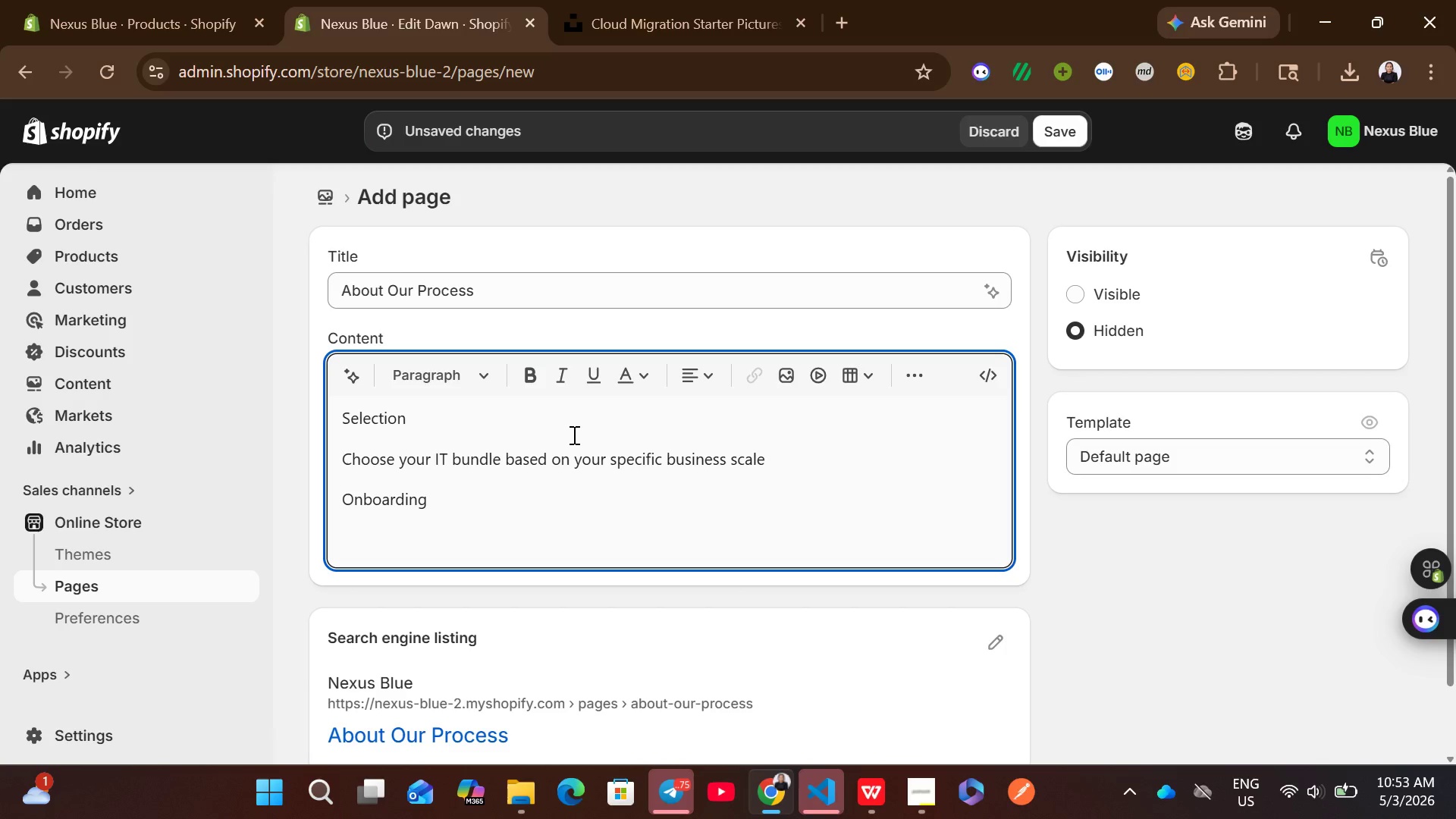 
type(within 4 hours of purchase )
key(Backspace)
type(, a Nexus Bundle =)
key(Backspace)
key(Backspace)
key(Backspace)
key(Backspace)
key(Backspace)
key(Backspace)
key(Backspace)
type(le)
key(Backspace)
type(ue technician tr)
key(Backspace)
key(Backspace)
type(reaches out for a dic)
key(Backspace)
type(scovery call.)
 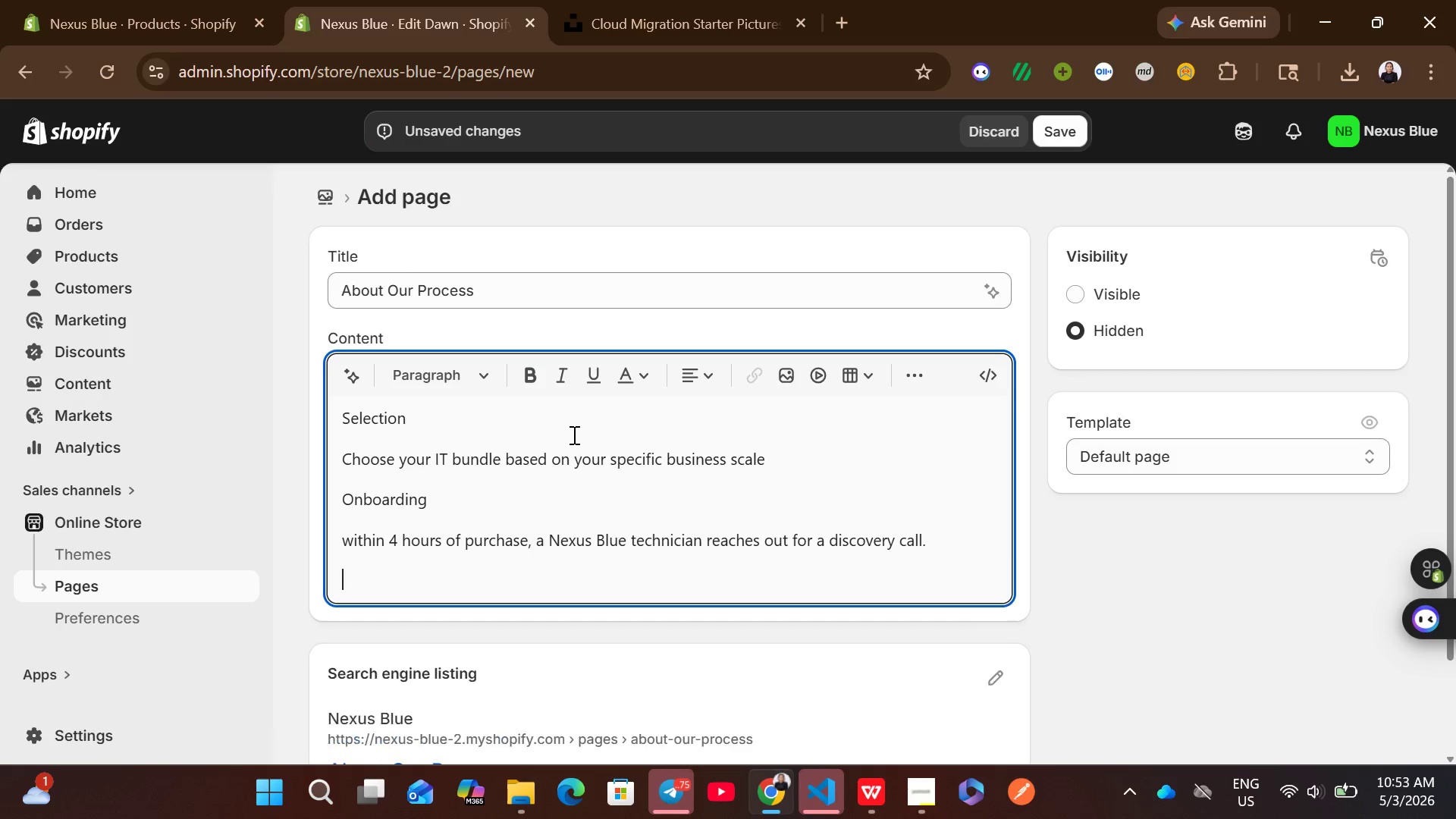 
key(Enter)
 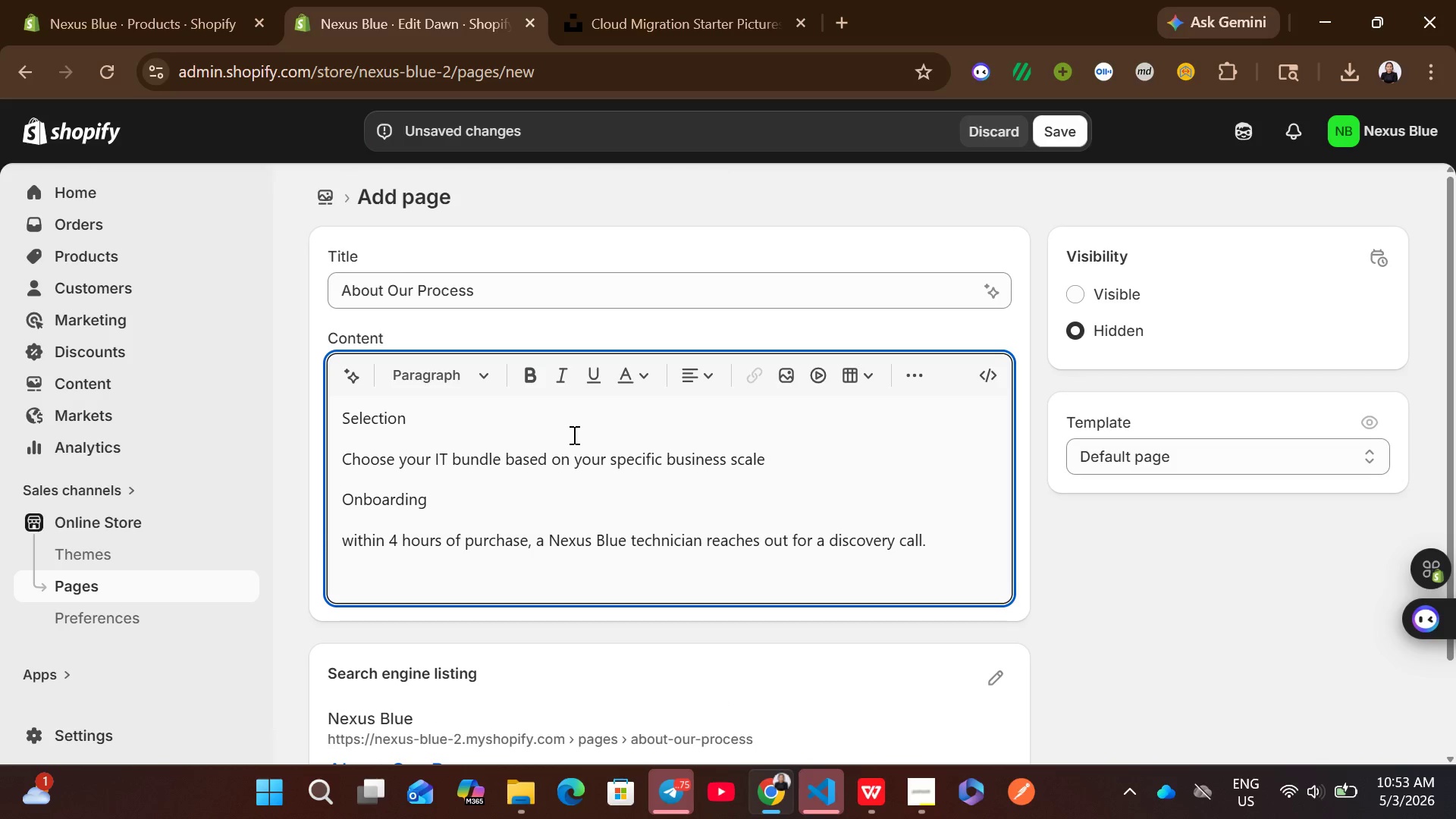 
type(Implementation)
 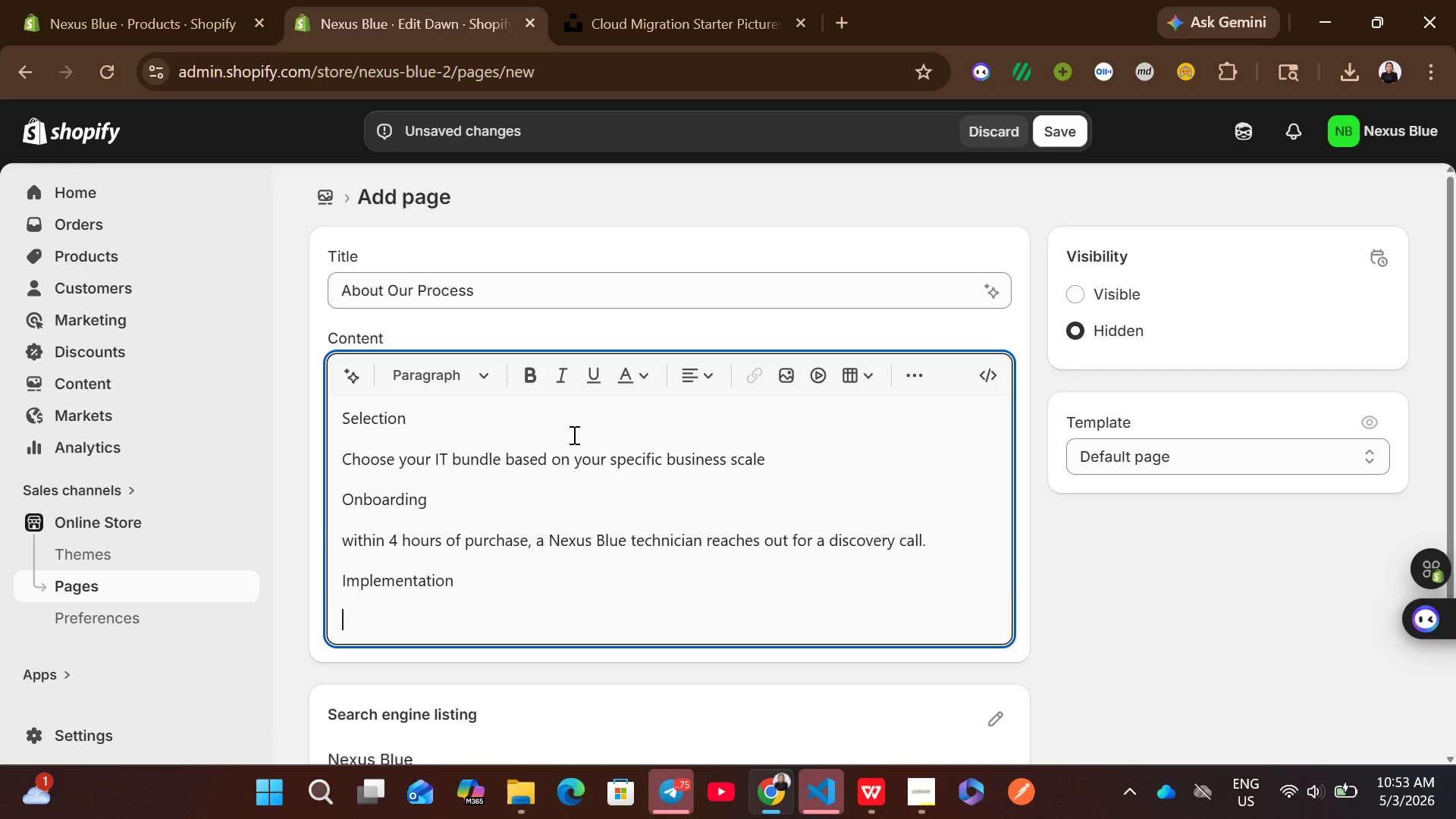 
key(Enter)
 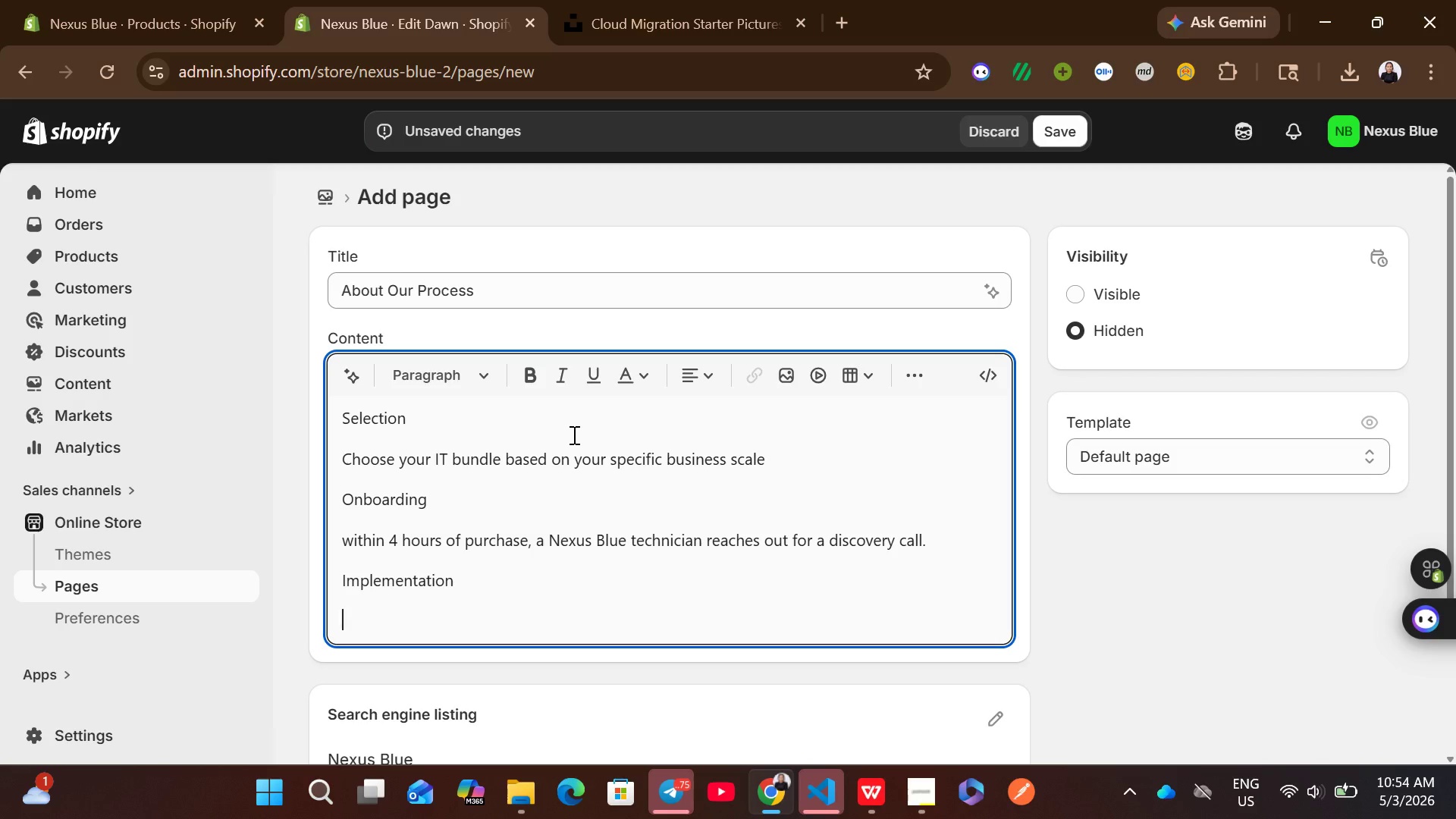 
type(Our experts handle the heavy lify)
key(Backspace)
type(ting )
 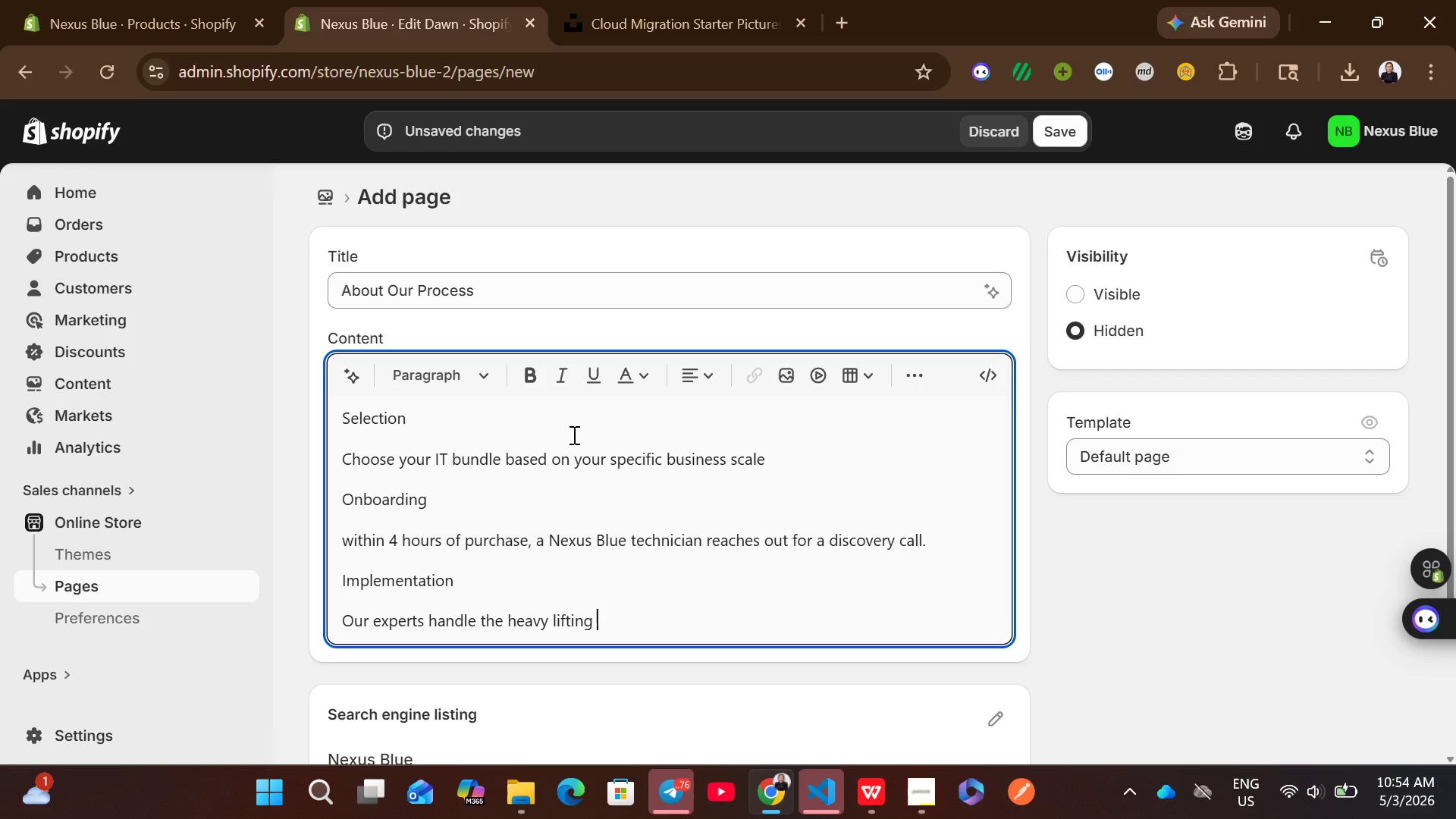 
type(with zero downtown )
 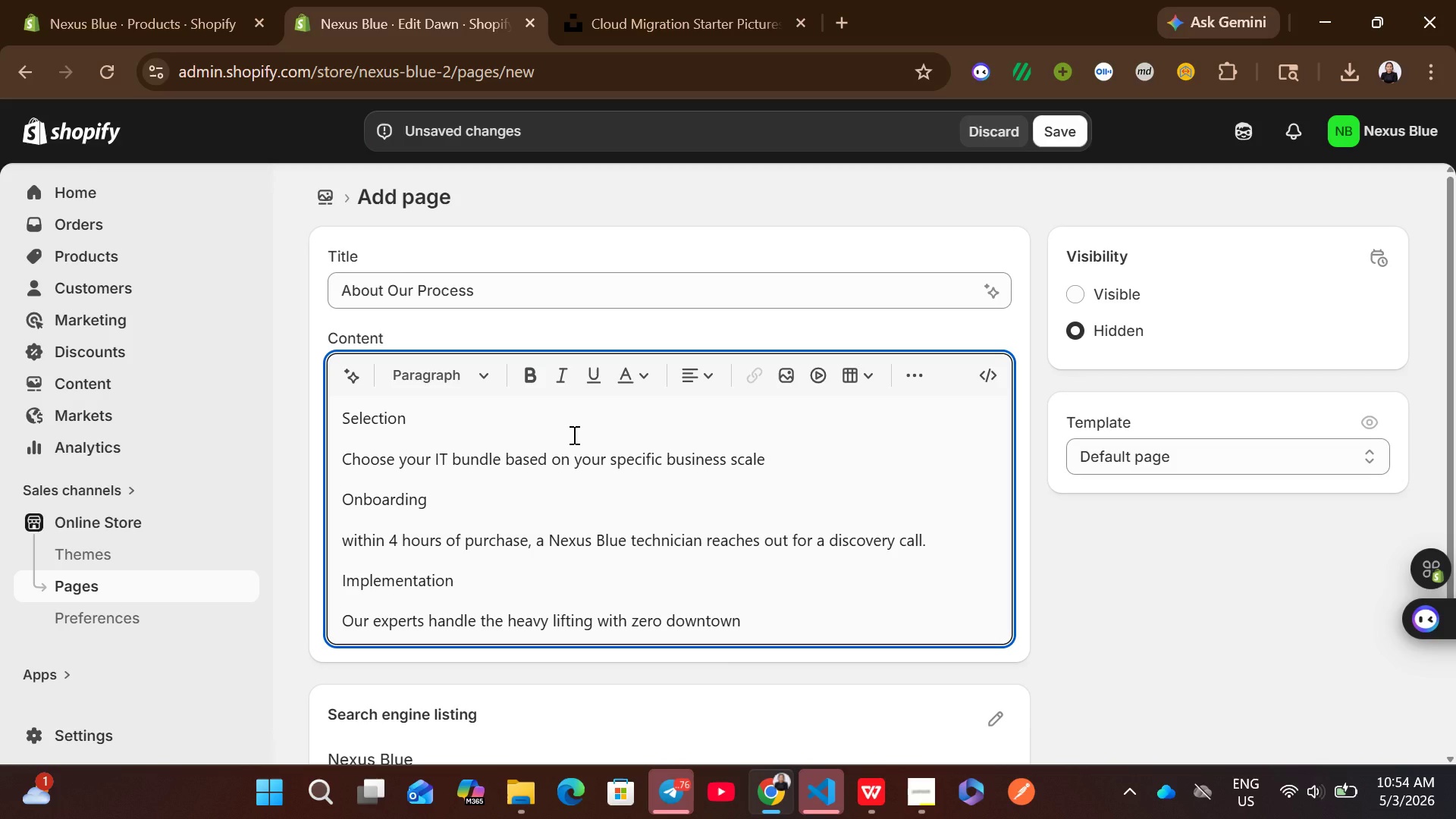 
type(for your e)
key(Backspace)
type(r)
key(Backspace)
type(team.)
 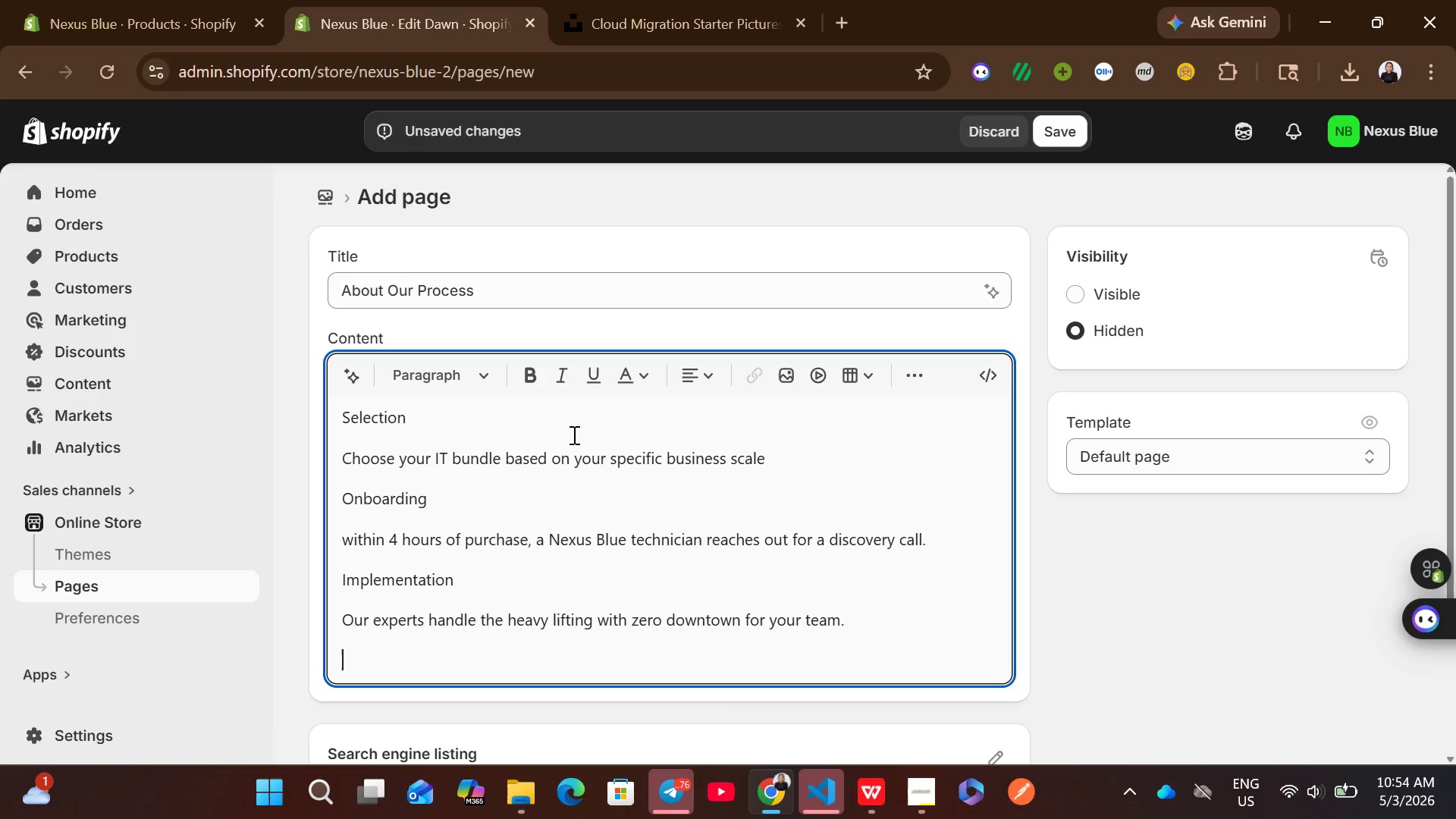 
key(Enter)
 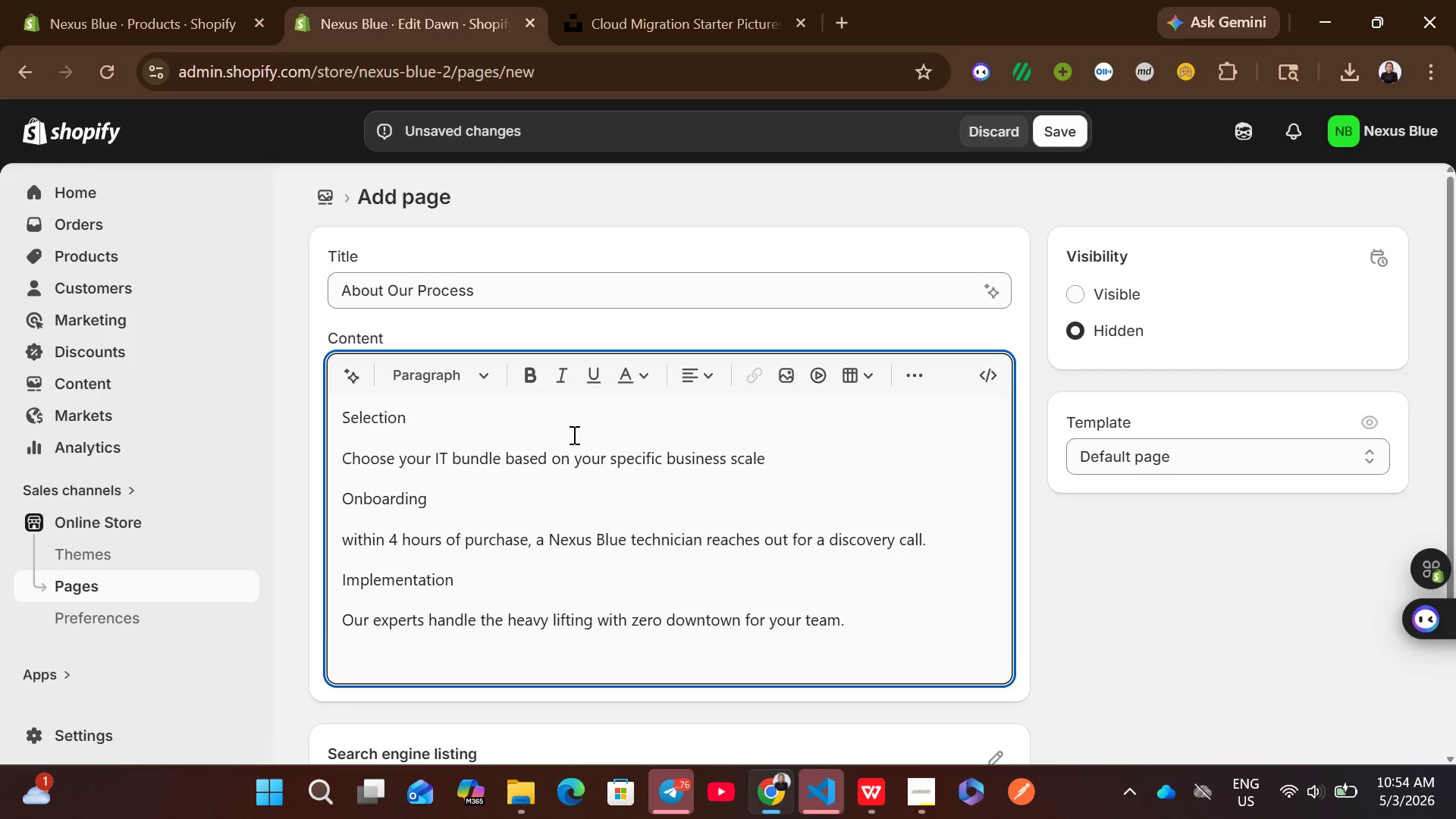 
type(verification)
 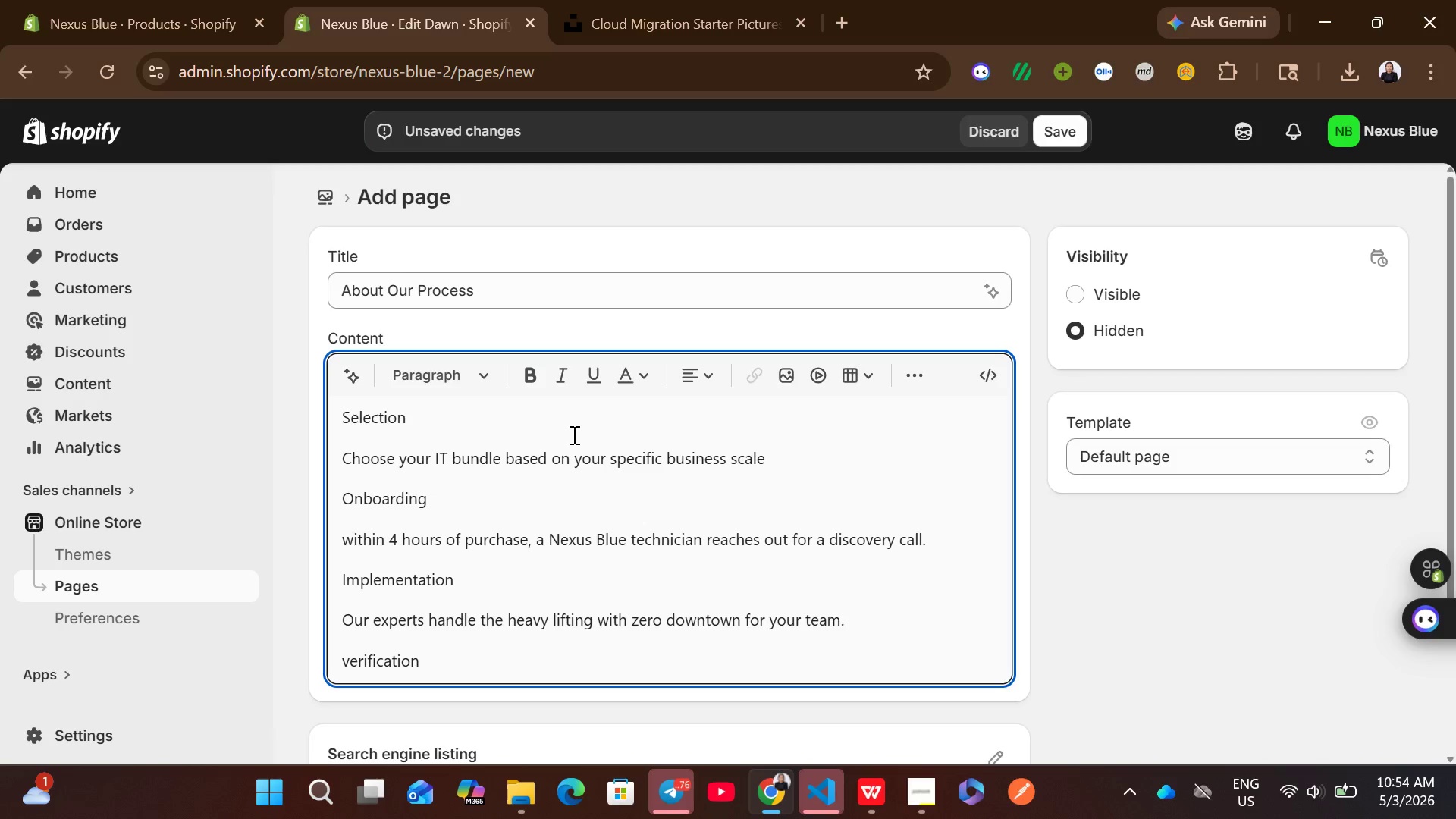 
key(Enter)
 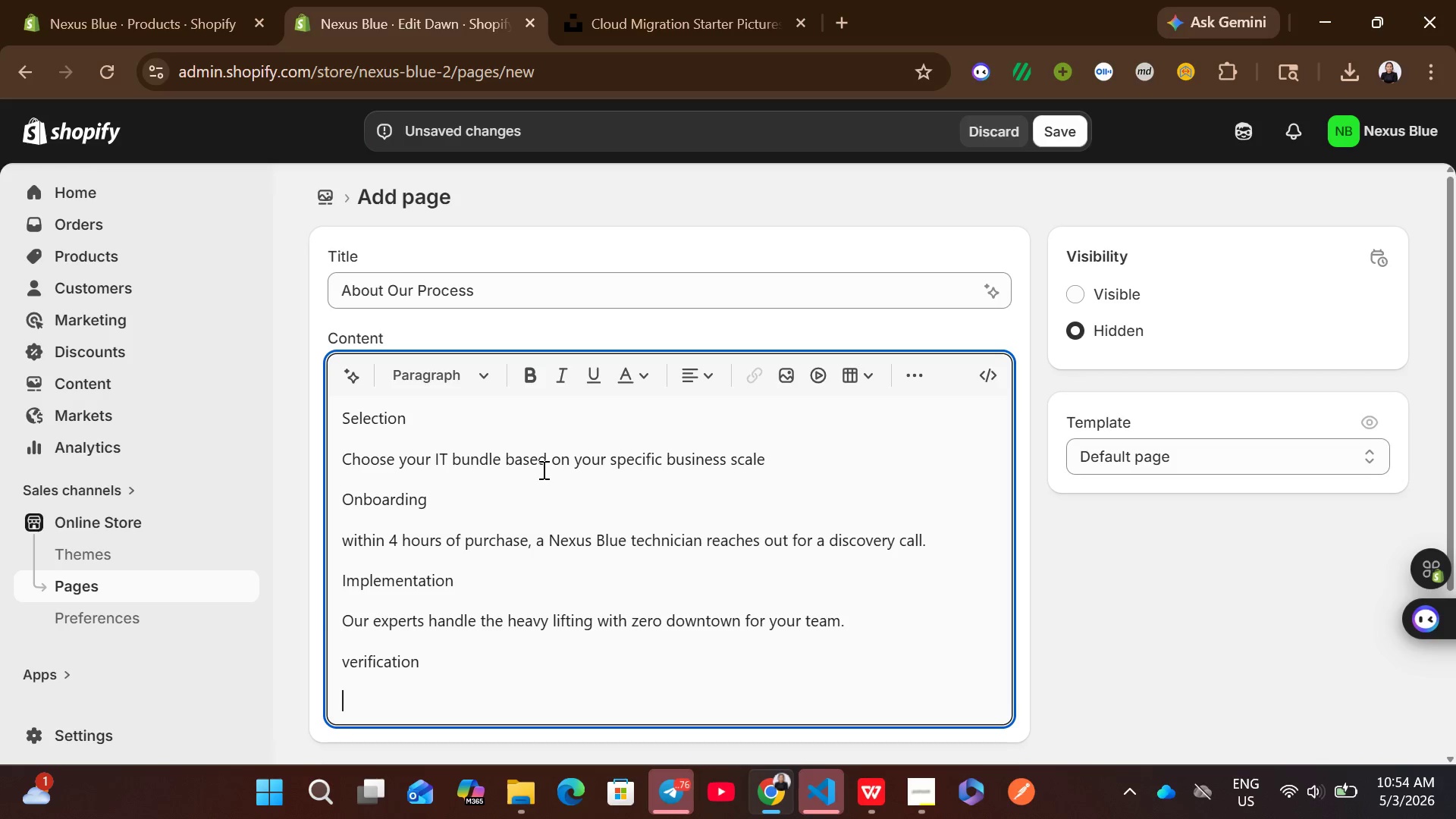 
type(a final )
 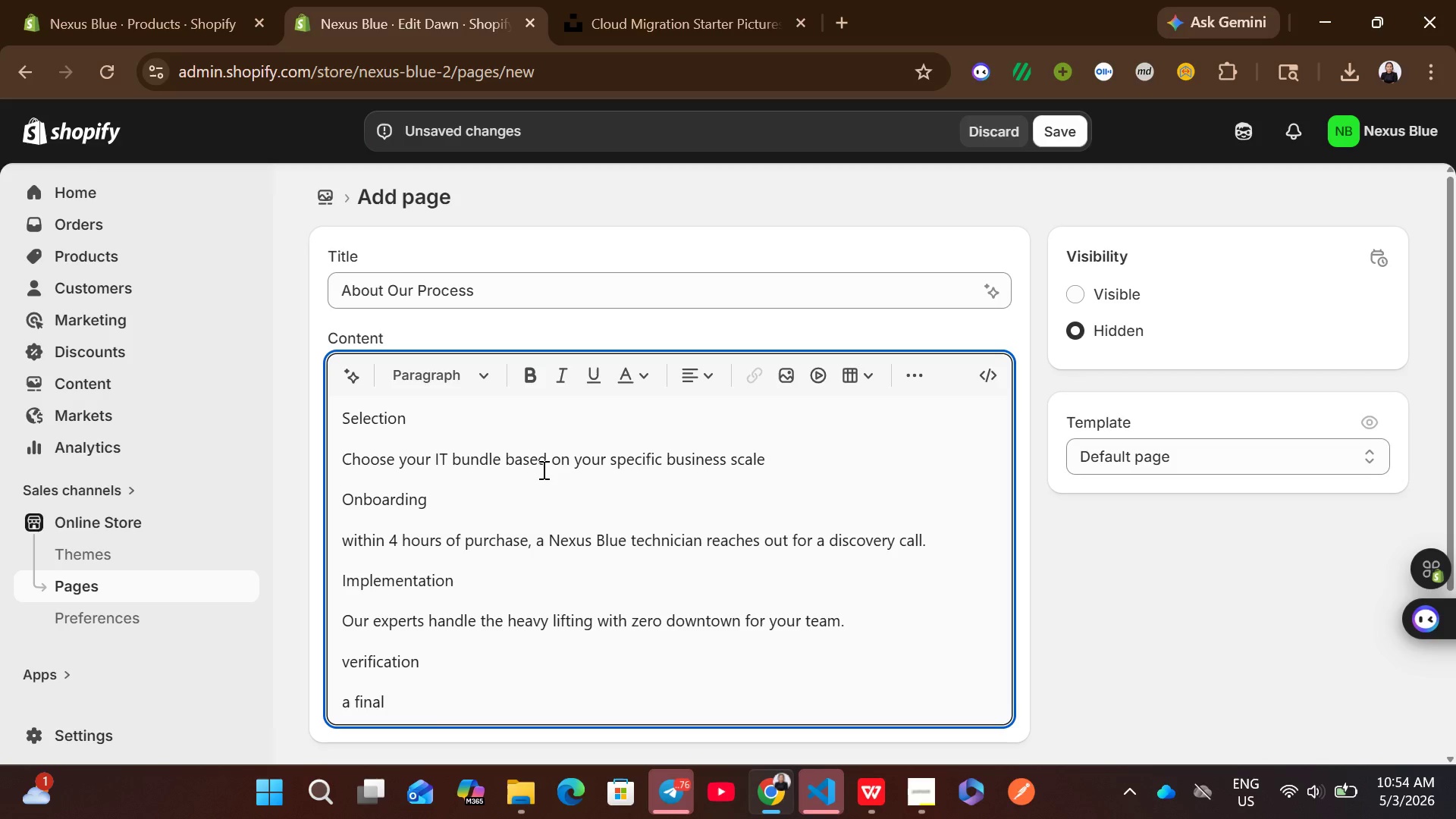 
type(audit report is delivered )
 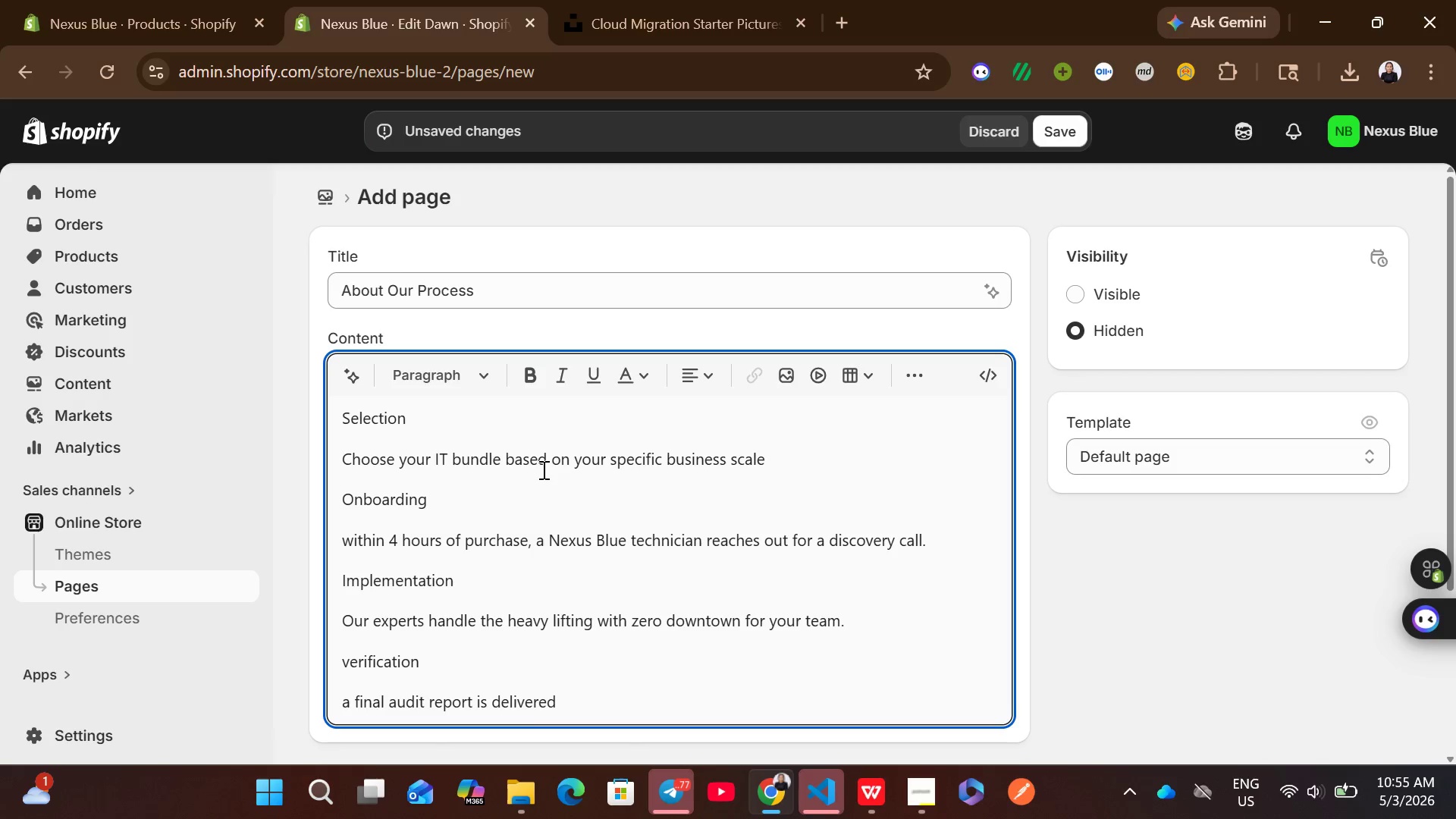 
wait(5.09)
 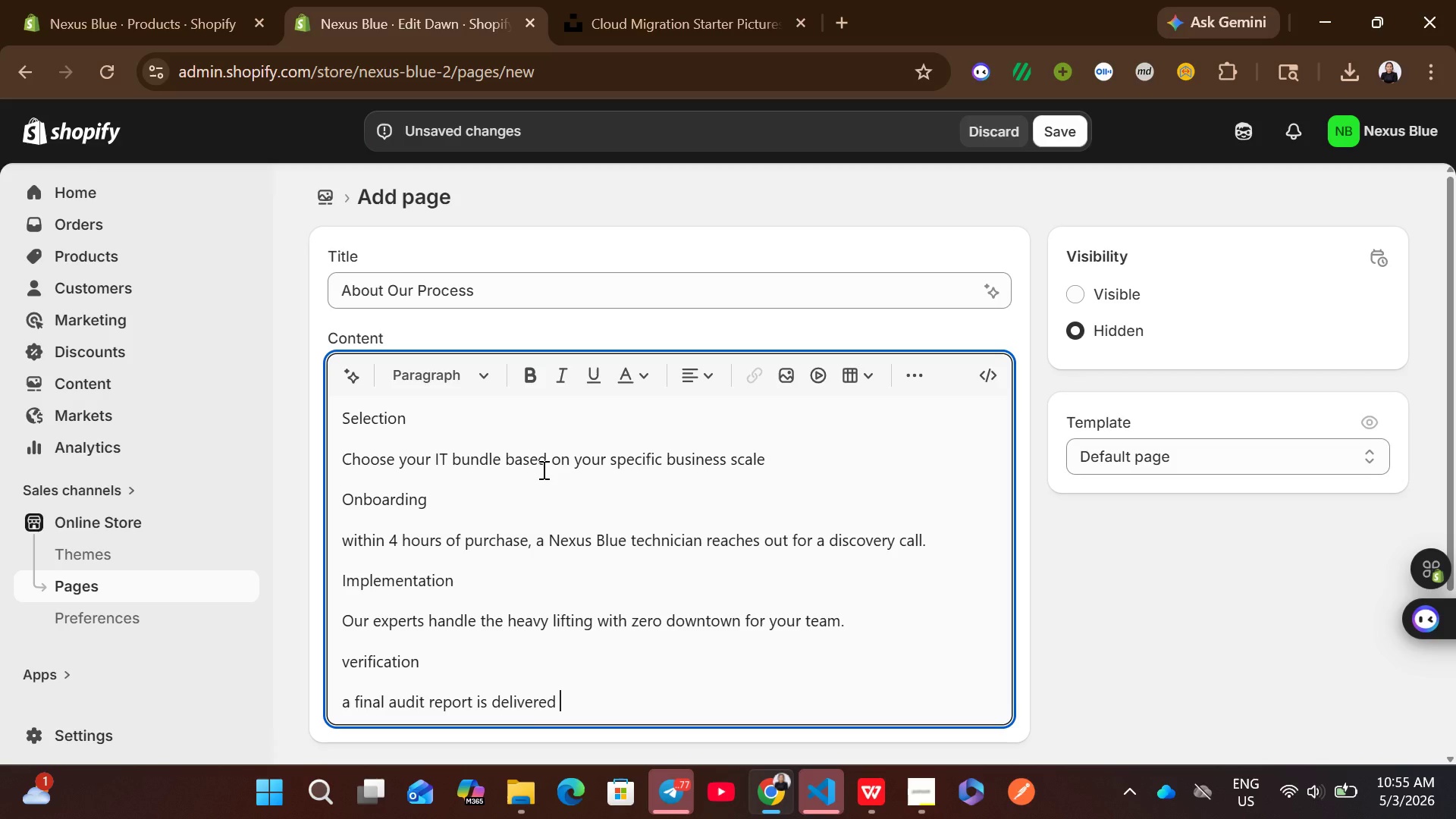 
key(Backspace)
type(, ensuring your new serviv)
key(Backspace)
type(ce is obtimized and )
 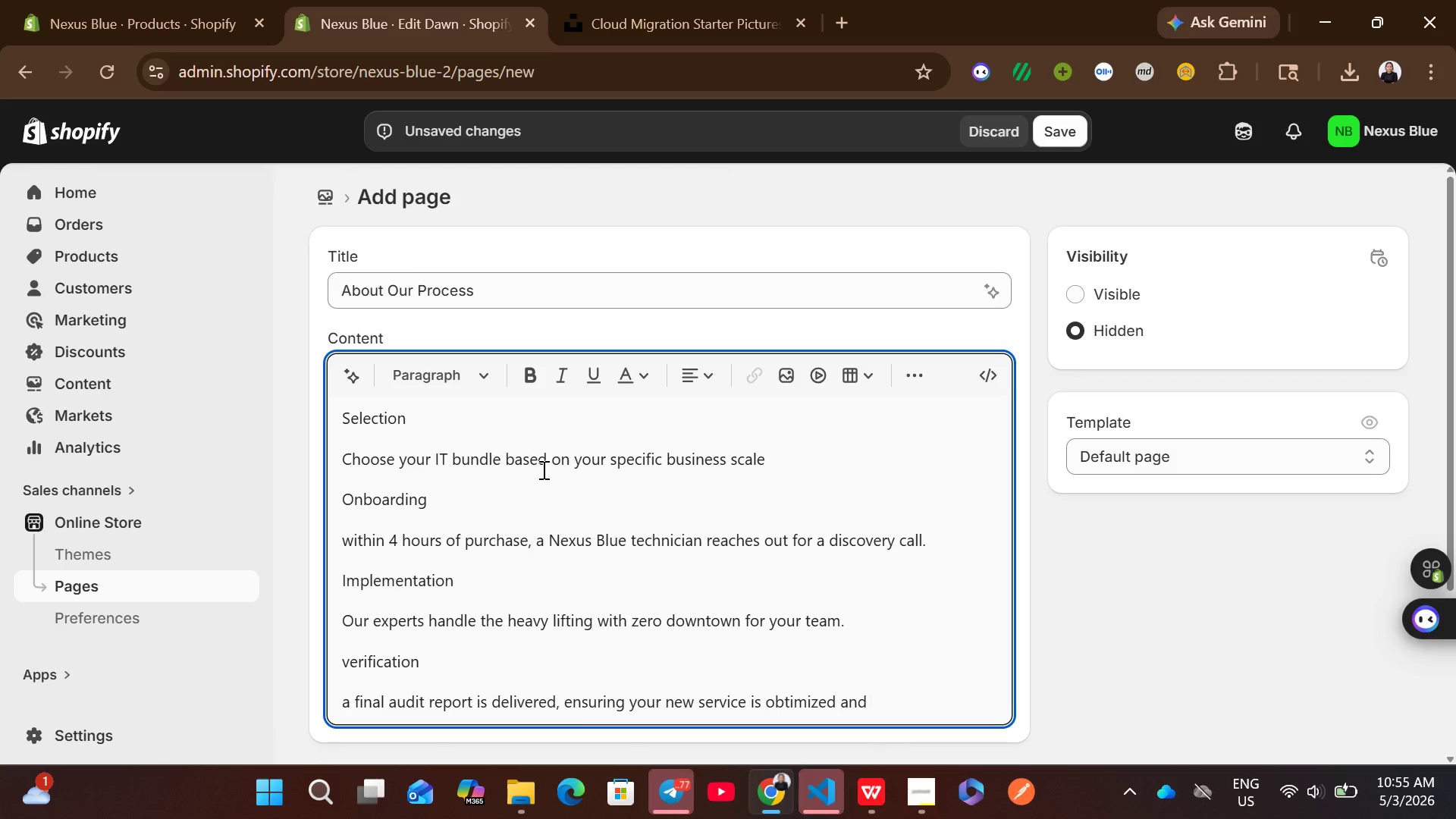 
type(secure.)
 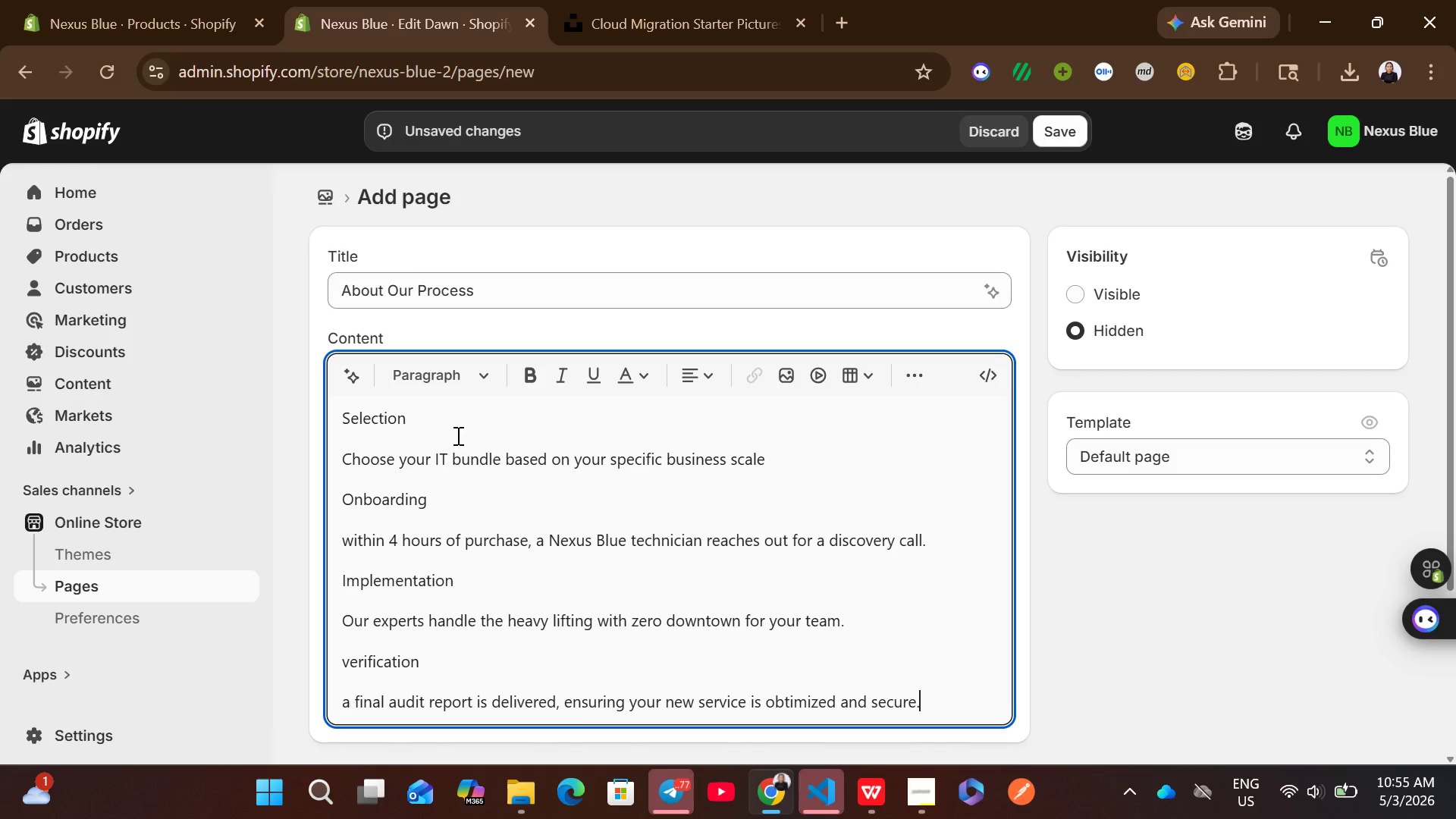 
left_click_drag(start_coordinate=[413, 413], to_coordinate=[335, 412])
 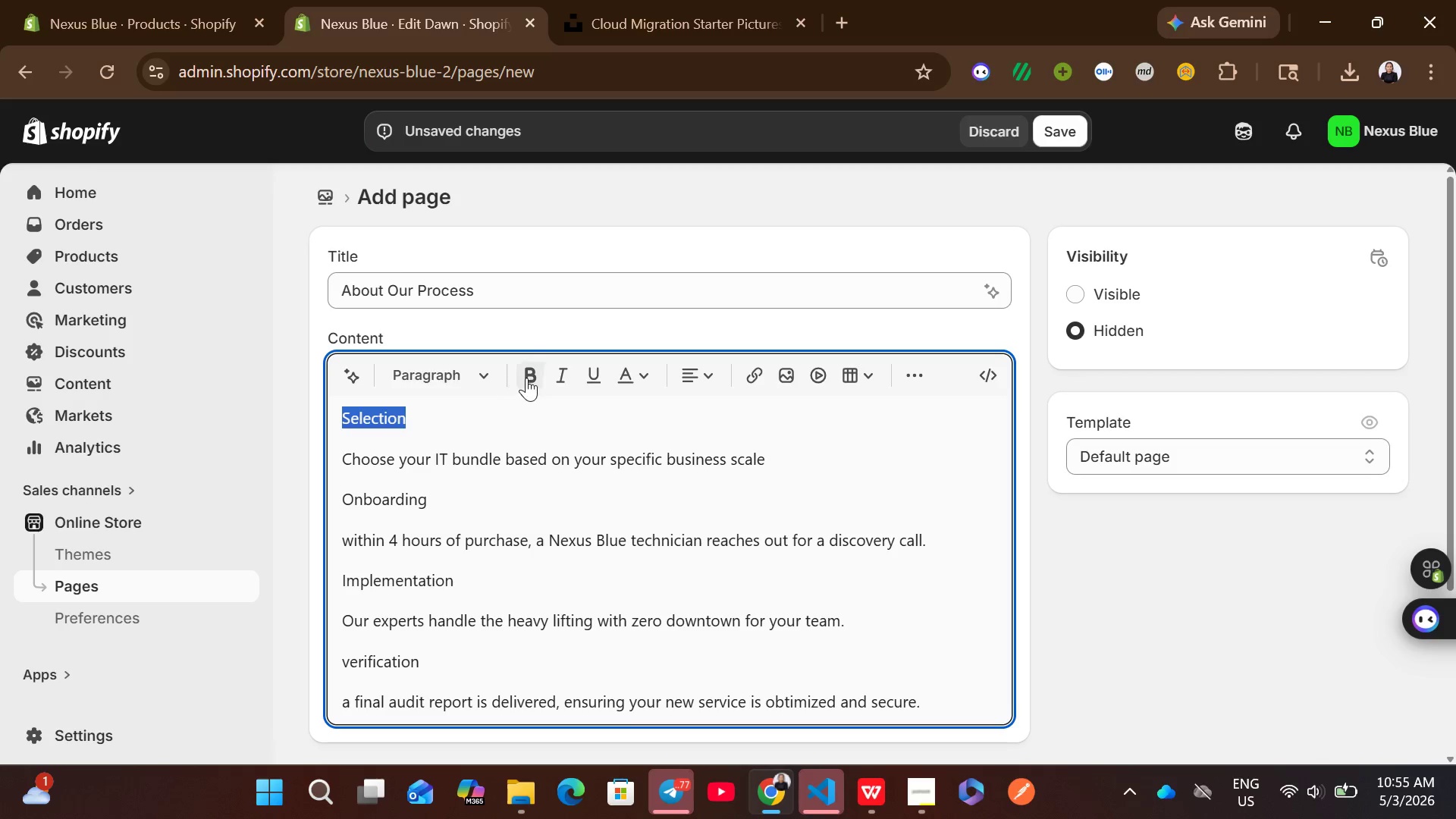 
left_click([529, 378])
 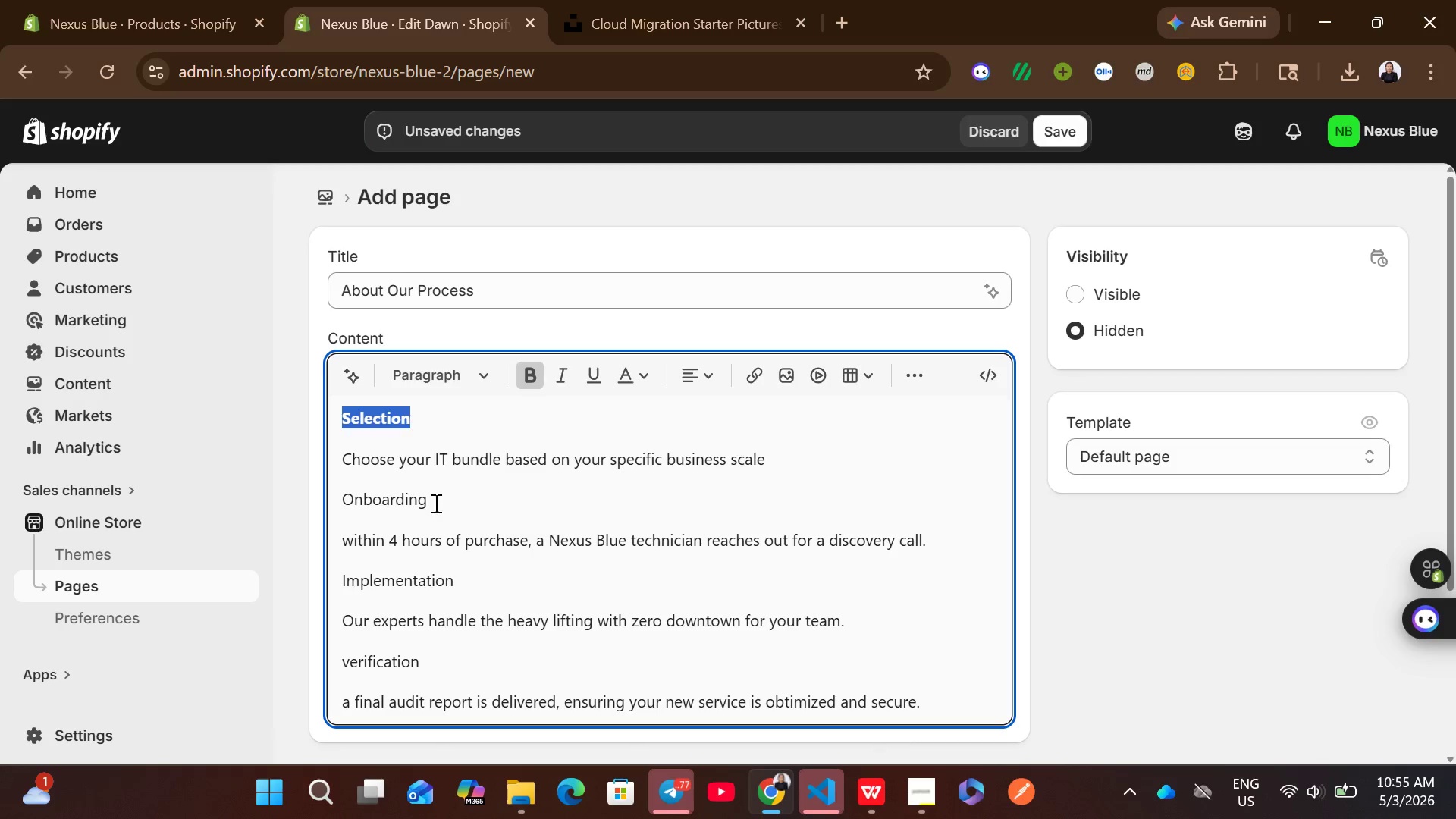 
left_click_drag(start_coordinate=[435, 500], to_coordinate=[333, 500])
 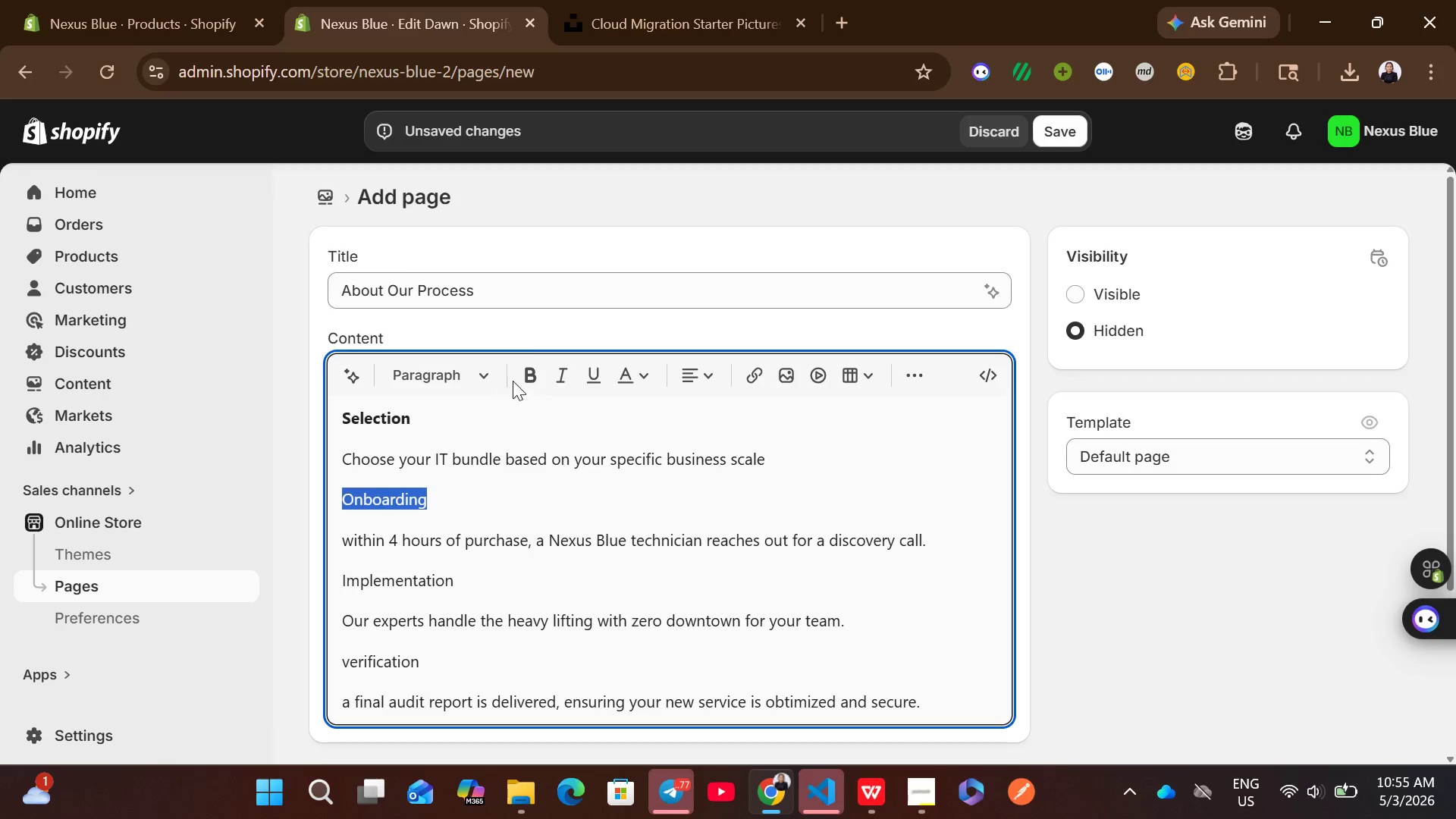 
left_click([529, 374])
 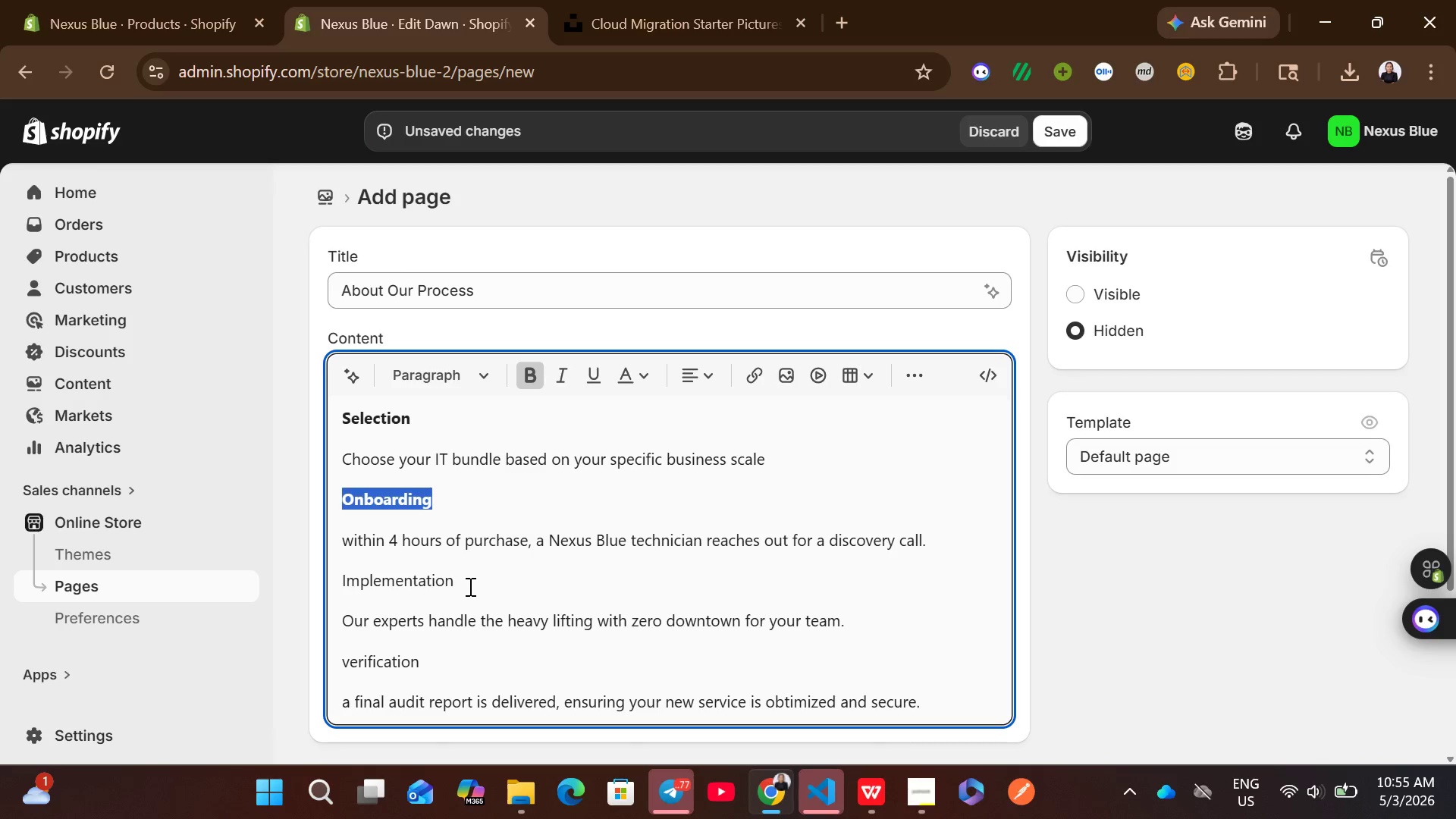 
left_click_drag(start_coordinate=[468, 584], to_coordinate=[342, 575])
 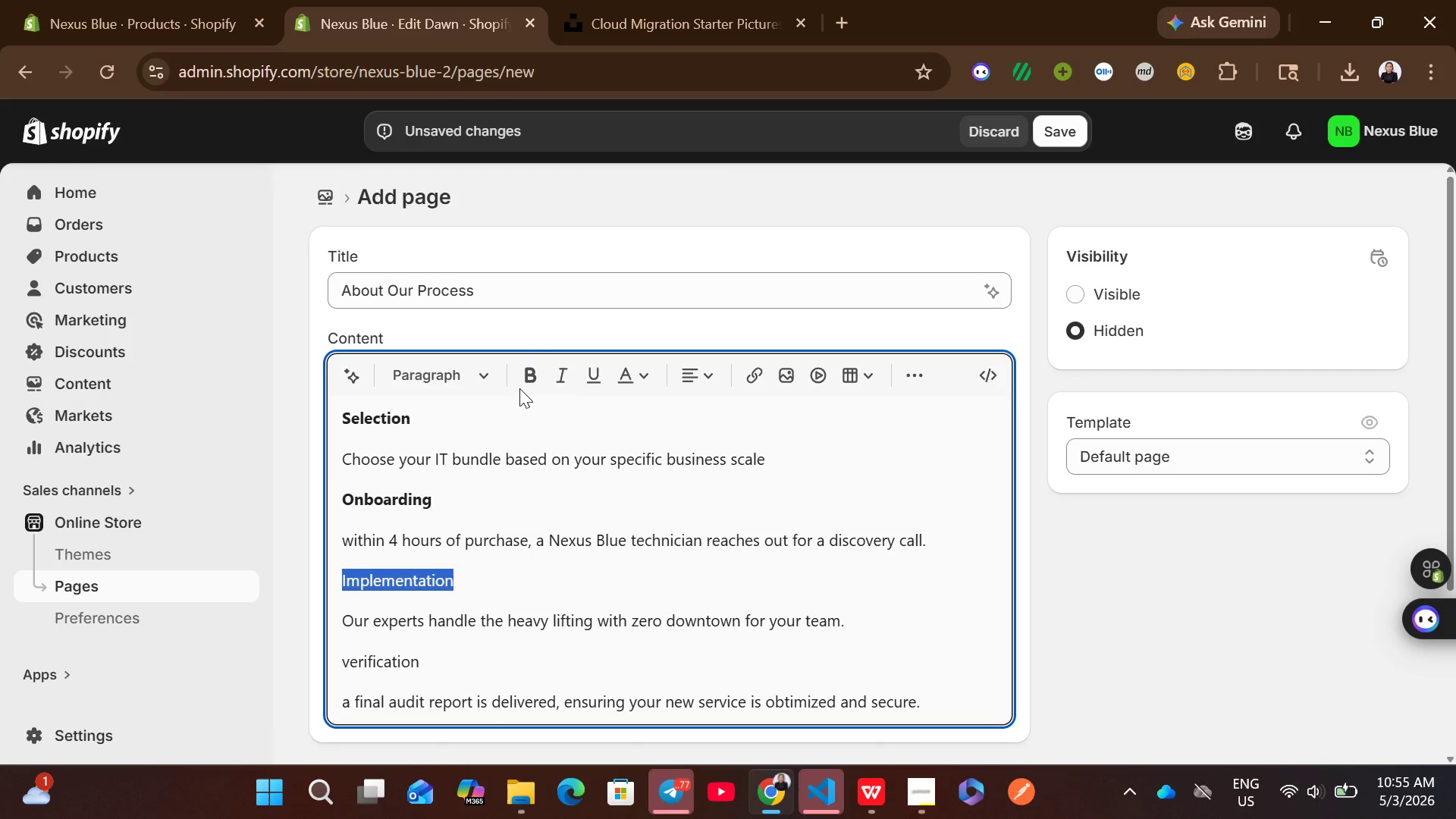 
left_click([519, 388])
 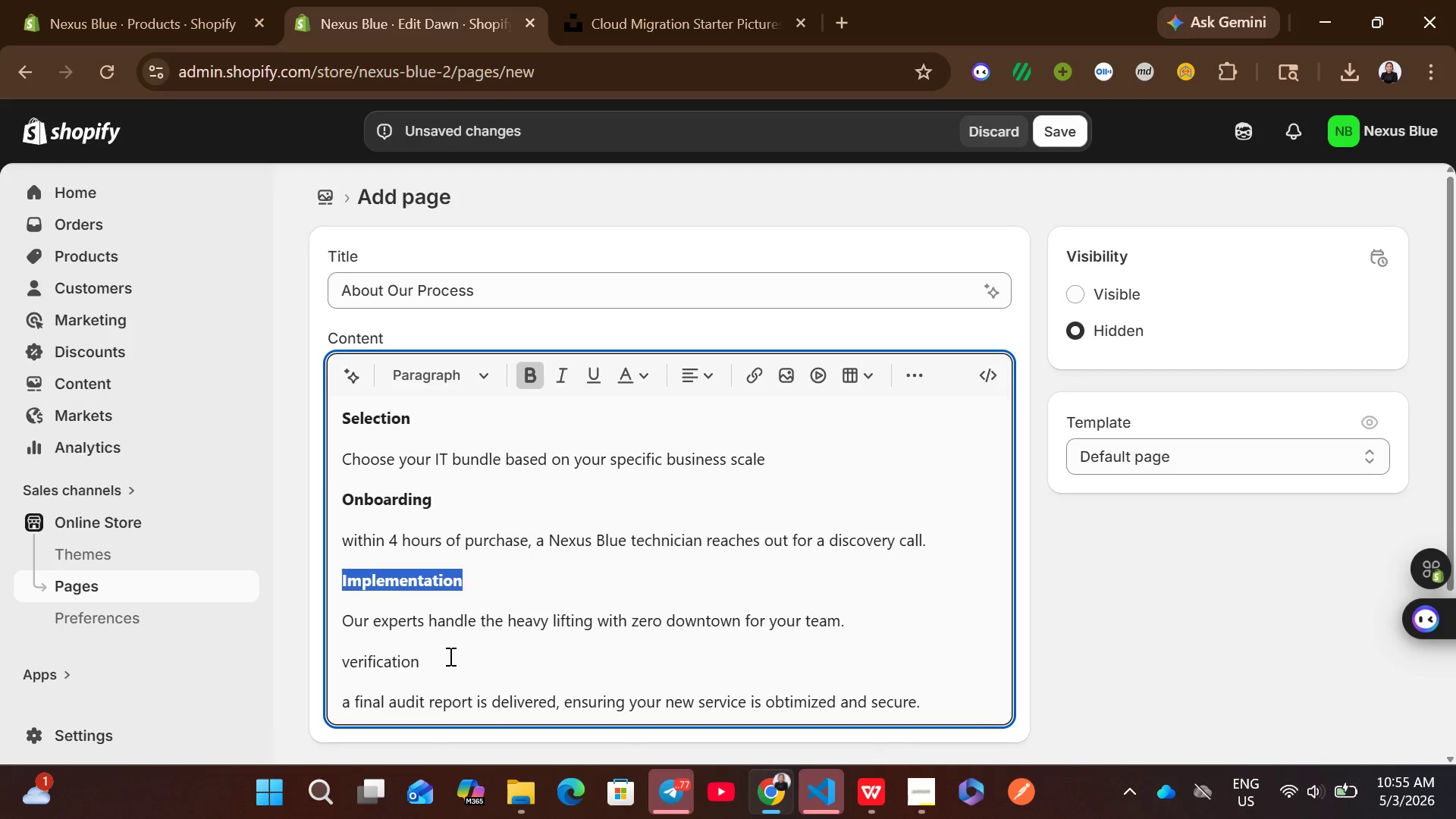 
left_click_drag(start_coordinate=[441, 657], to_coordinate=[334, 654])
 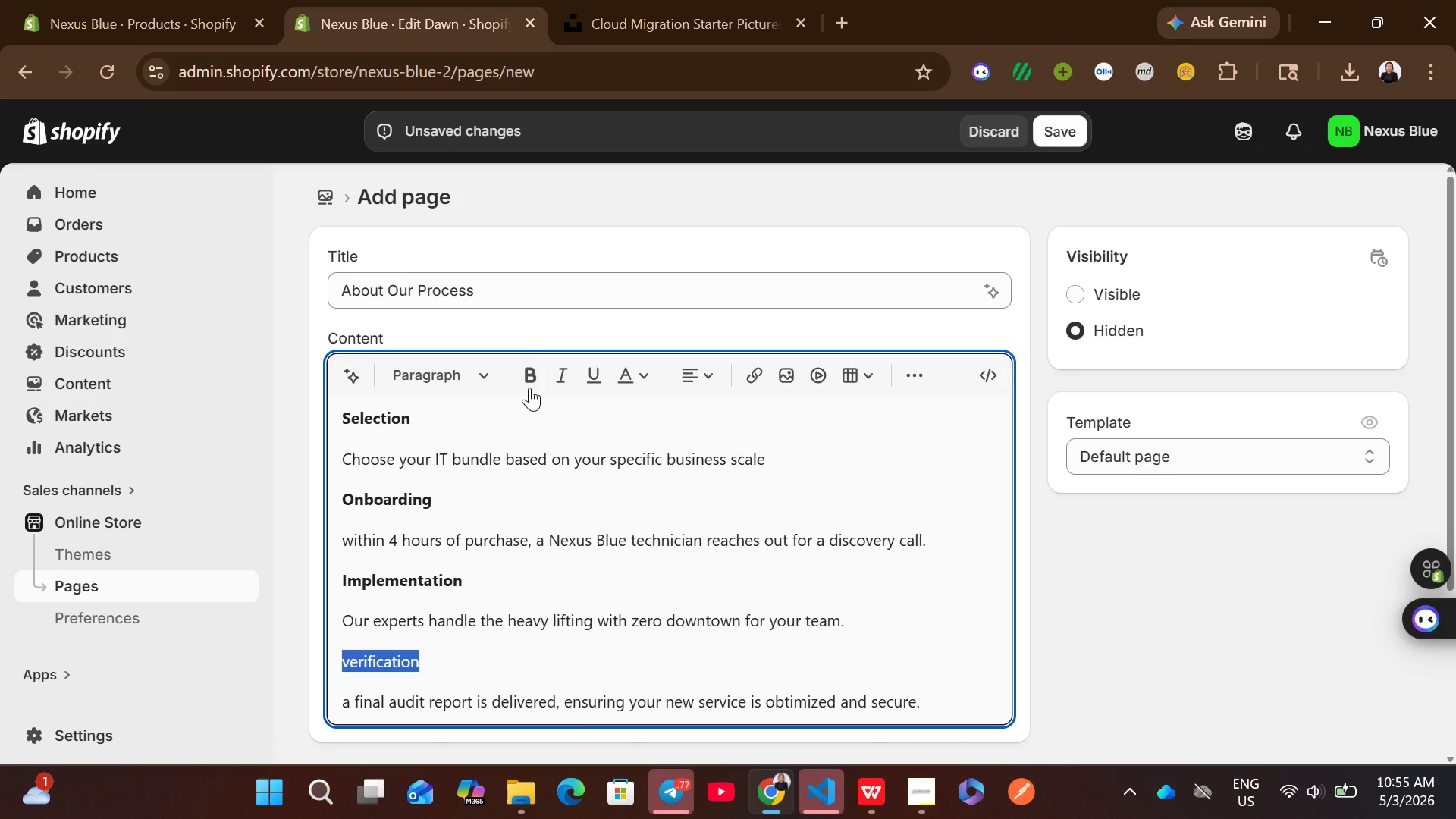 
left_click([529, 386])
 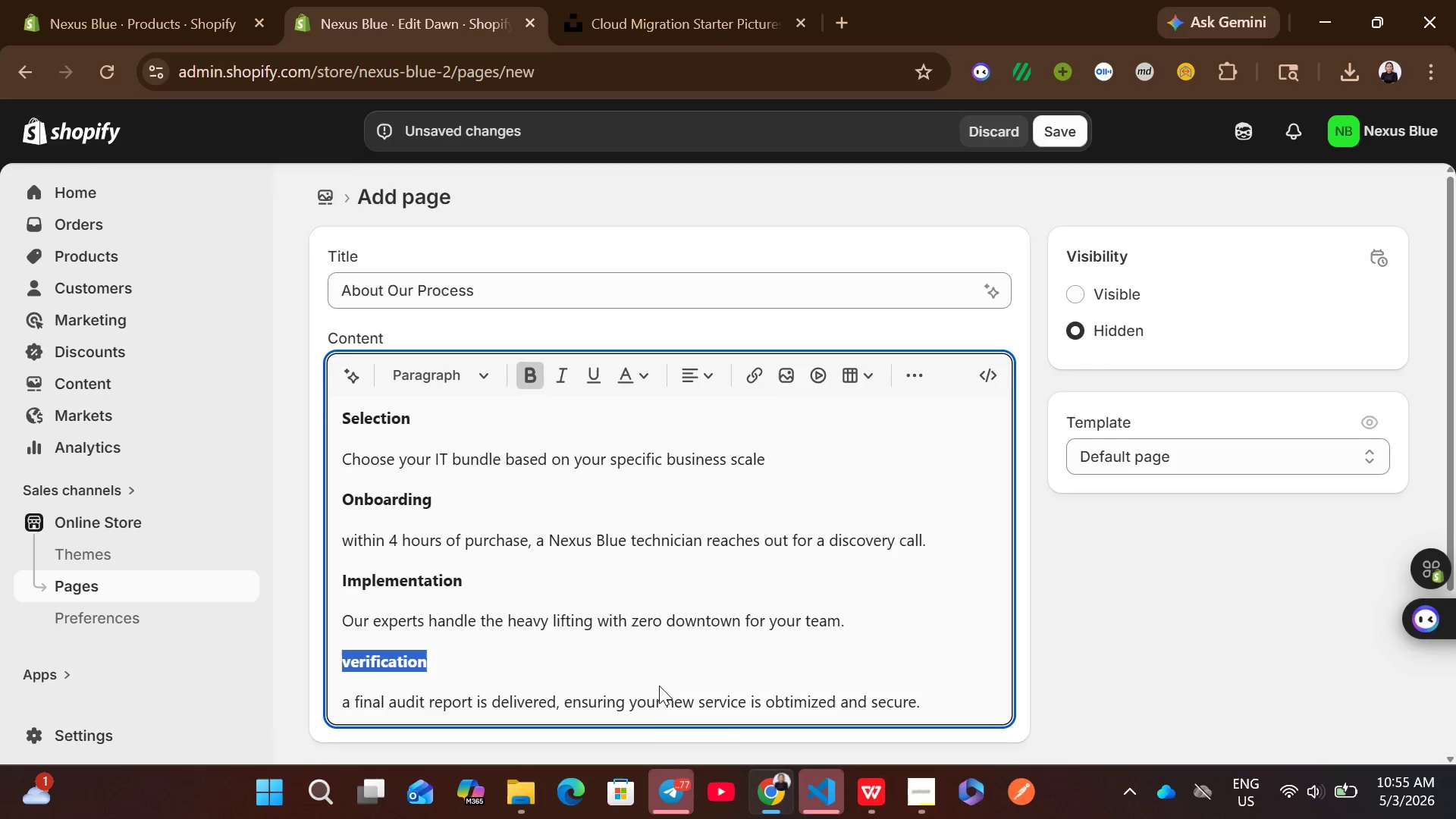 
left_click([786, 514])
 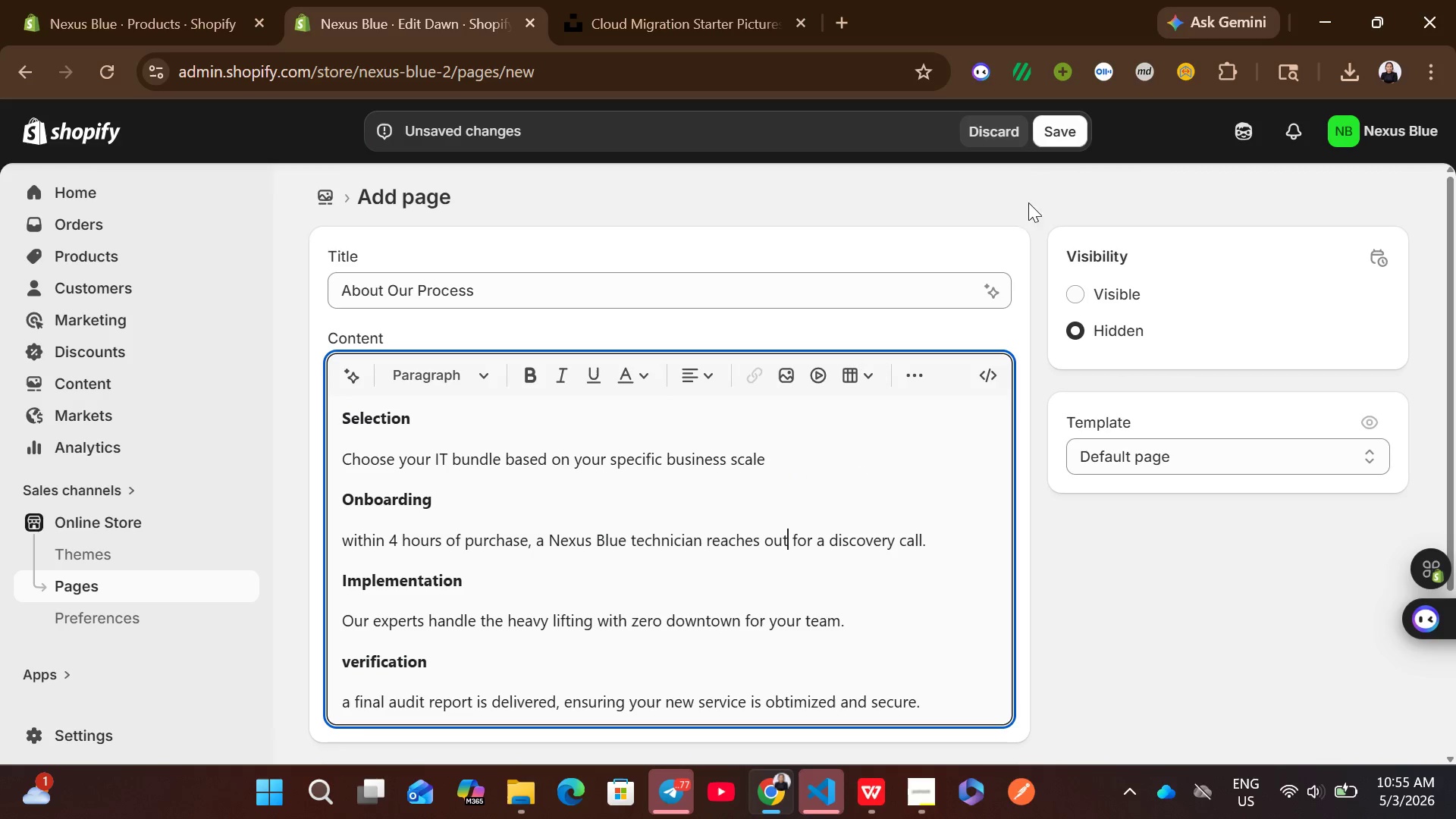 
left_click([1071, 118])
 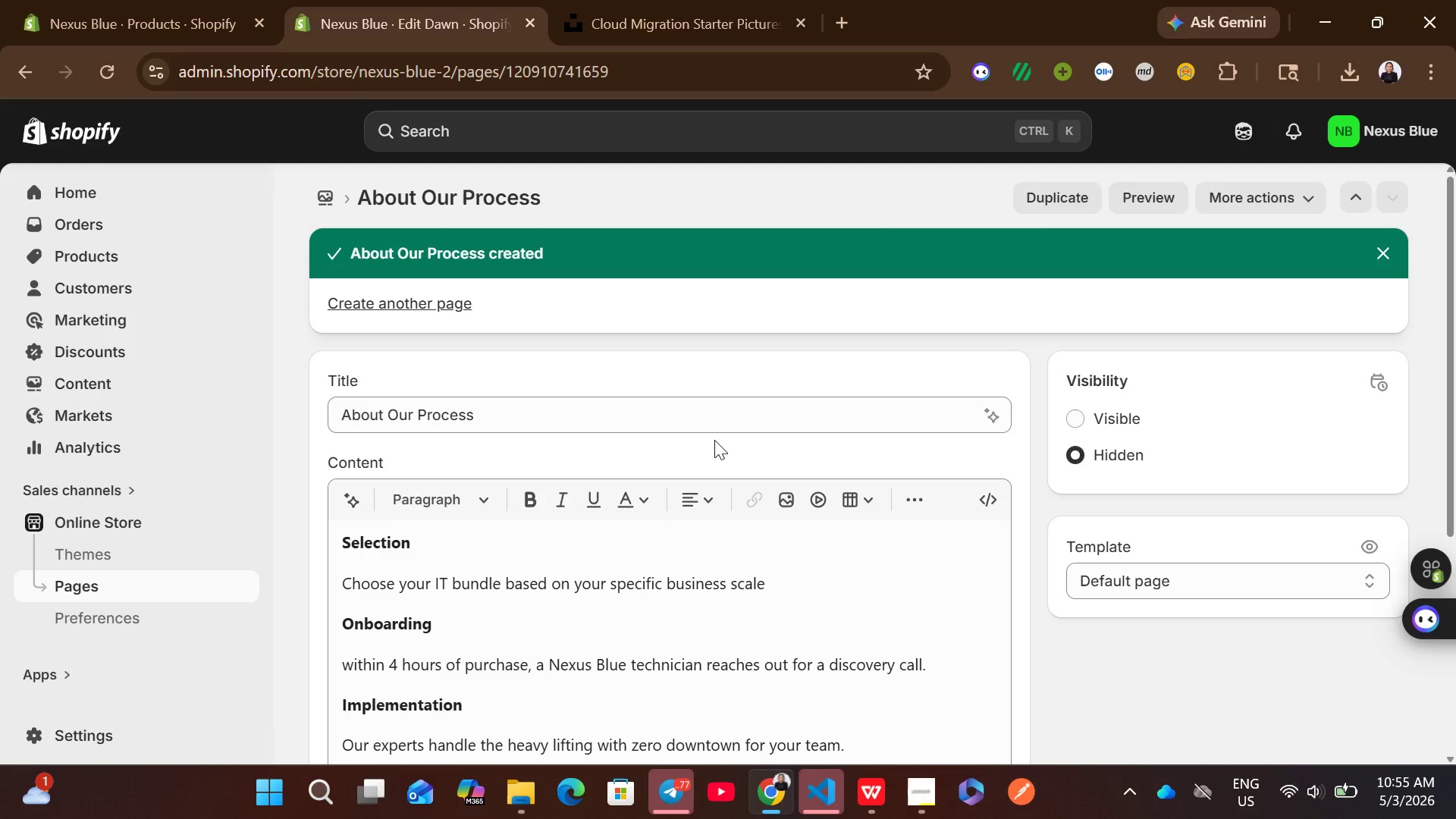 
wait(7.11)
 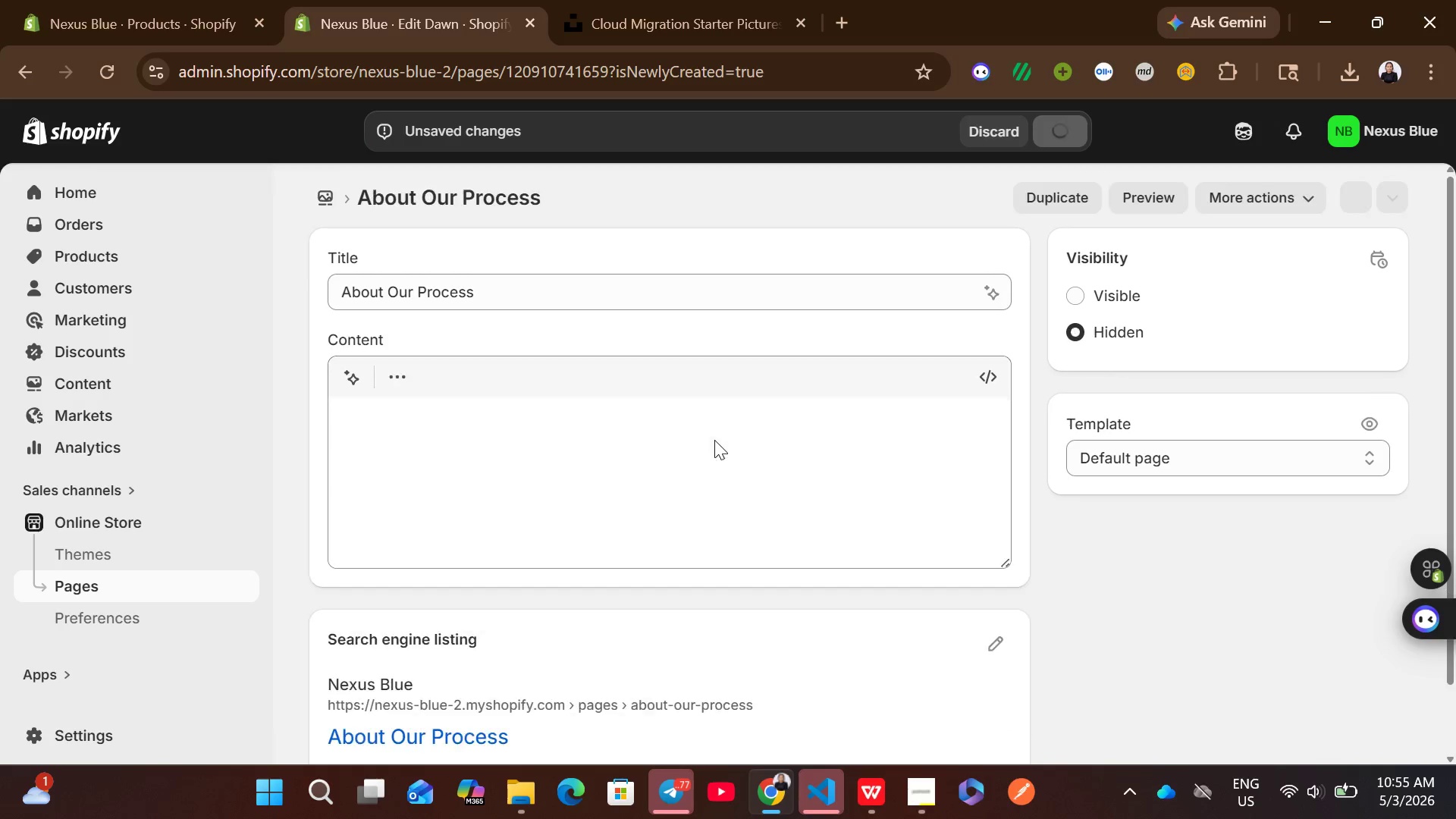 
left_click([118, 391])
 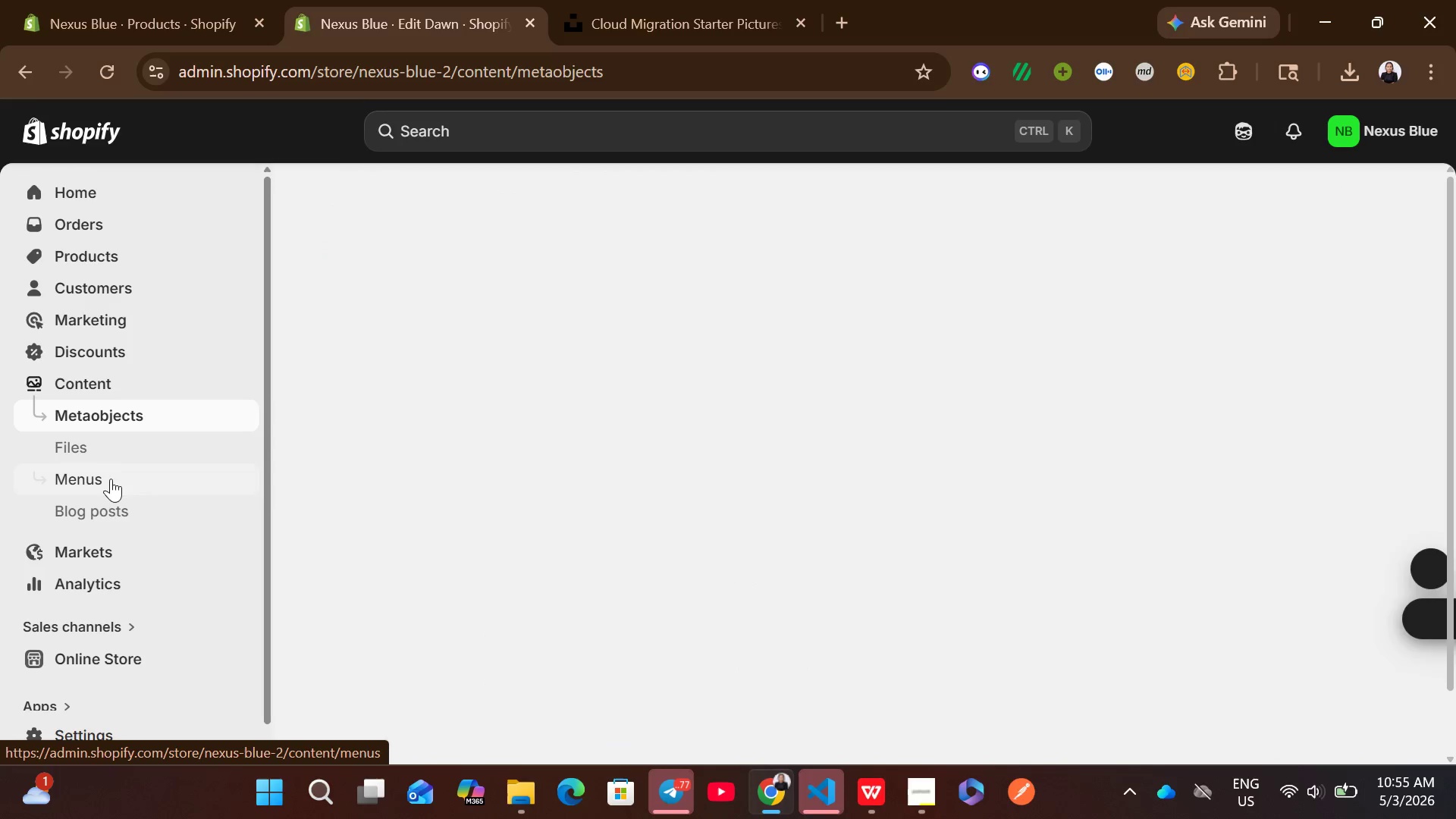 
left_click([105, 491])
 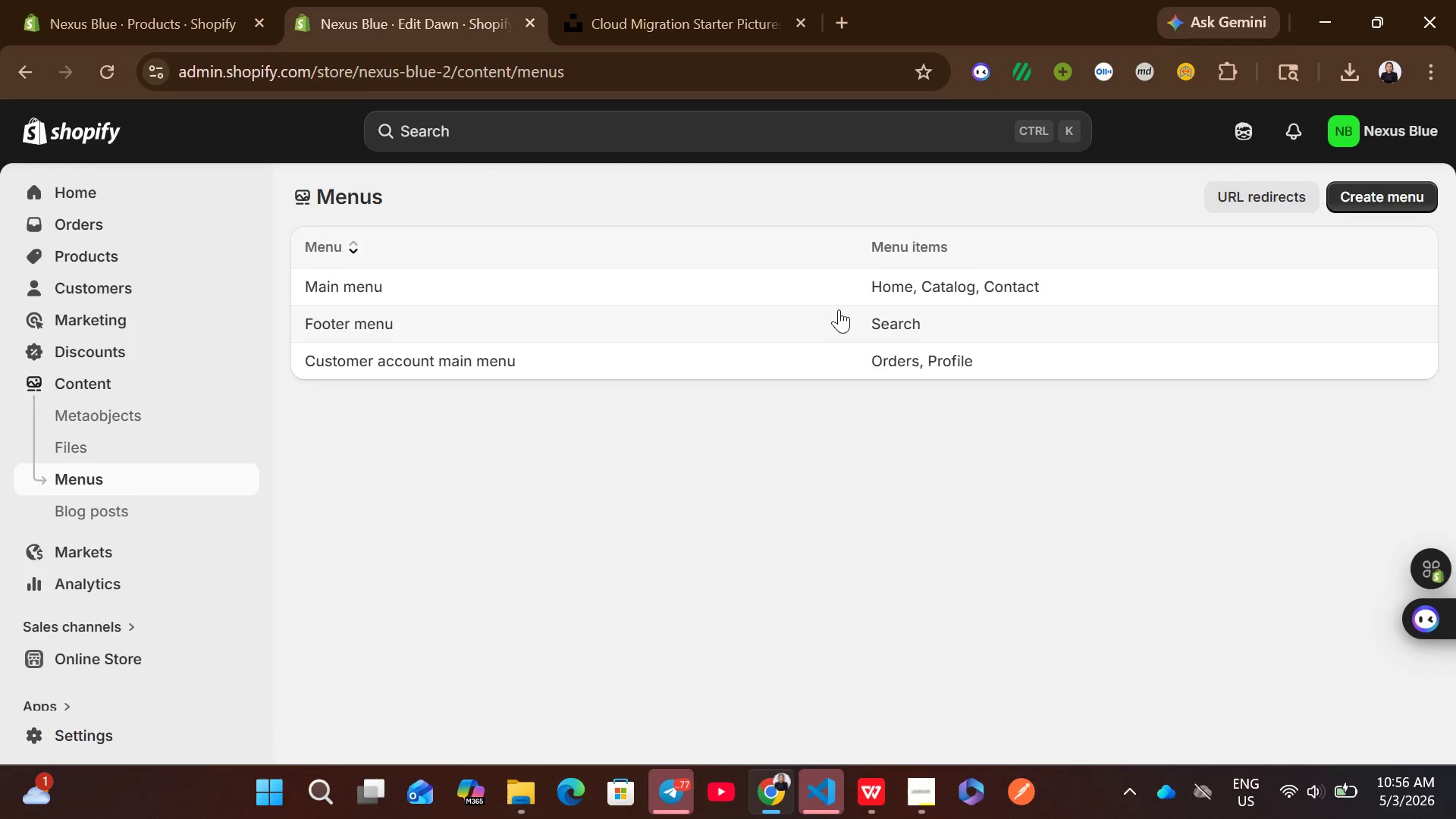 
left_click([870, 289])
 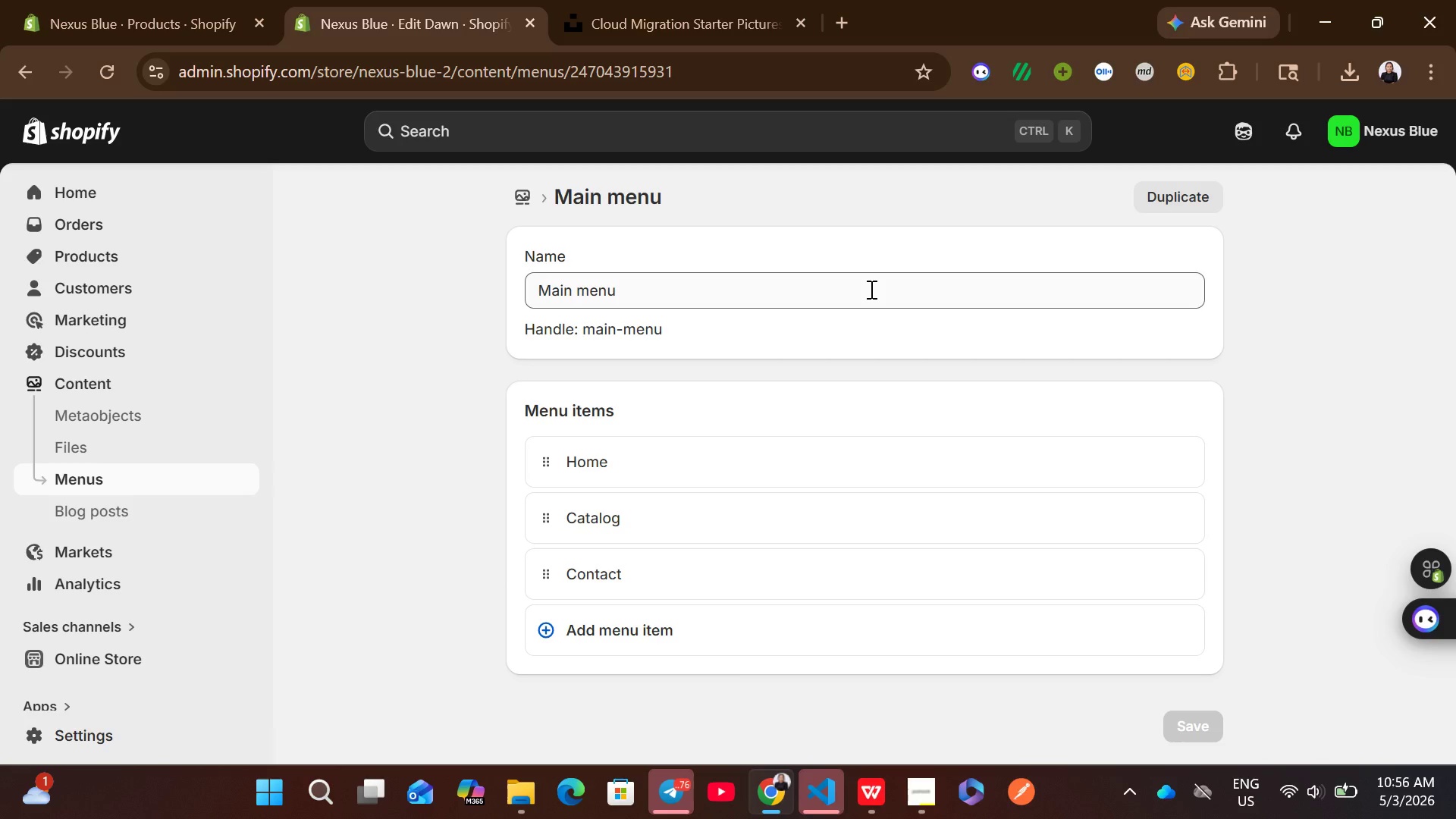 
wait(9.22)
 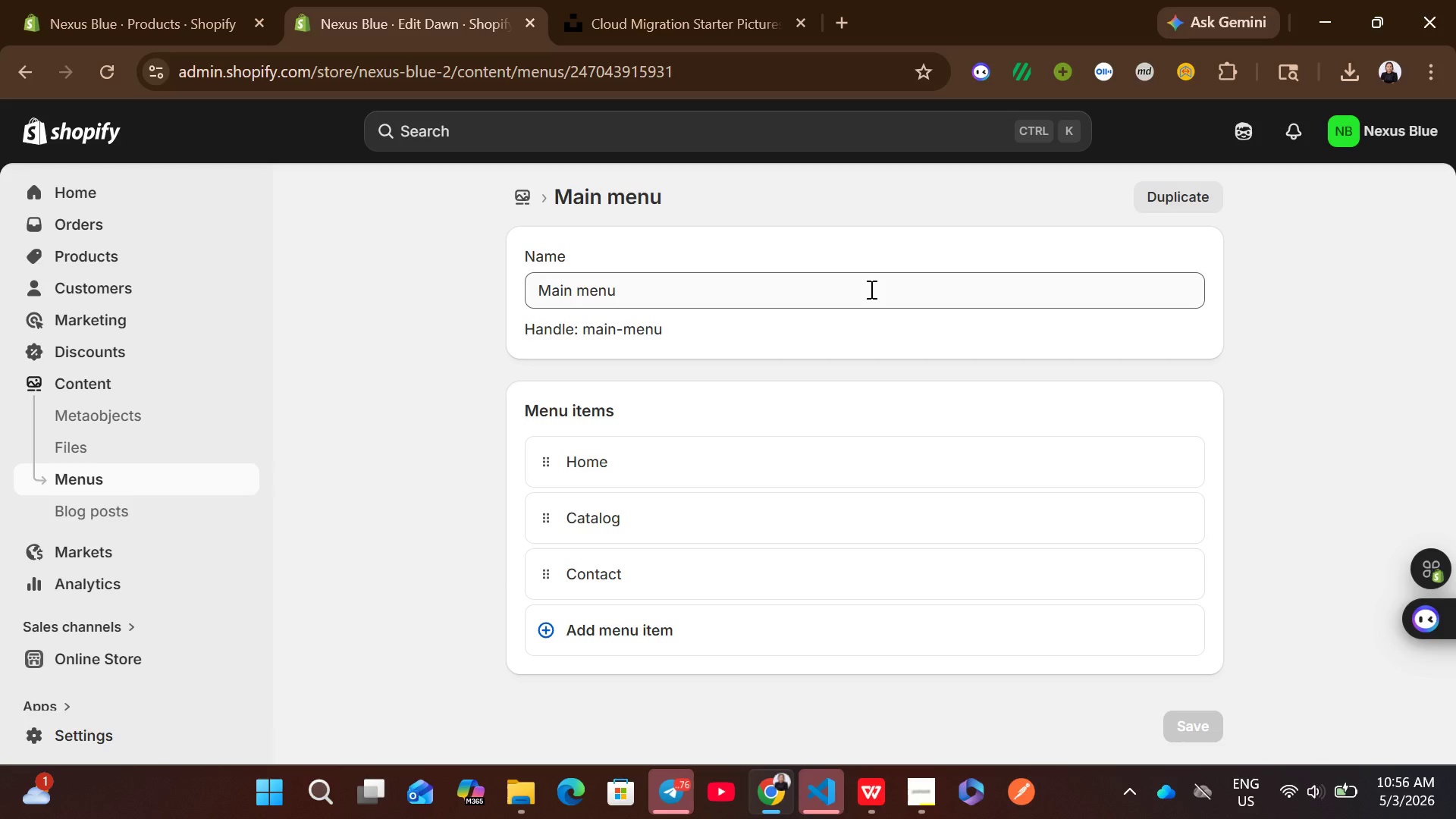 
left_click([812, 628])
 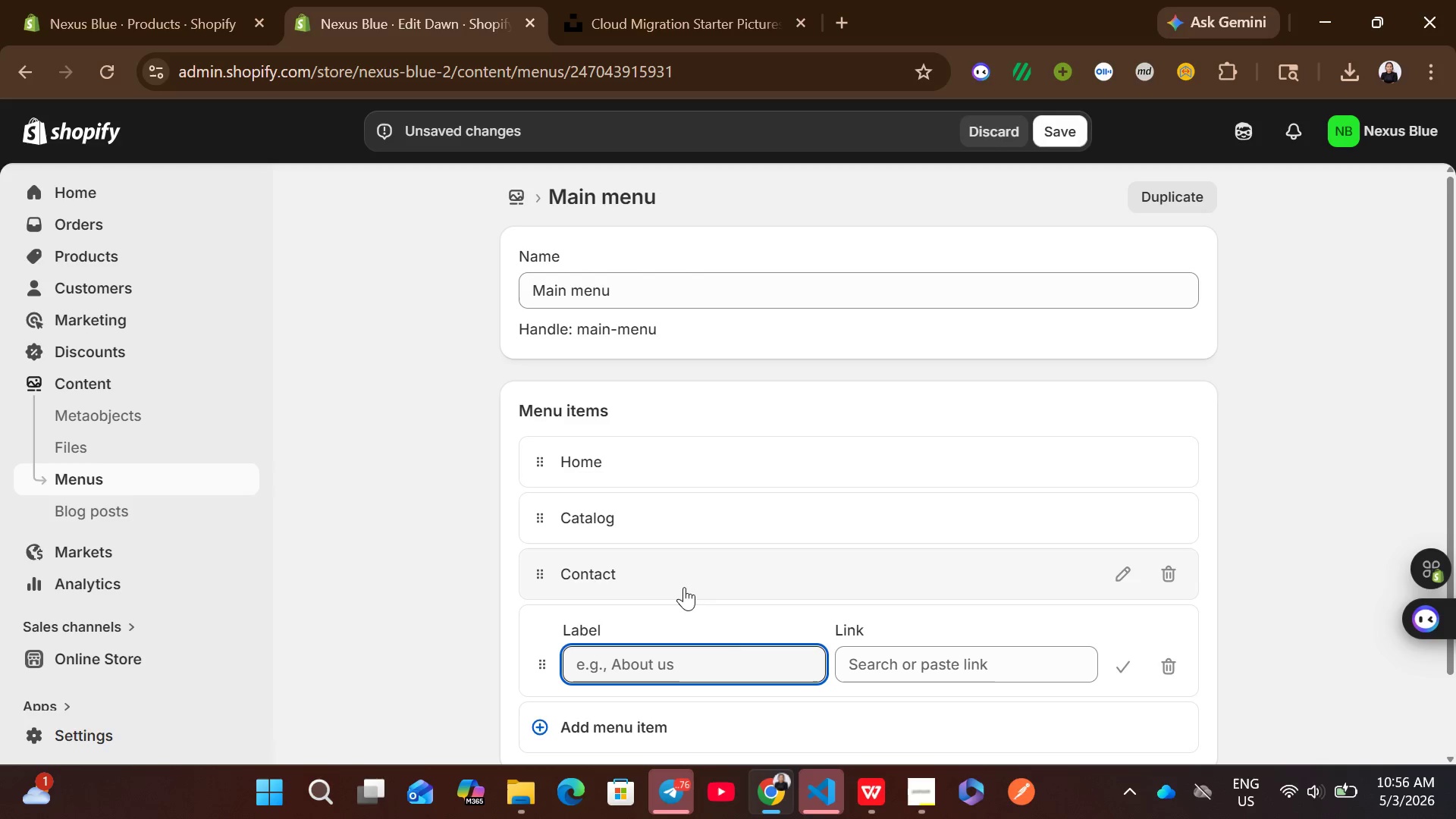 
type(managManaged )
 